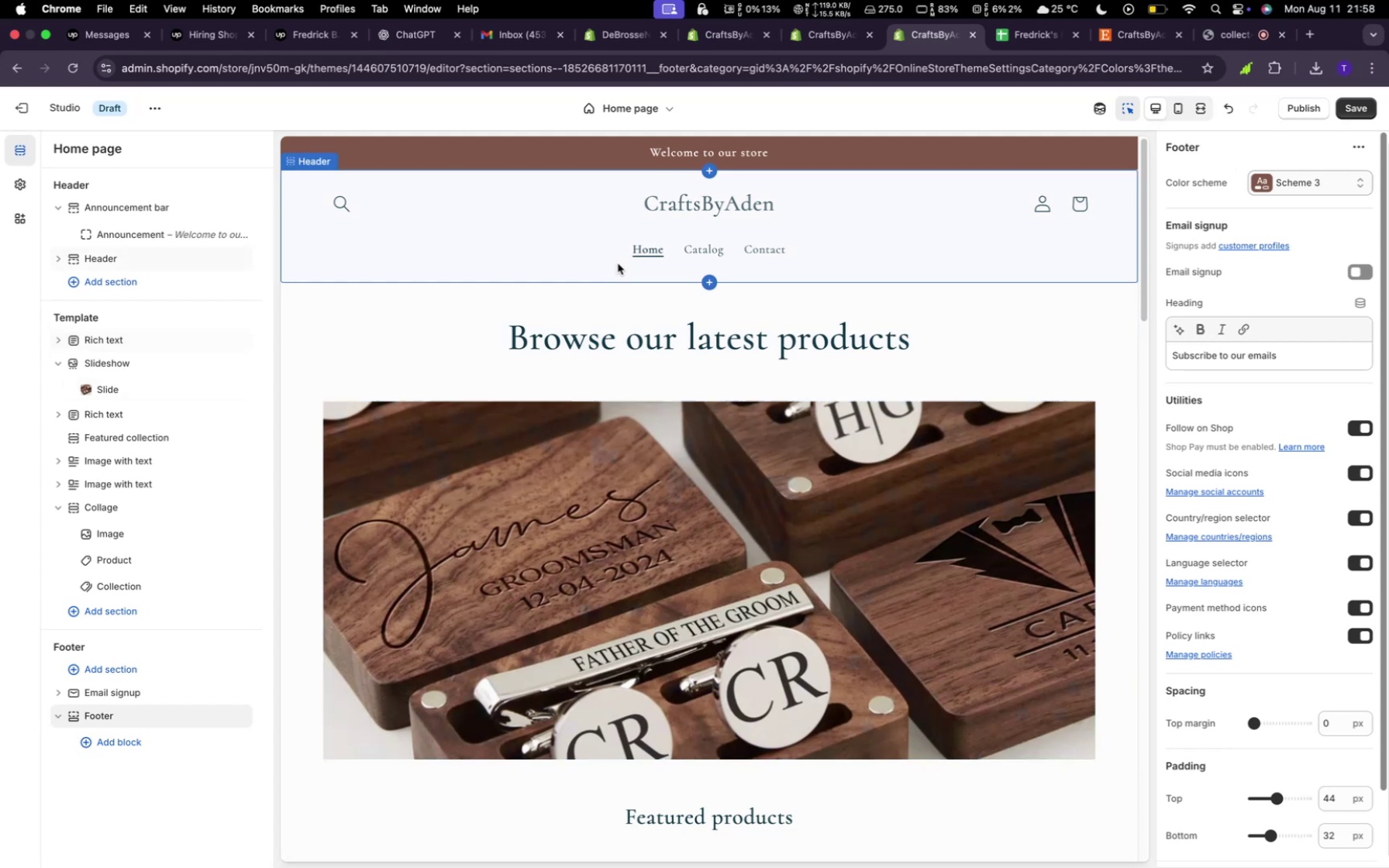 
left_click([554, 339])
 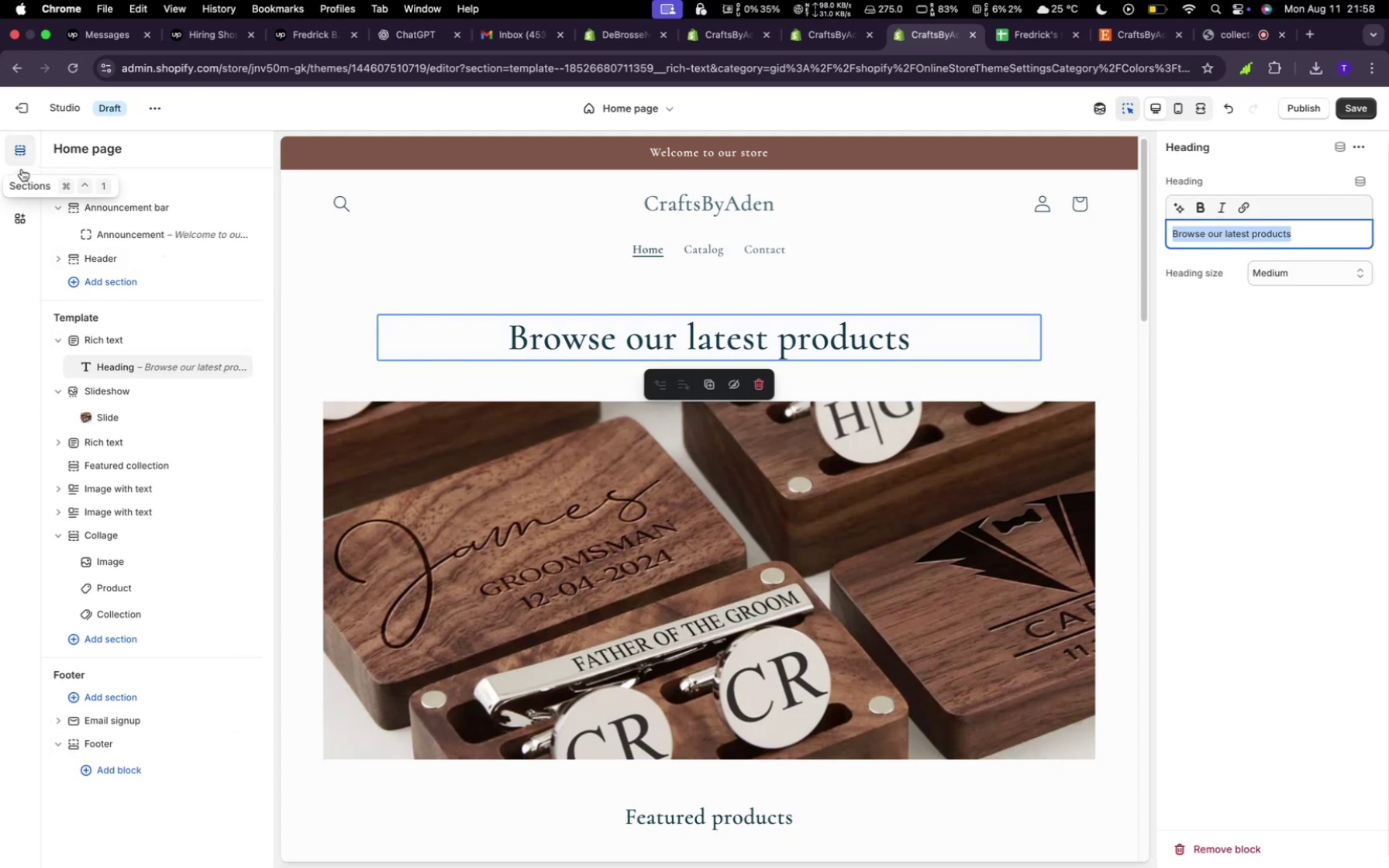 
left_click([19, 174])
 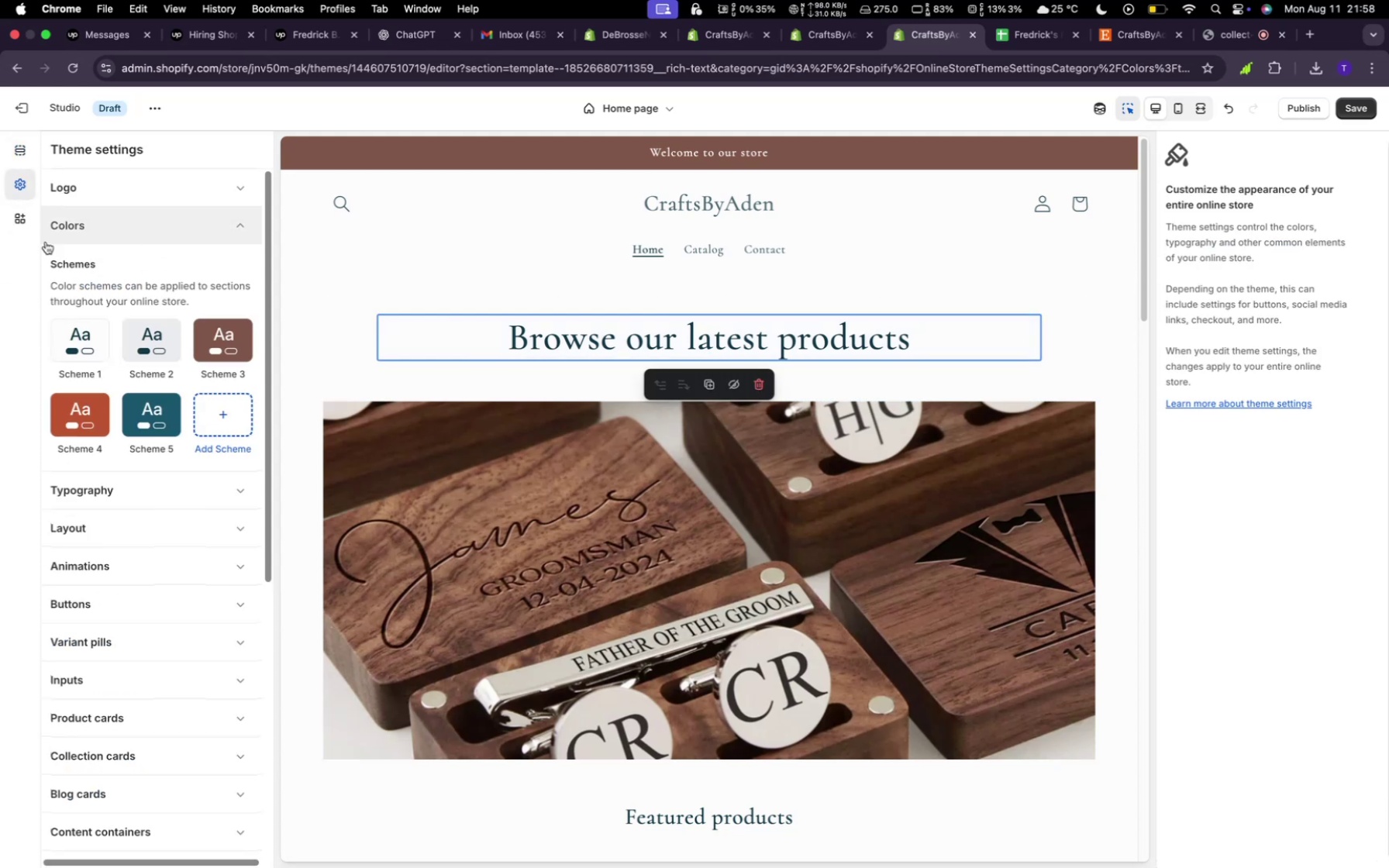 
left_click([81, 225])
 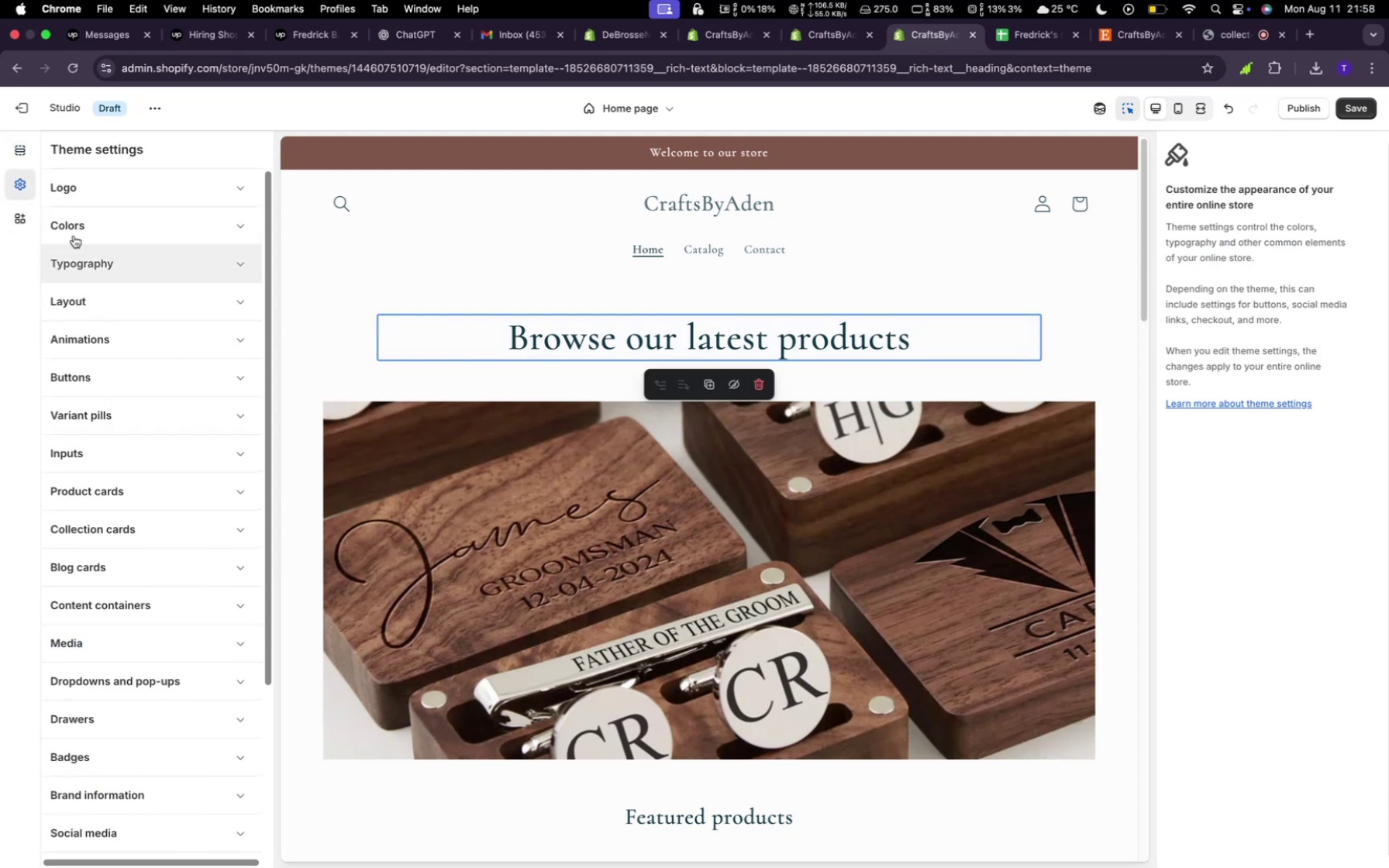 
left_click([82, 195])
 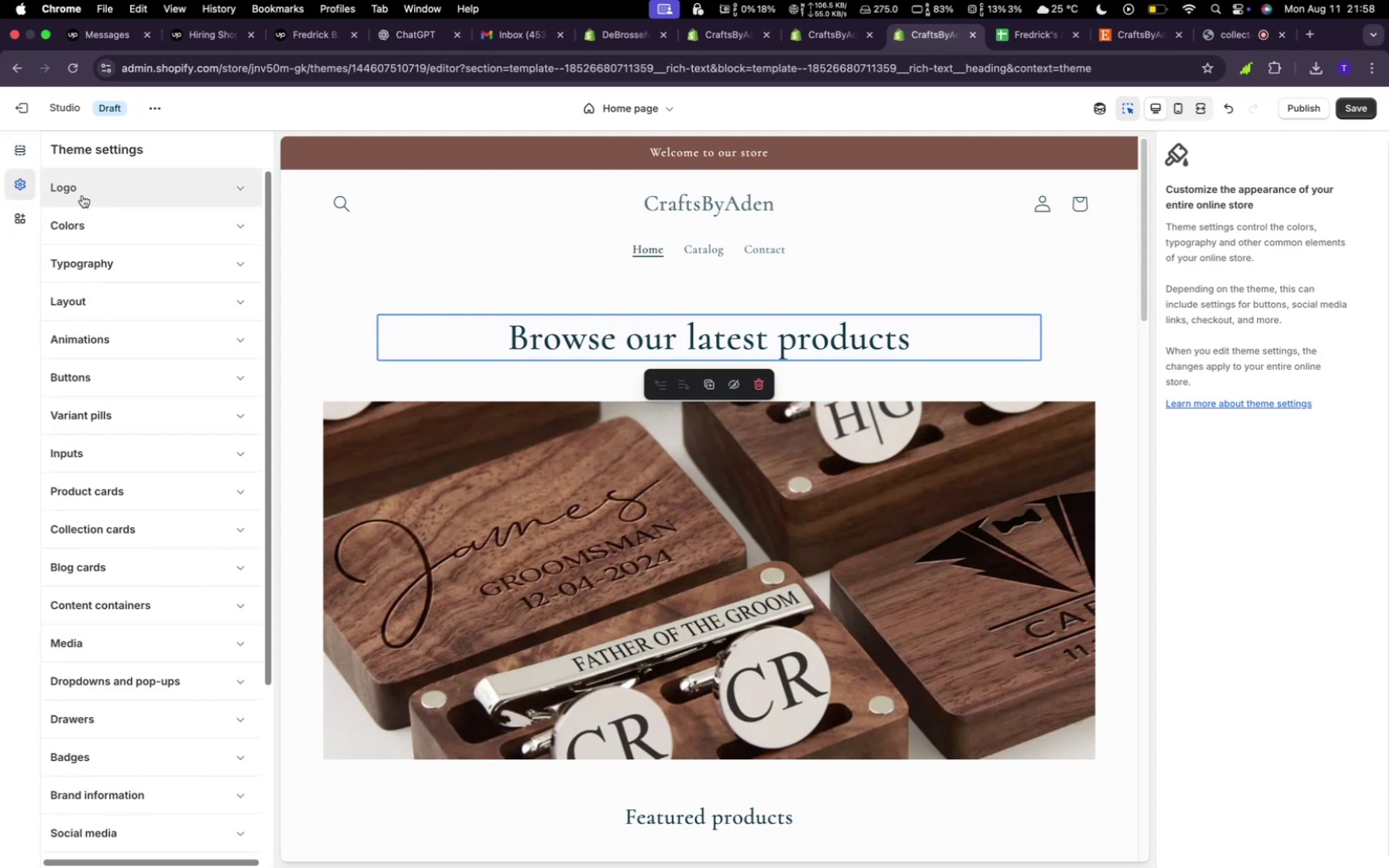 
mouse_move([71, 216])
 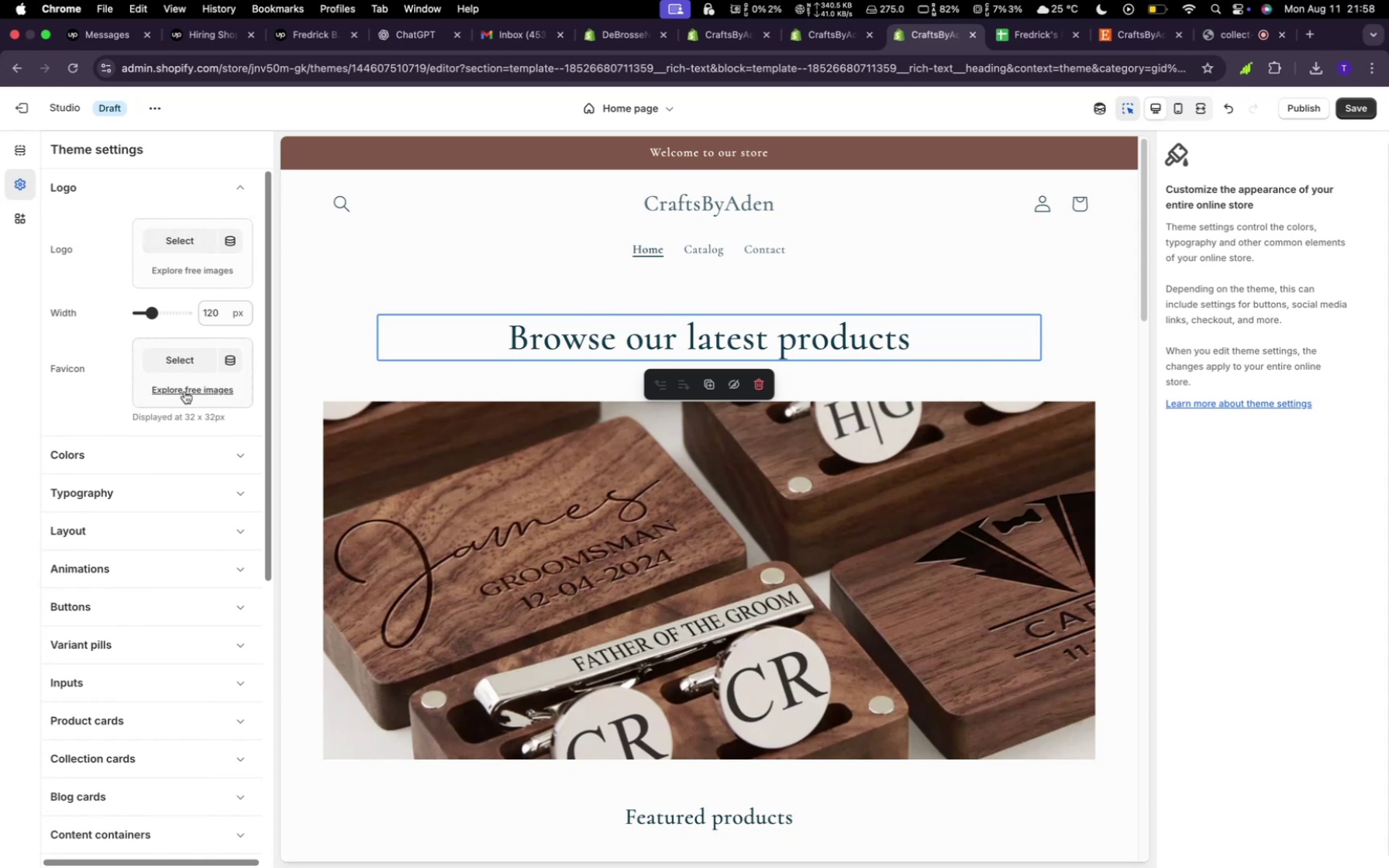 
left_click([182, 363])
 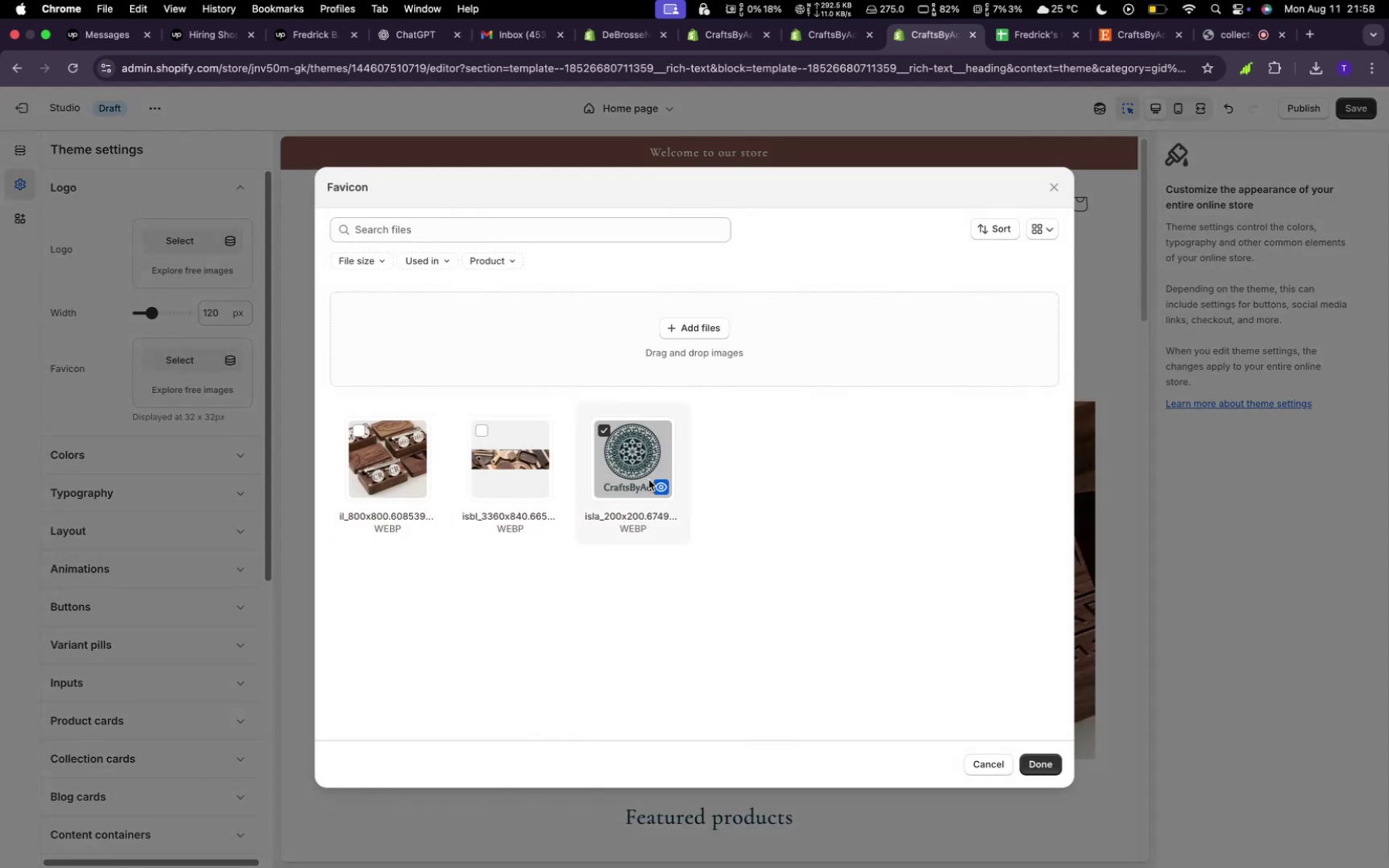 
left_click([1036, 765])
 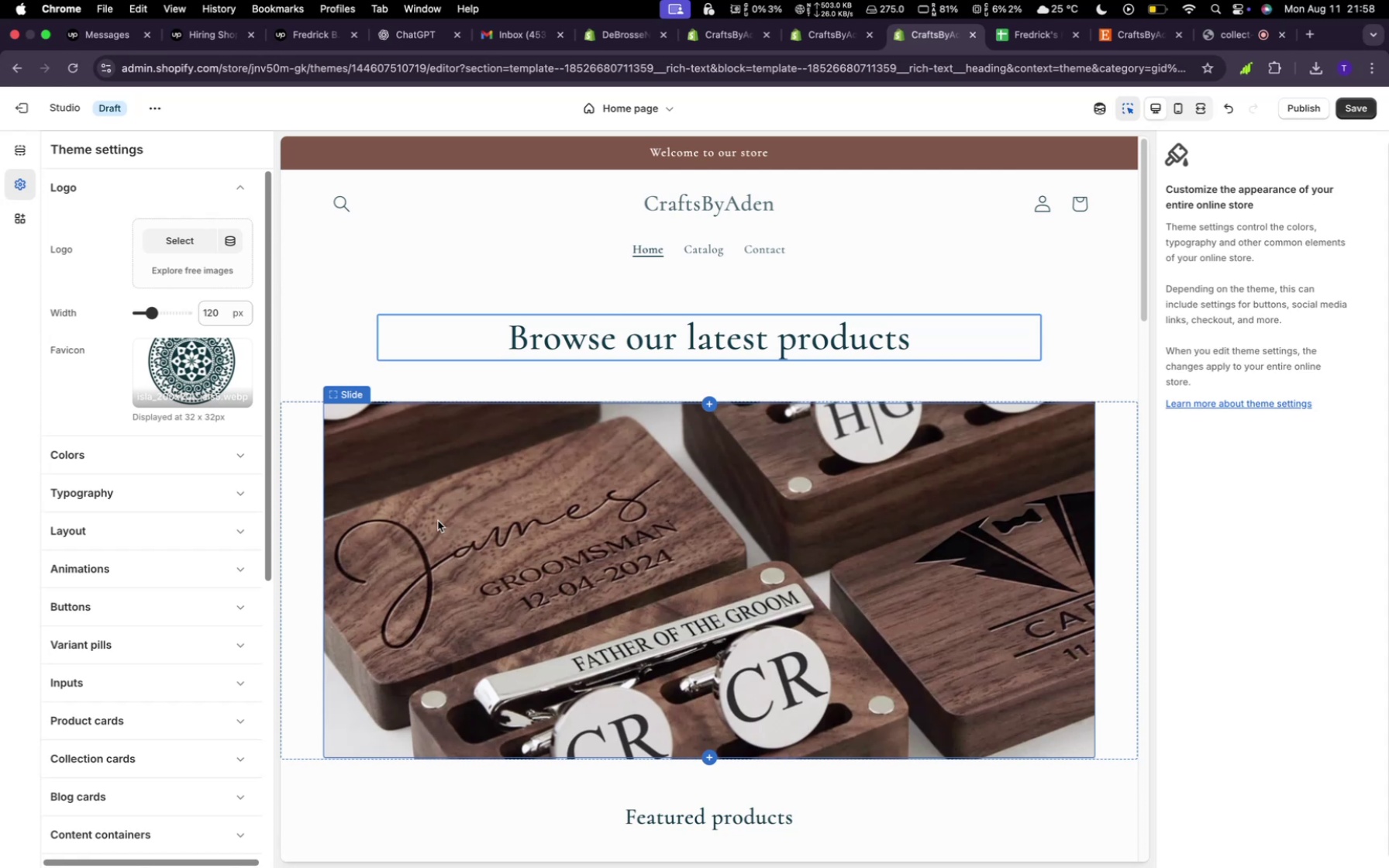 
wait(18.21)
 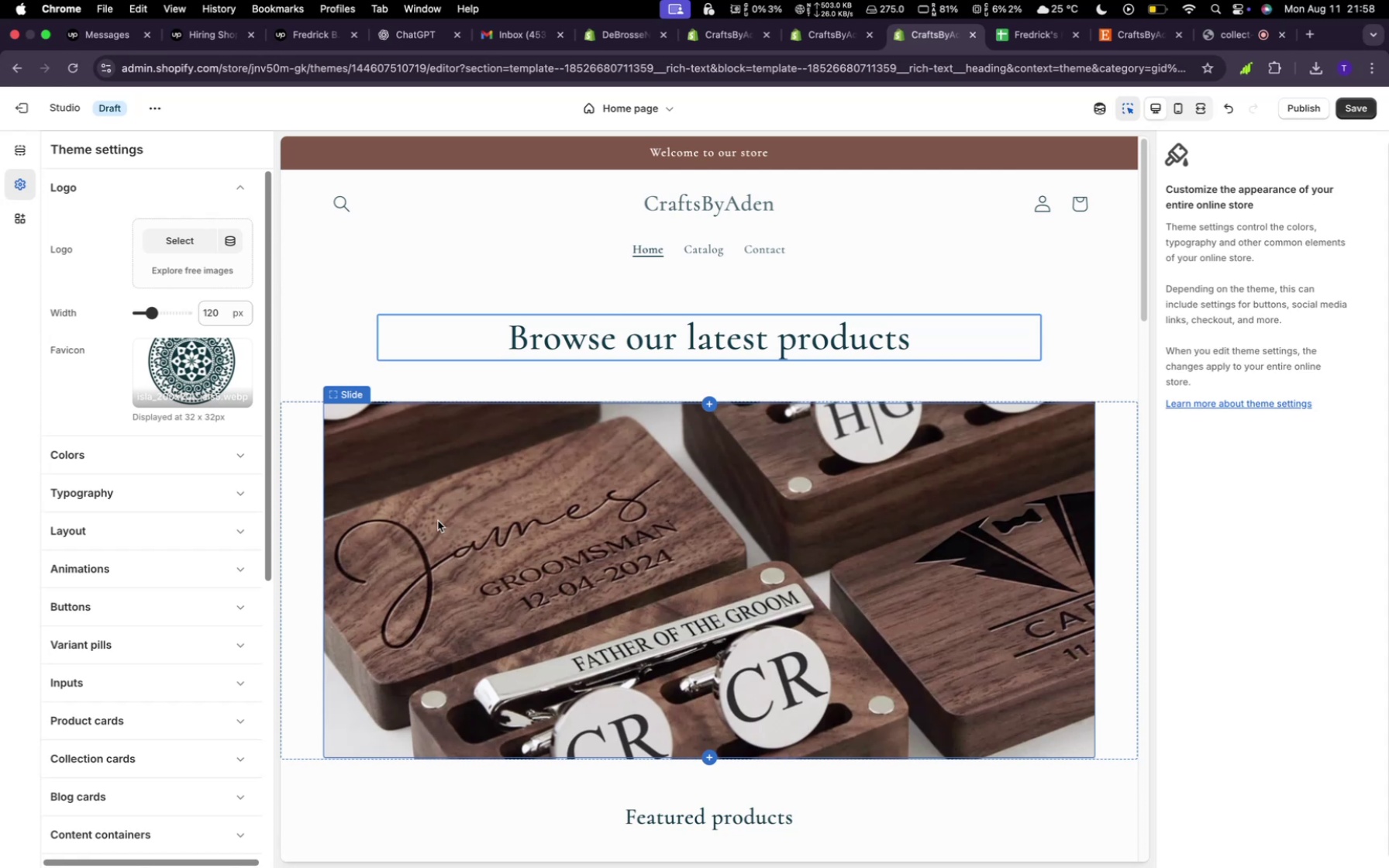 
scroll: coordinate [634, 554], scroll_direction: down, amount: 15.0
 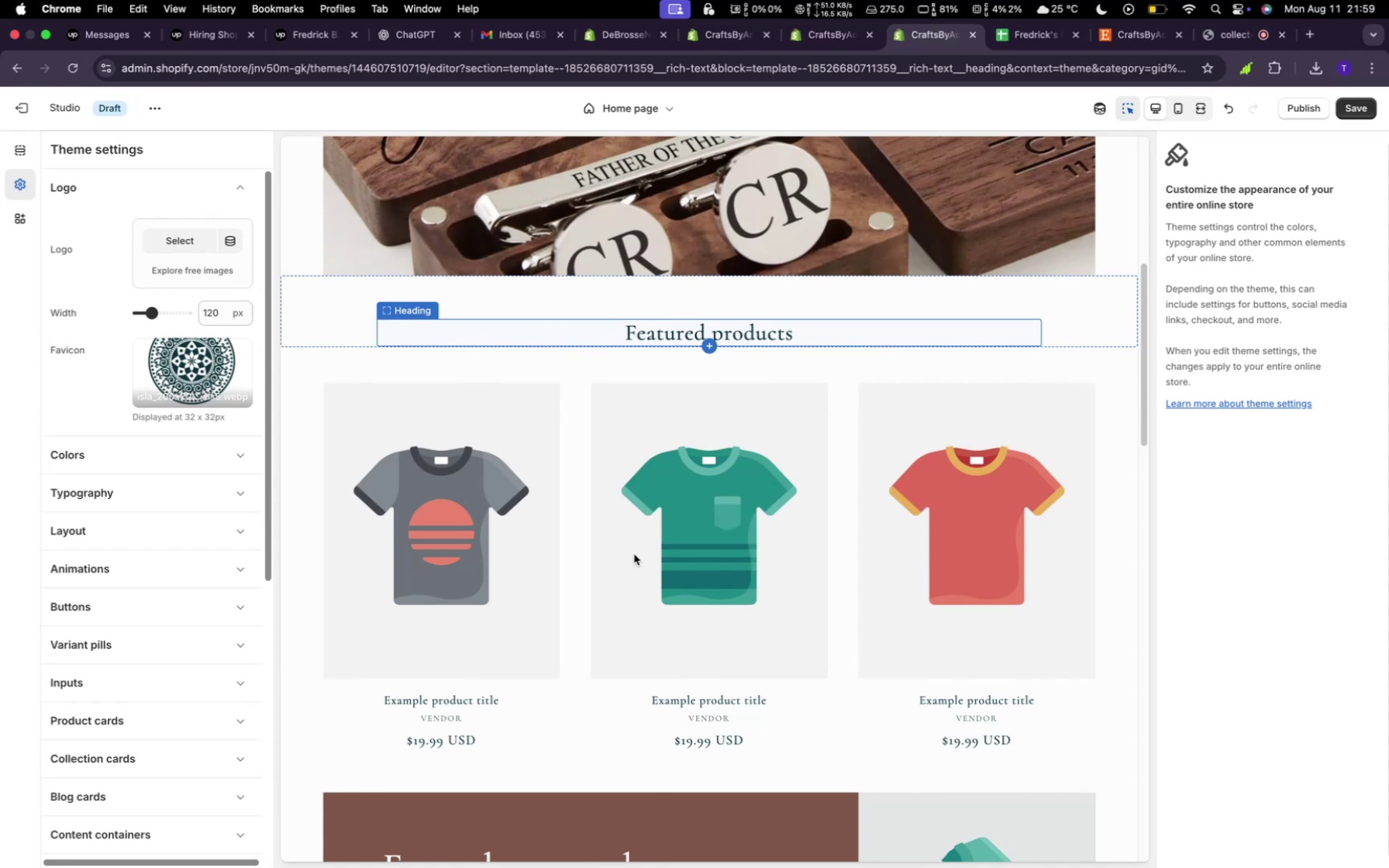 
wait(16.87)
 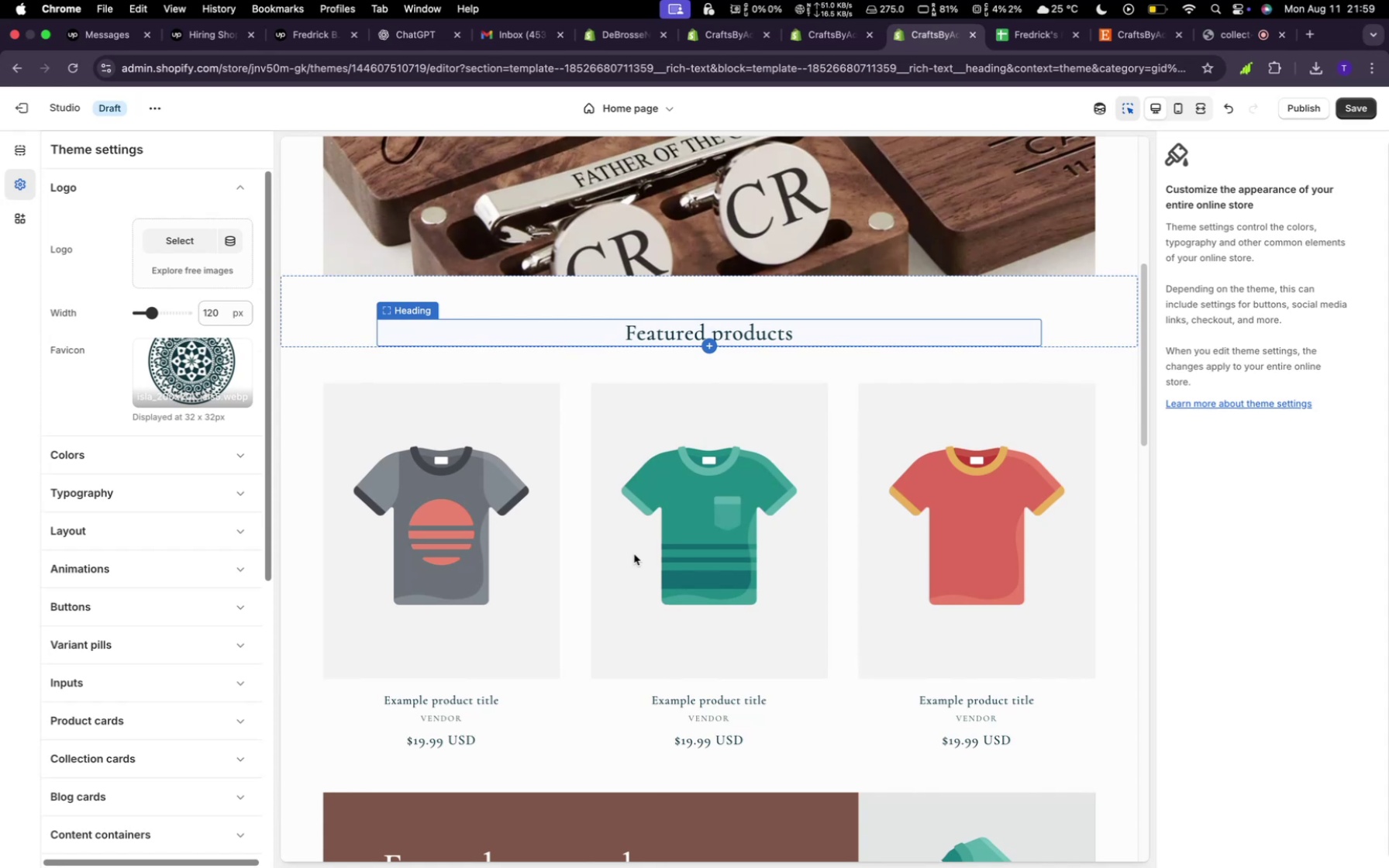 
scroll: coordinate [638, 557], scroll_direction: down, amount: 23.0
 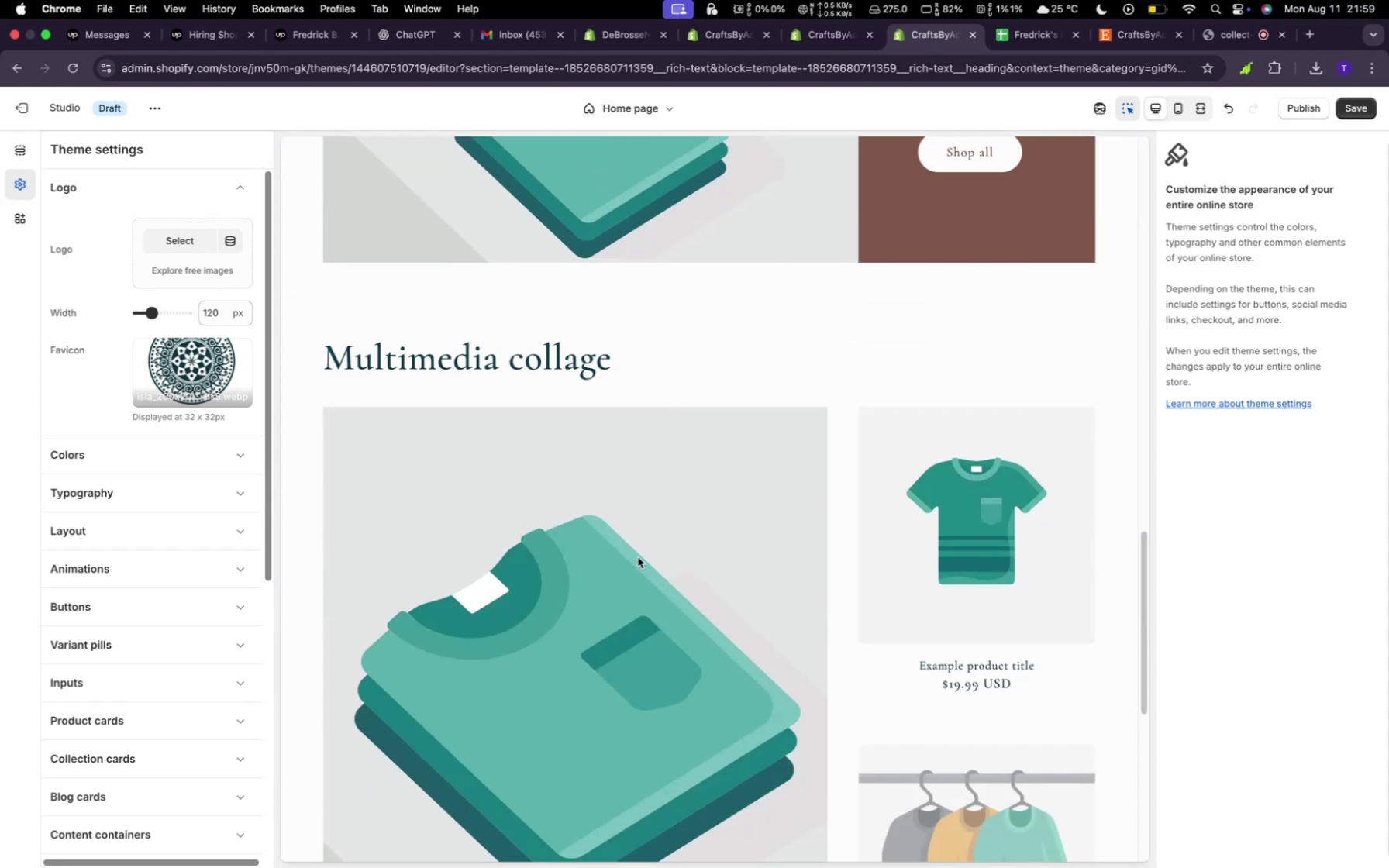 
scroll: coordinate [638, 557], scroll_direction: up, amount: 9.0
 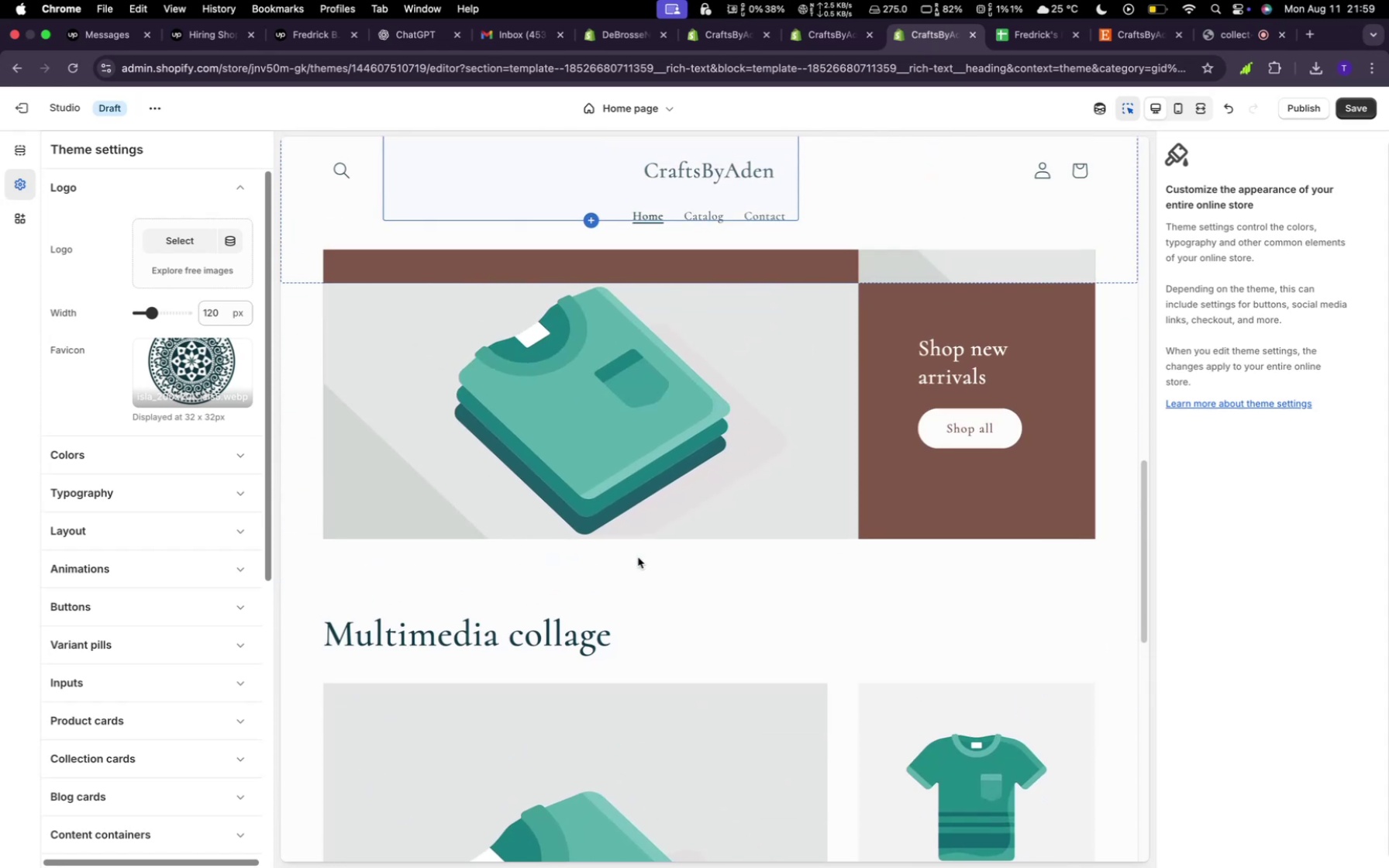 
scroll: coordinate [638, 557], scroll_direction: down, amount: 17.0
 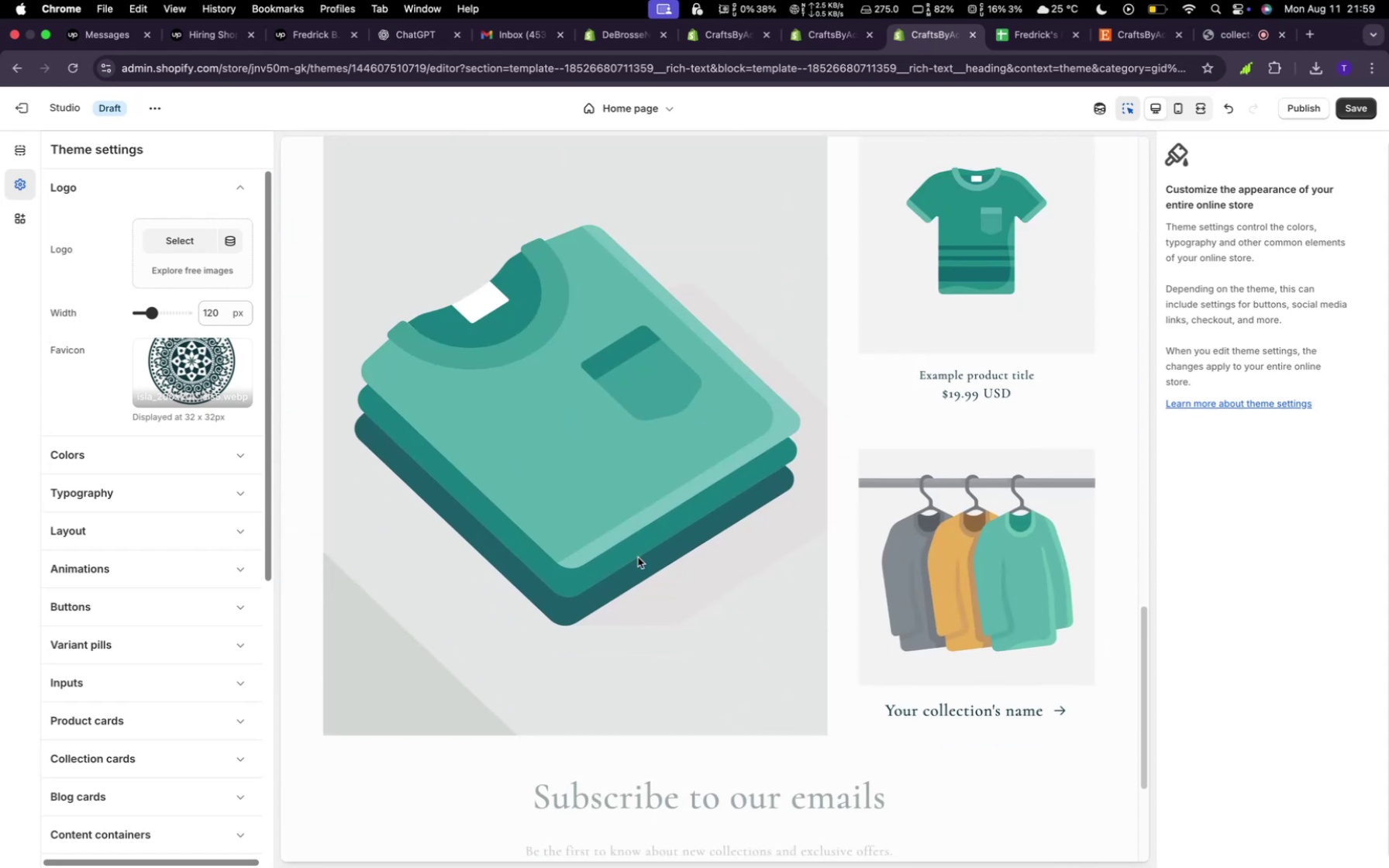 
scroll: coordinate [638, 557], scroll_direction: up, amount: 75.0
 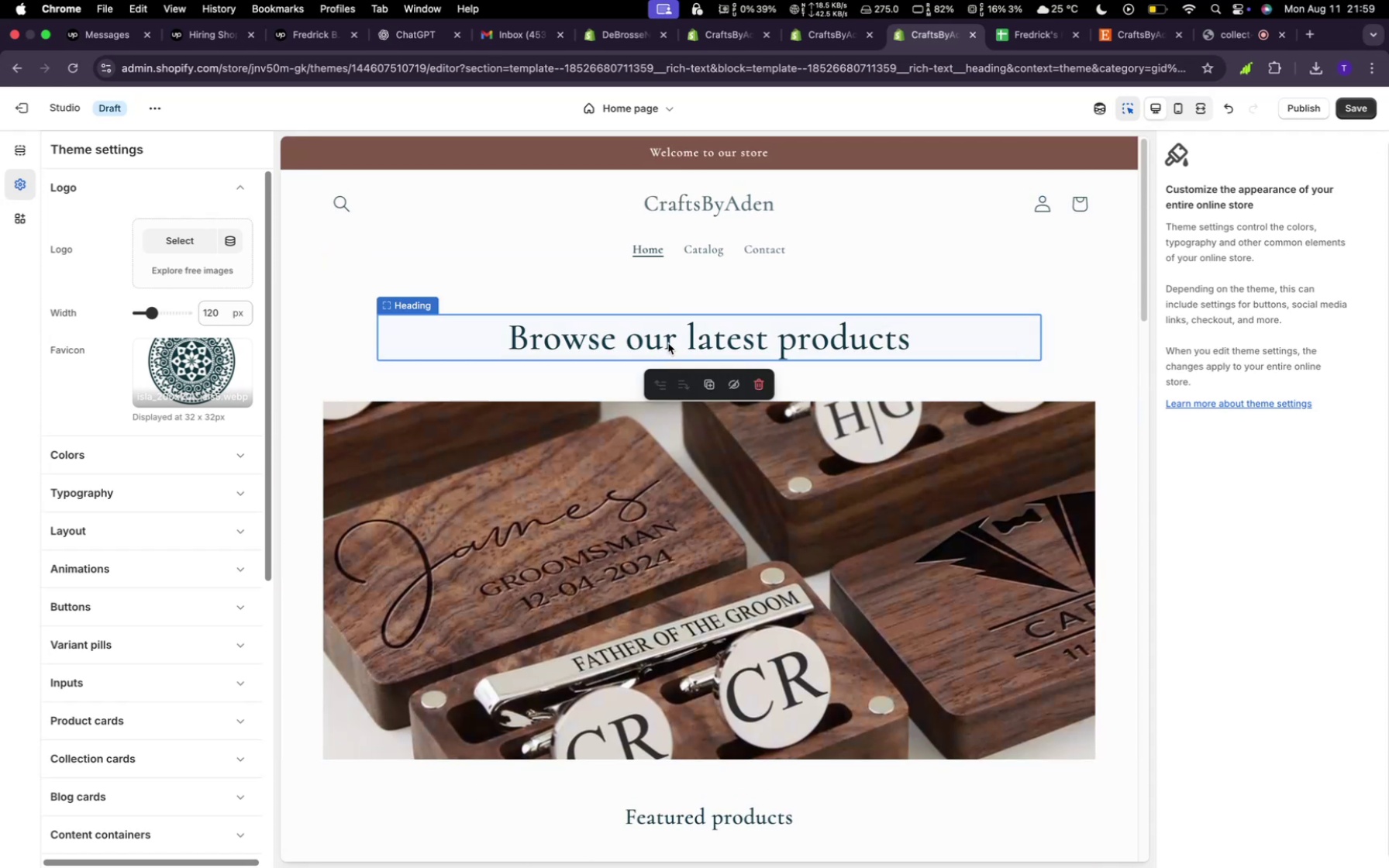 
left_click([668, 329])
 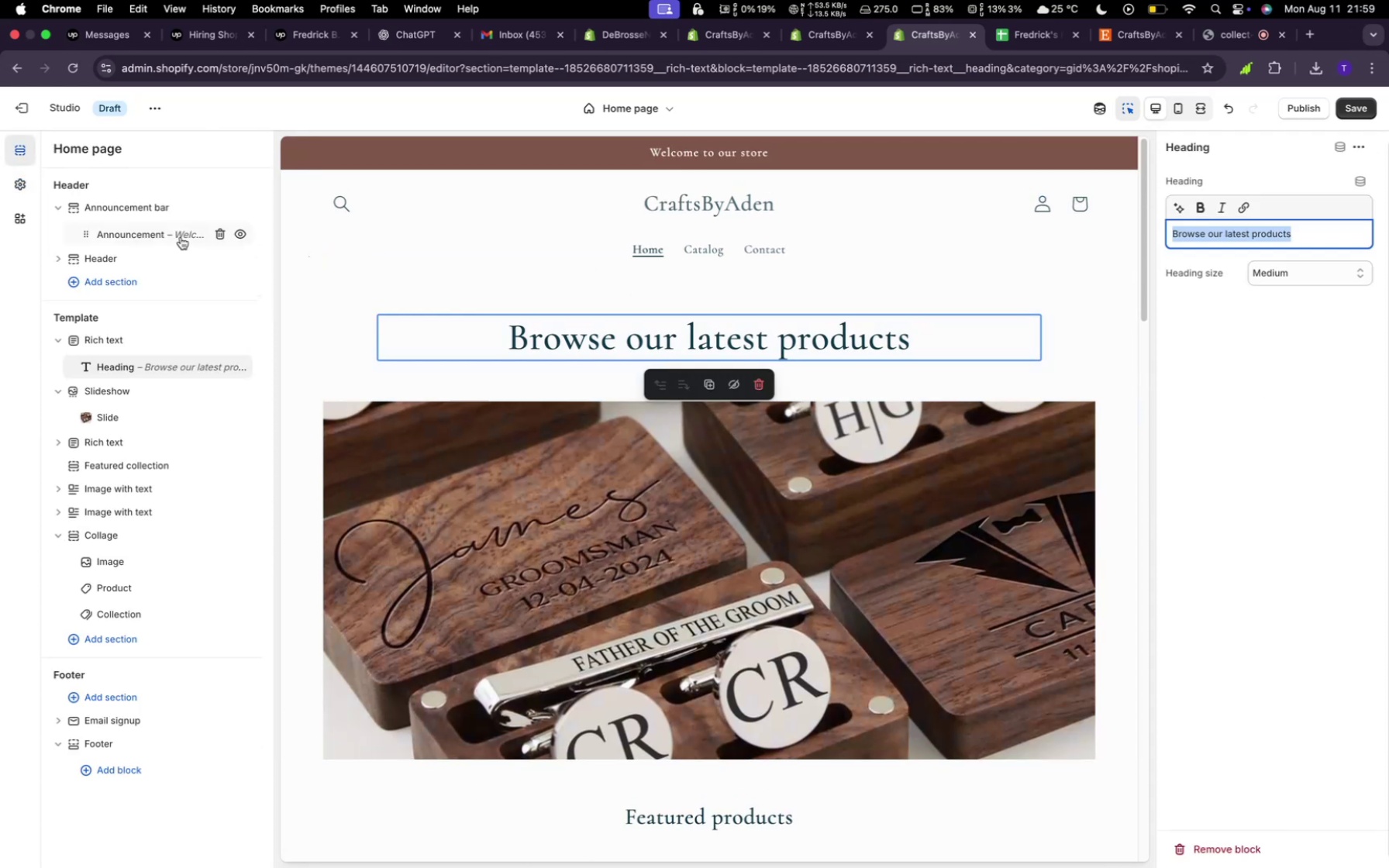 
mouse_move([36, 165])
 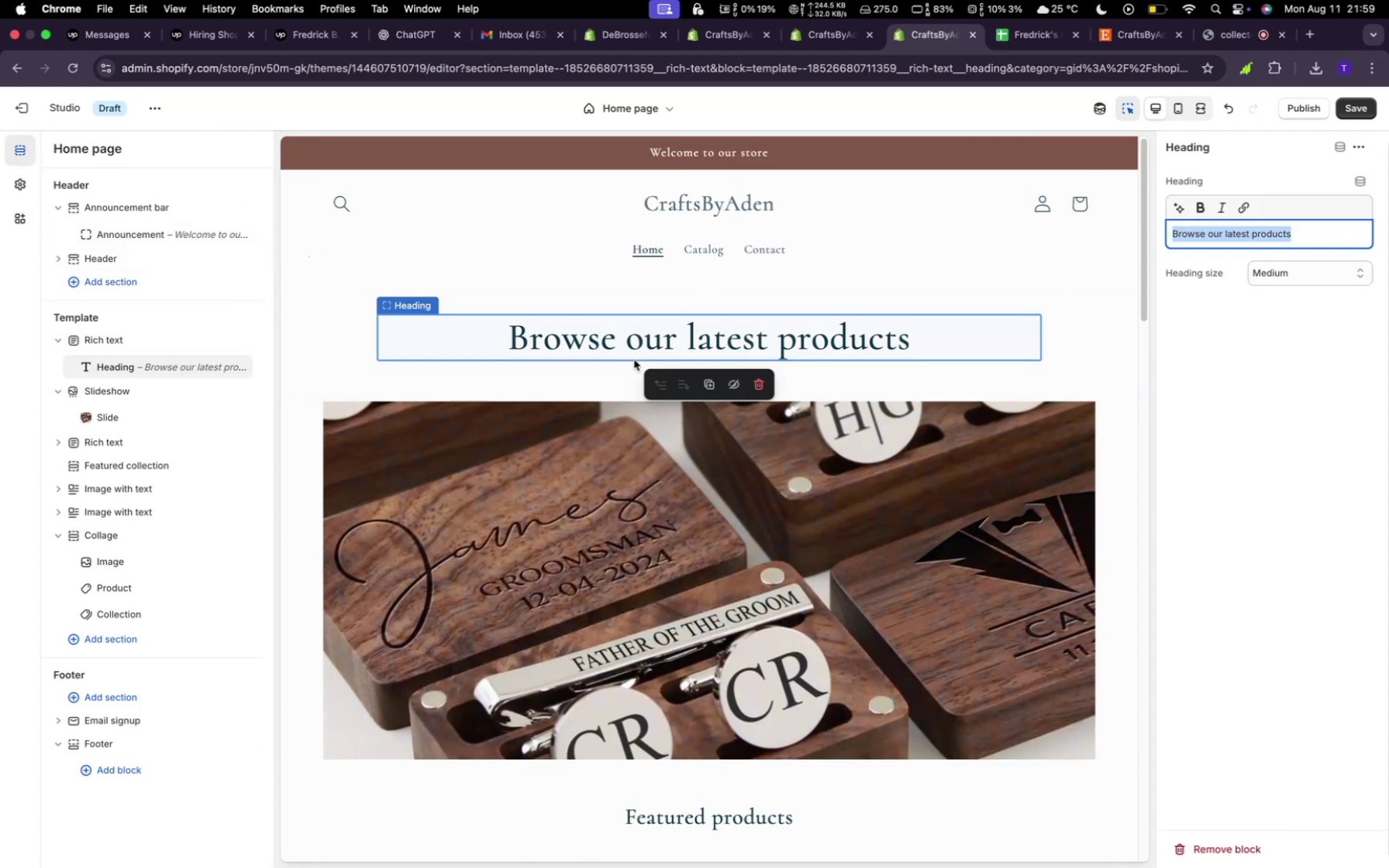 
left_click([633, 339])
 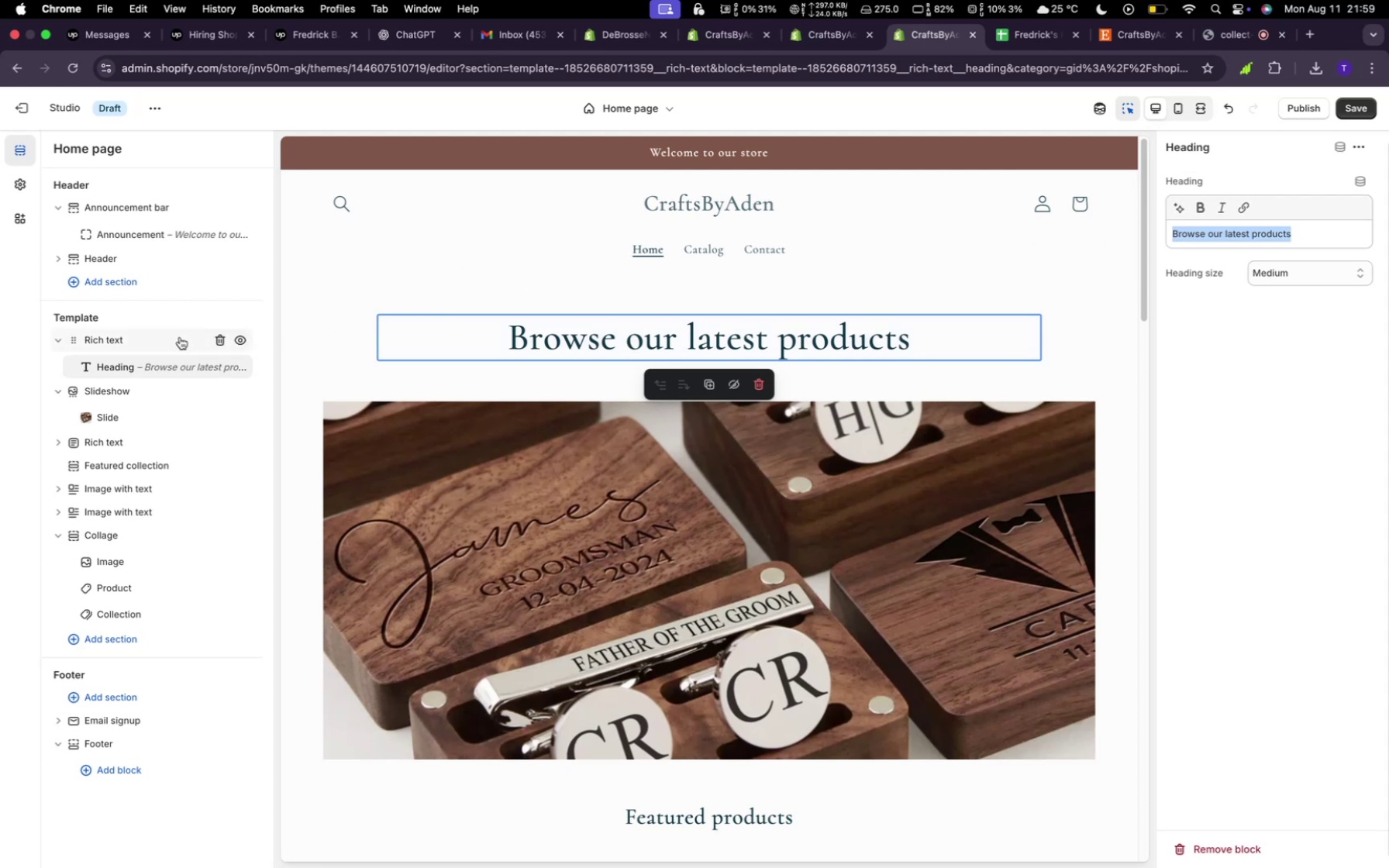 
mouse_move([173, 342])
 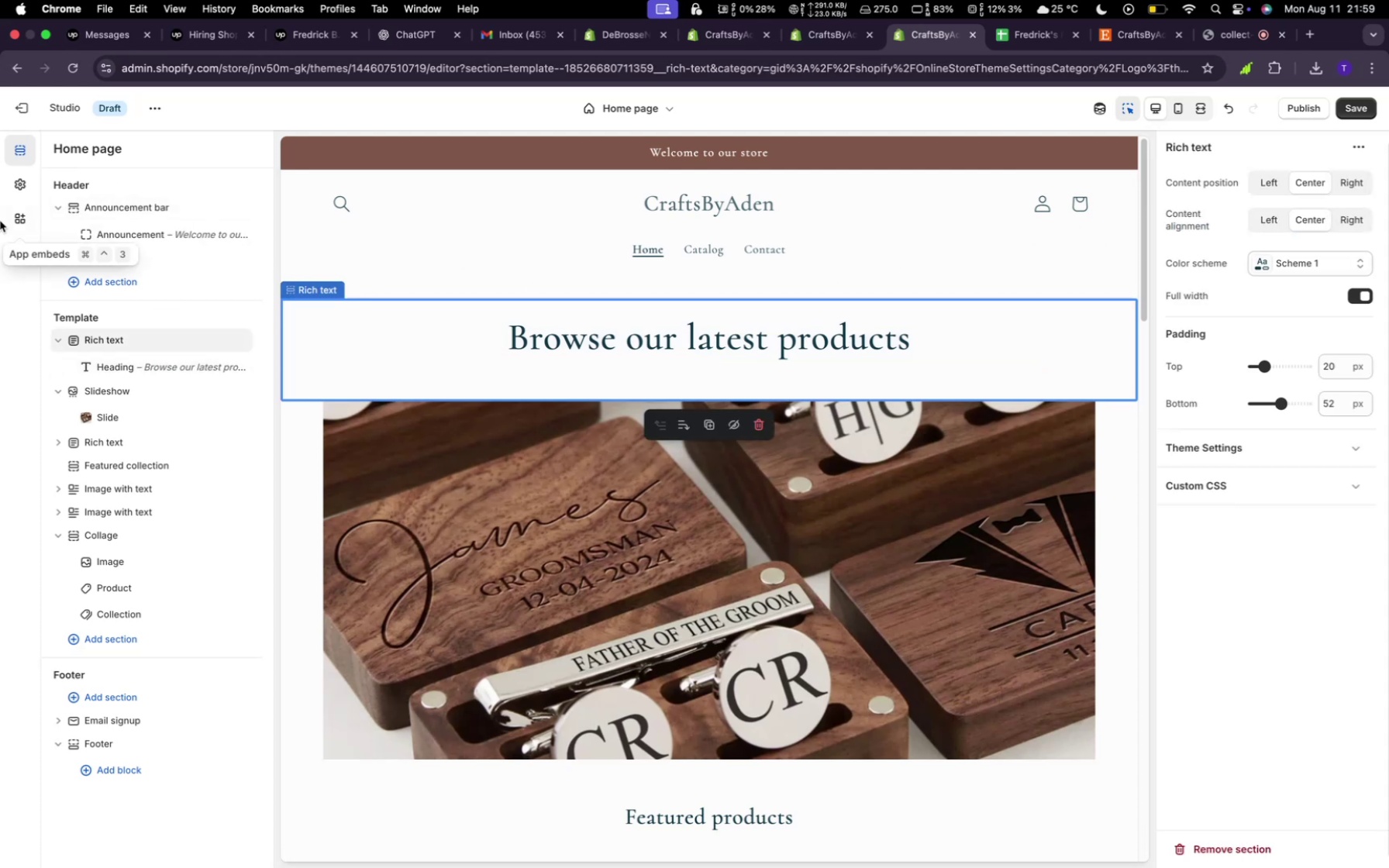 
left_click([33, 175])
 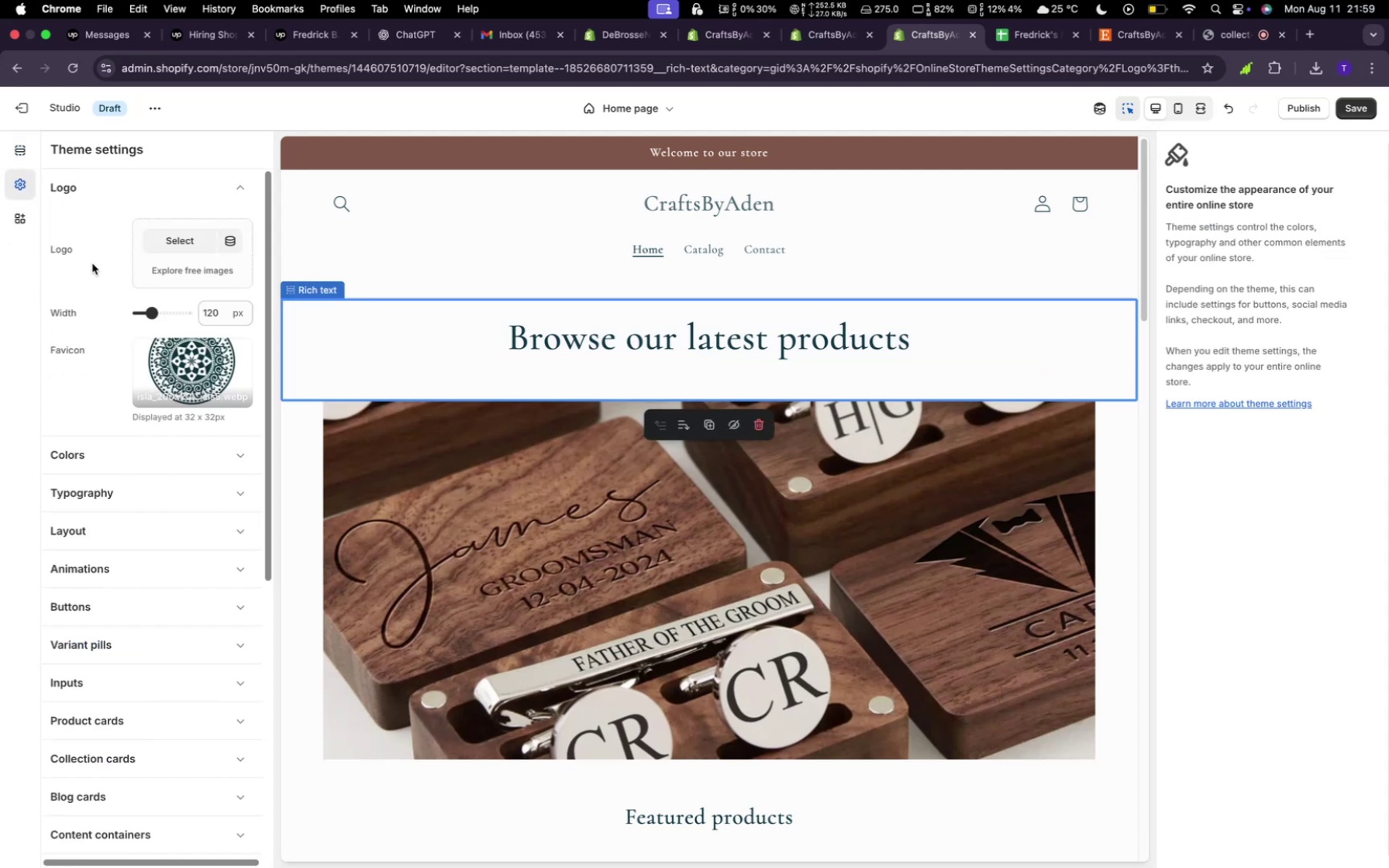 
left_click([101, 177])
 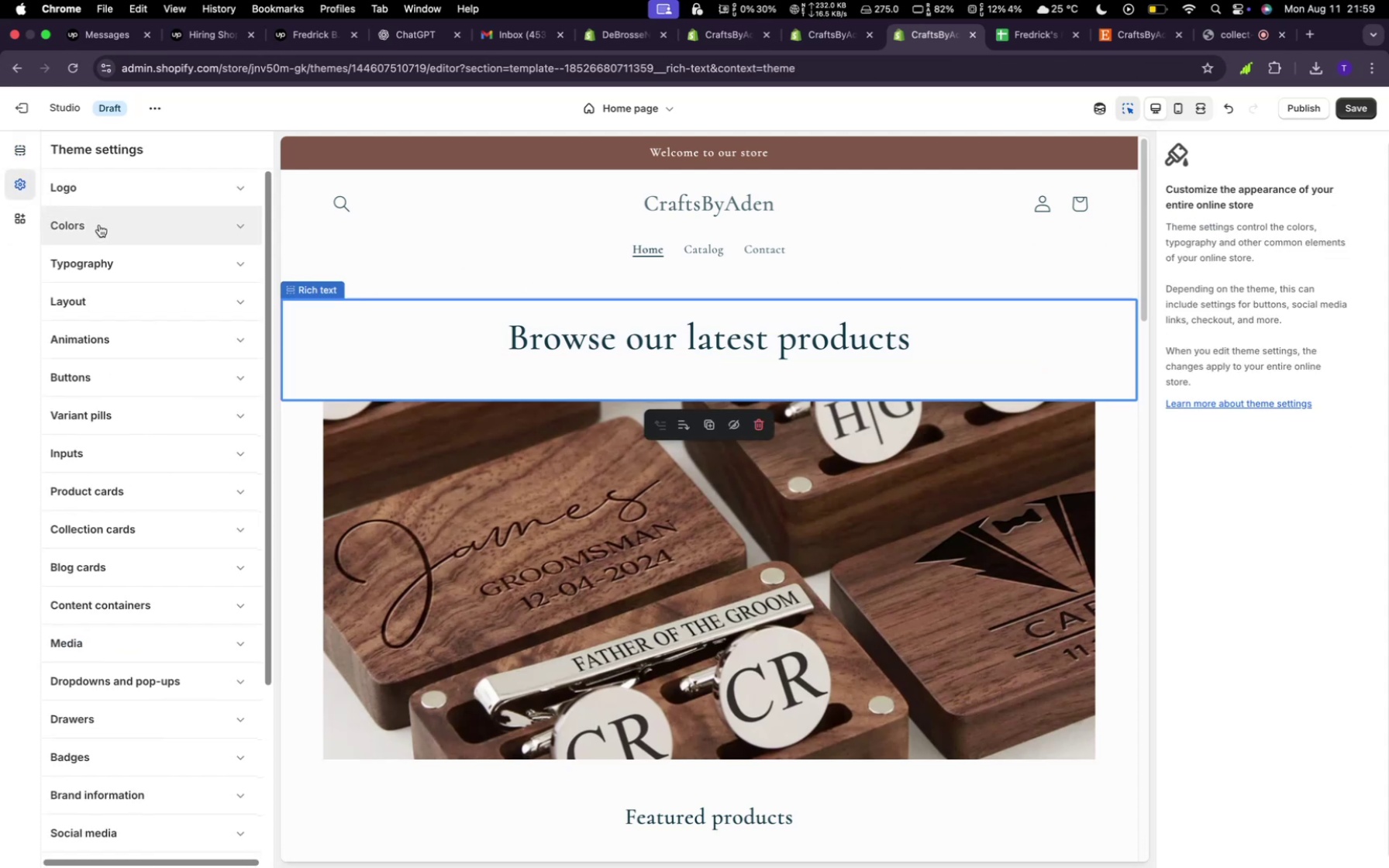 
left_click([98, 230])
 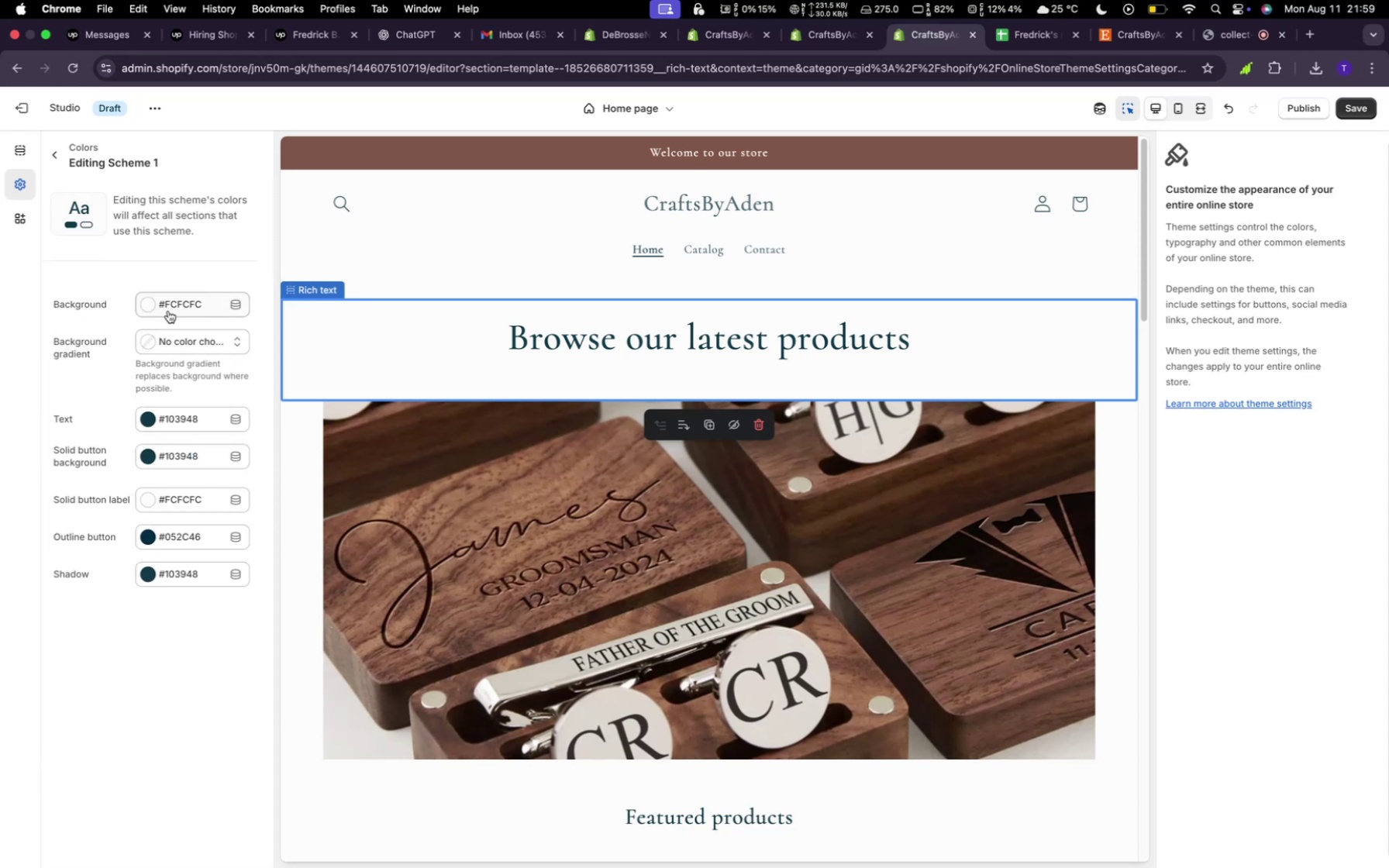 
left_click([213, 420])
 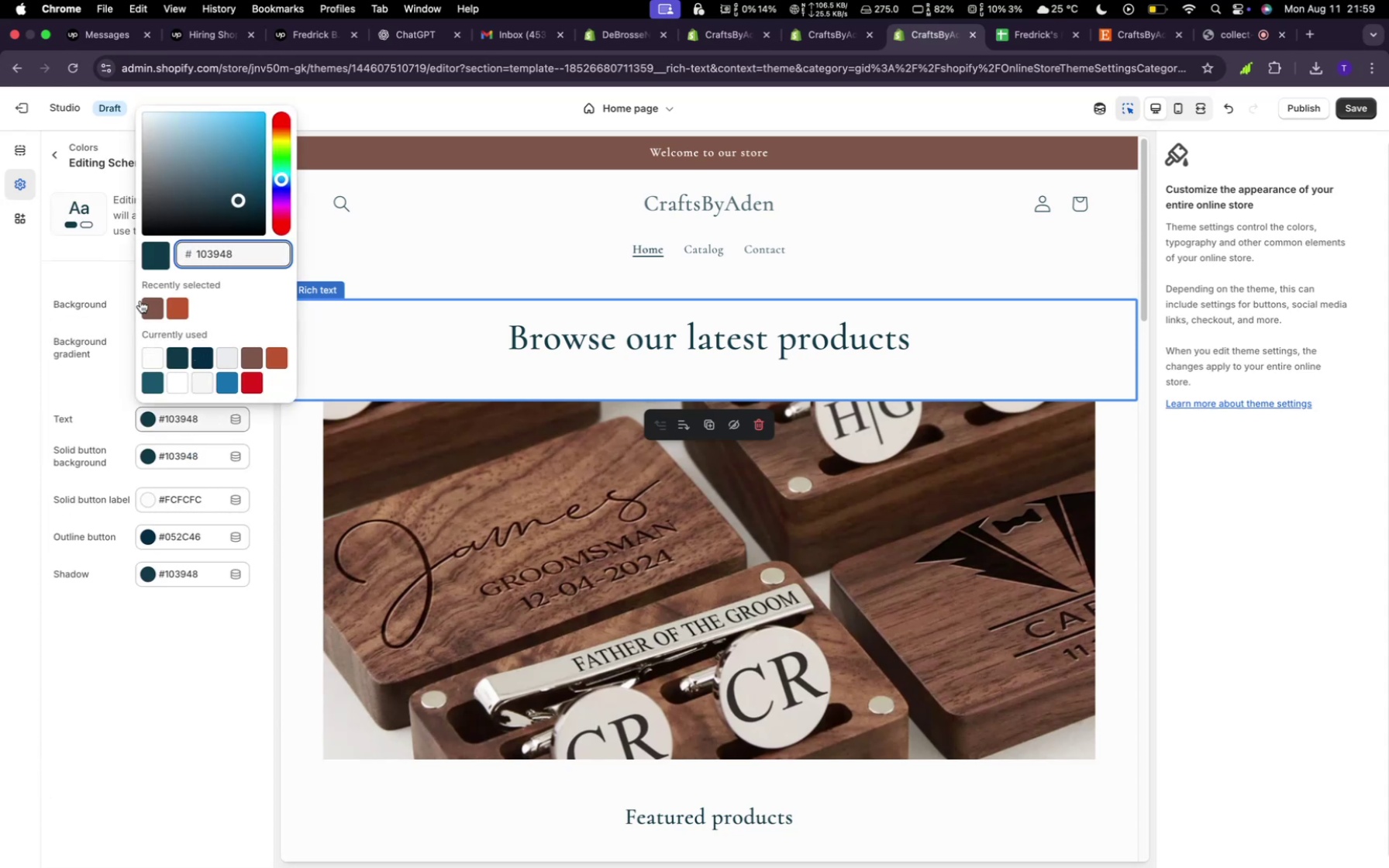 
left_click([148, 304])
 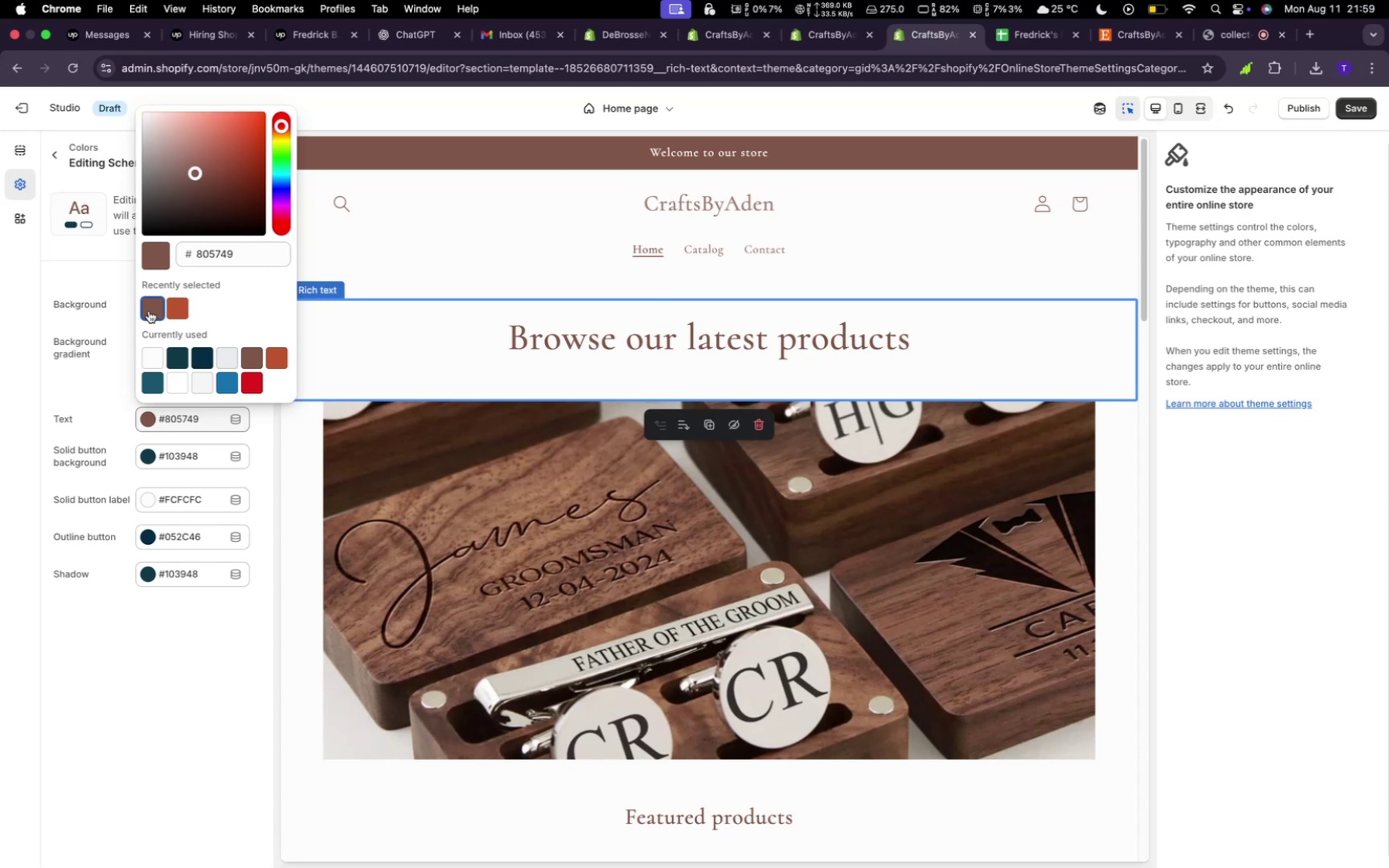 
wait(6.33)
 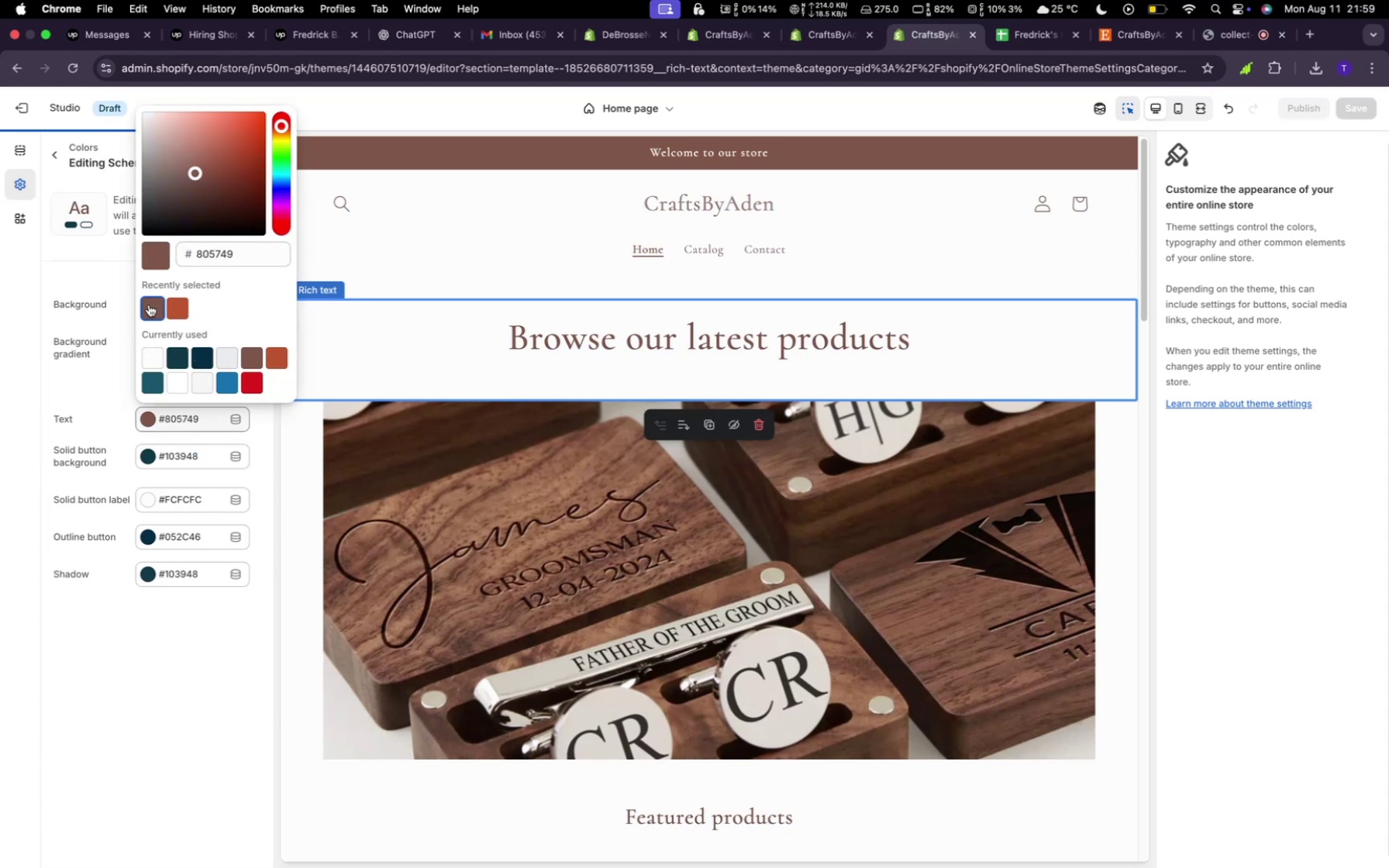 
scroll: coordinate [807, 578], scroll_direction: down, amount: 33.0
 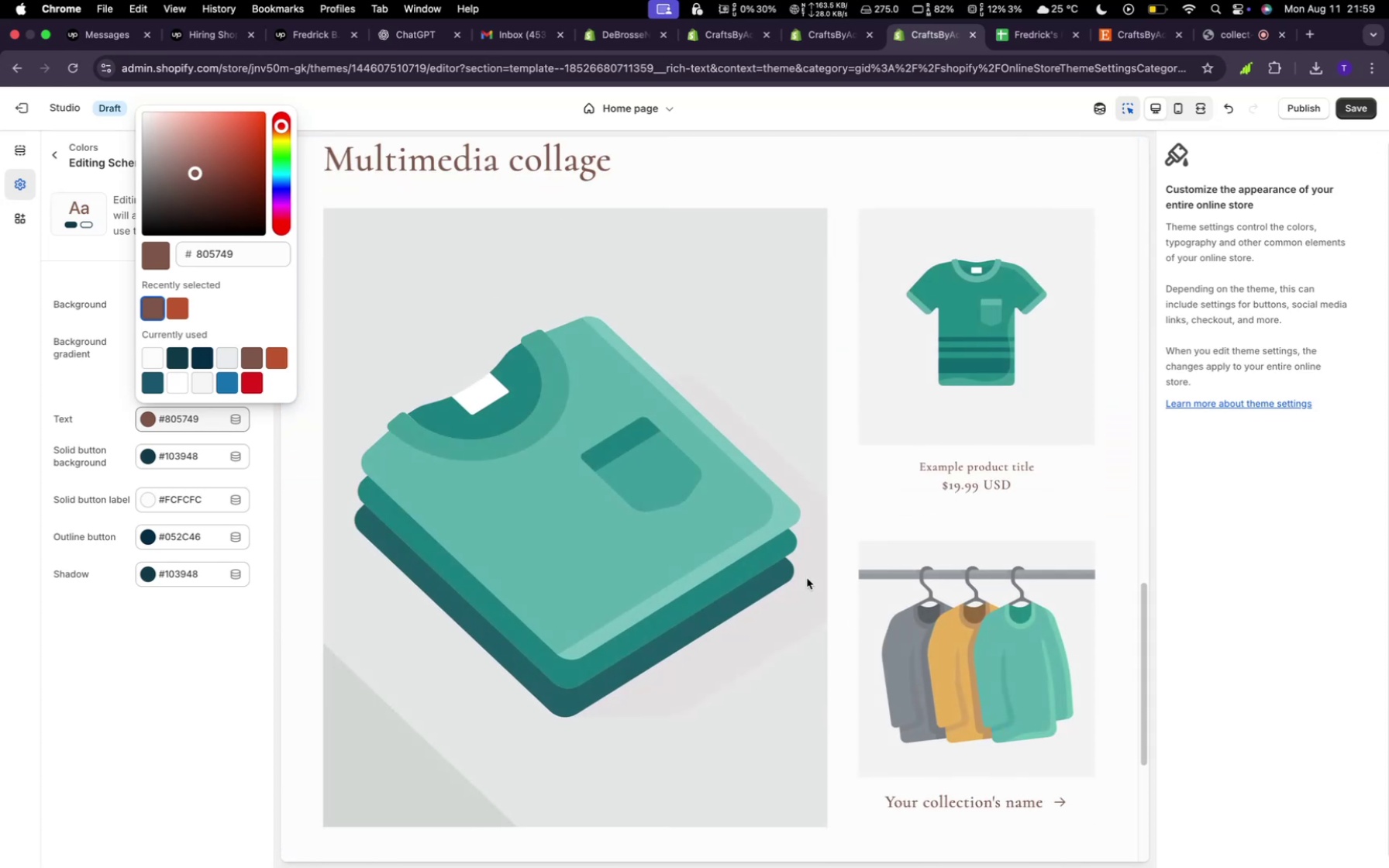 
scroll: coordinate [819, 569], scroll_direction: up, amount: 15.0
 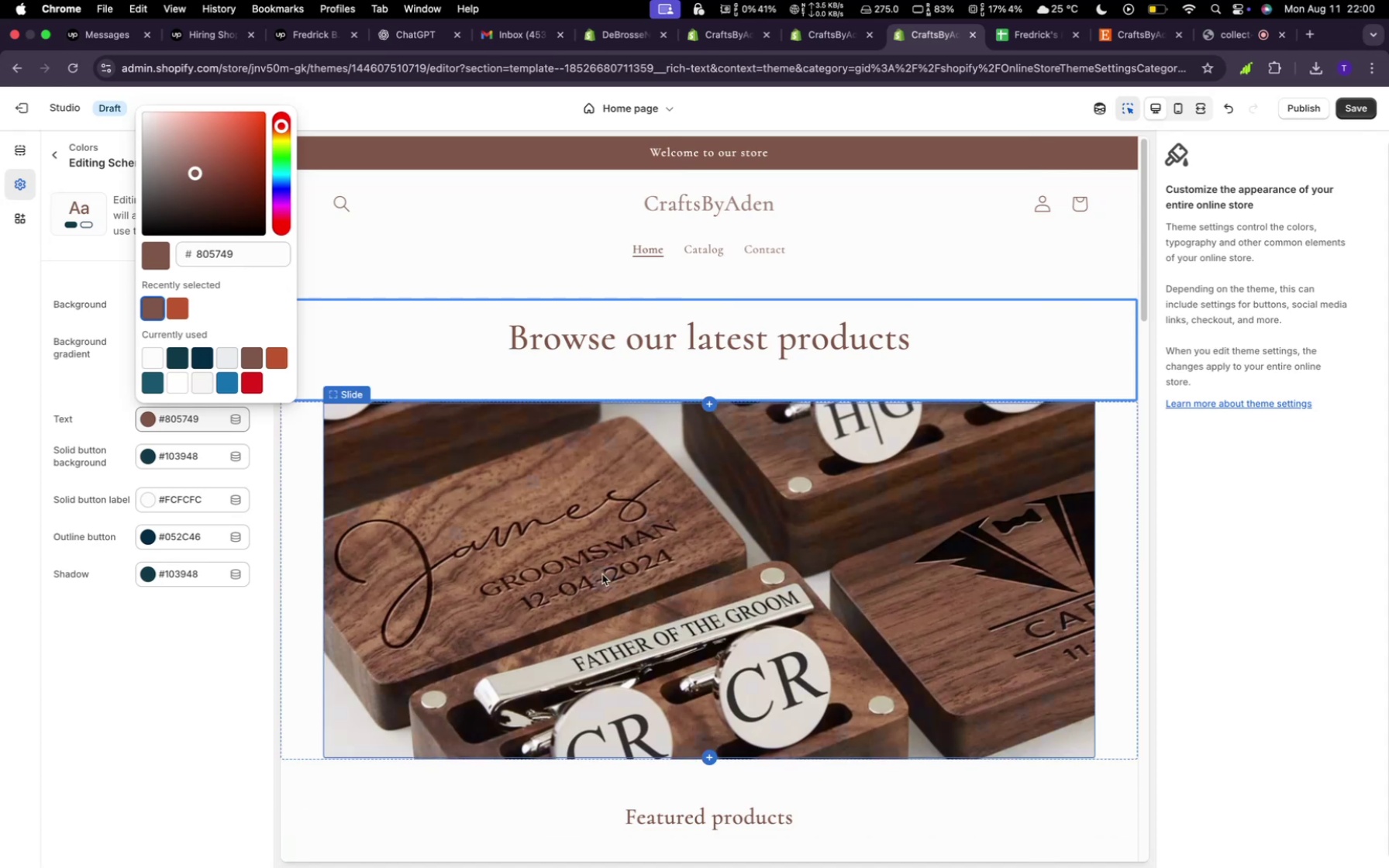 
scroll: coordinate [544, 564], scroll_direction: down, amount: 89.0
 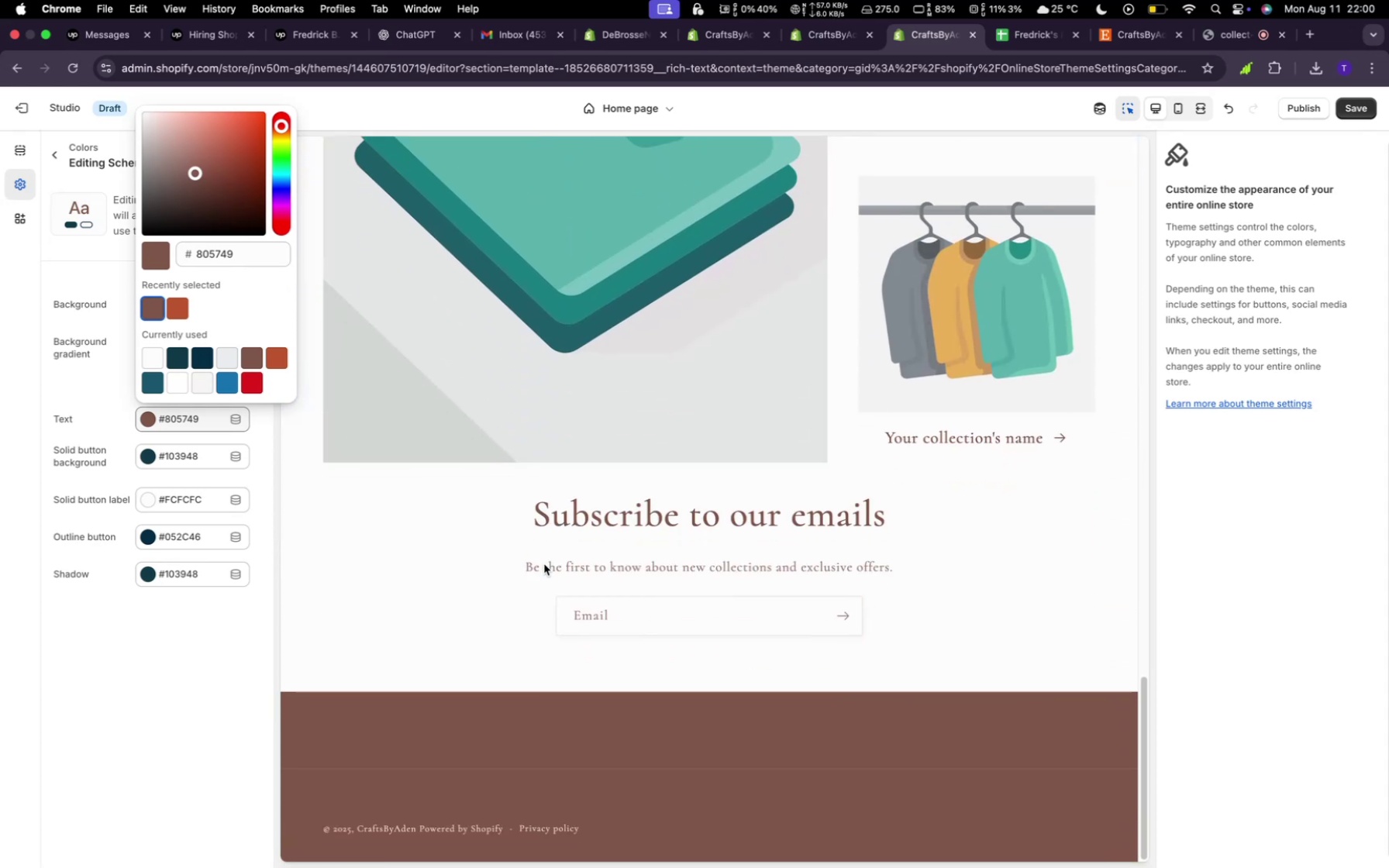 
scroll: coordinate [689, 523], scroll_direction: up, amount: 81.0
 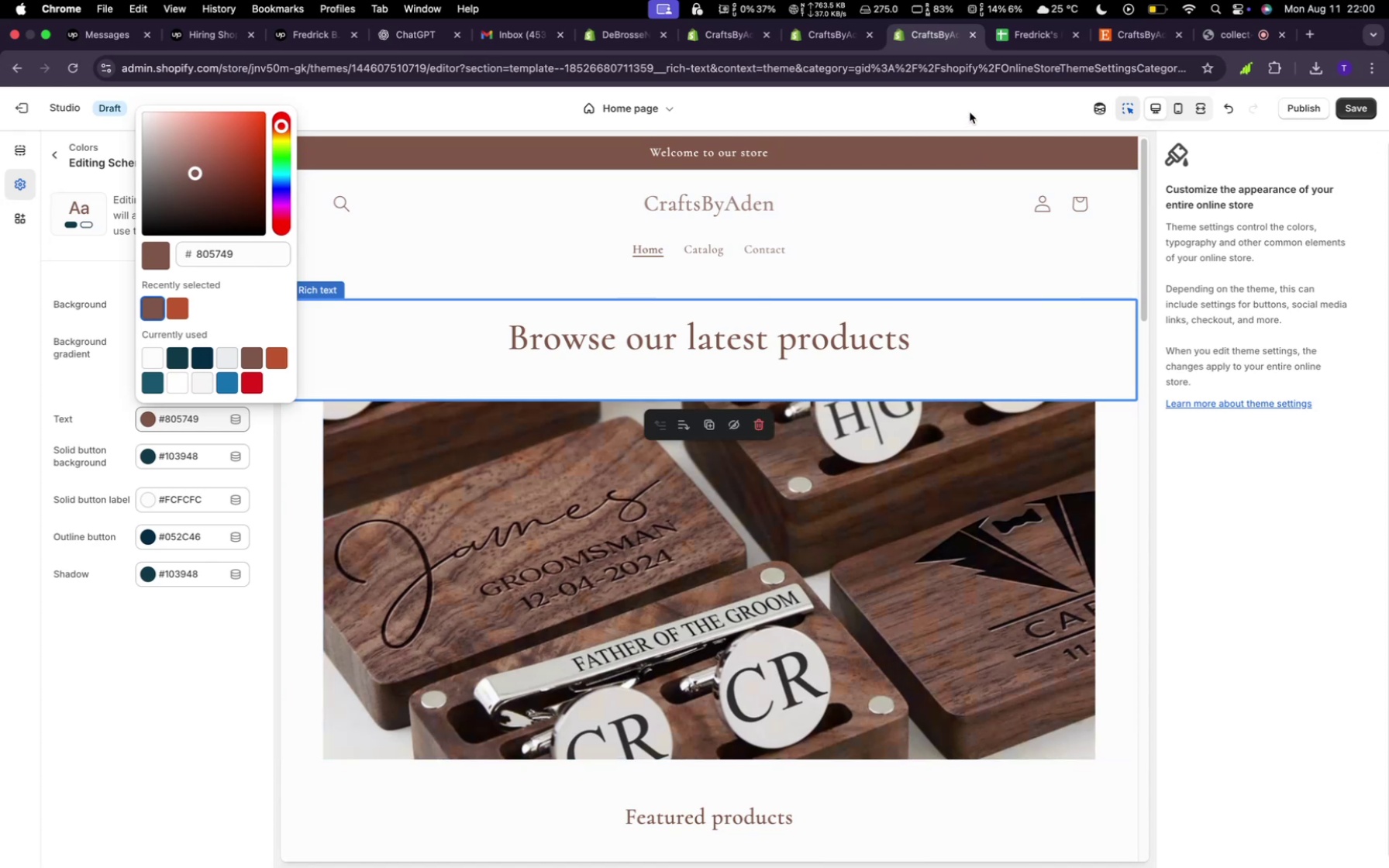 
key(Meta+Z)
 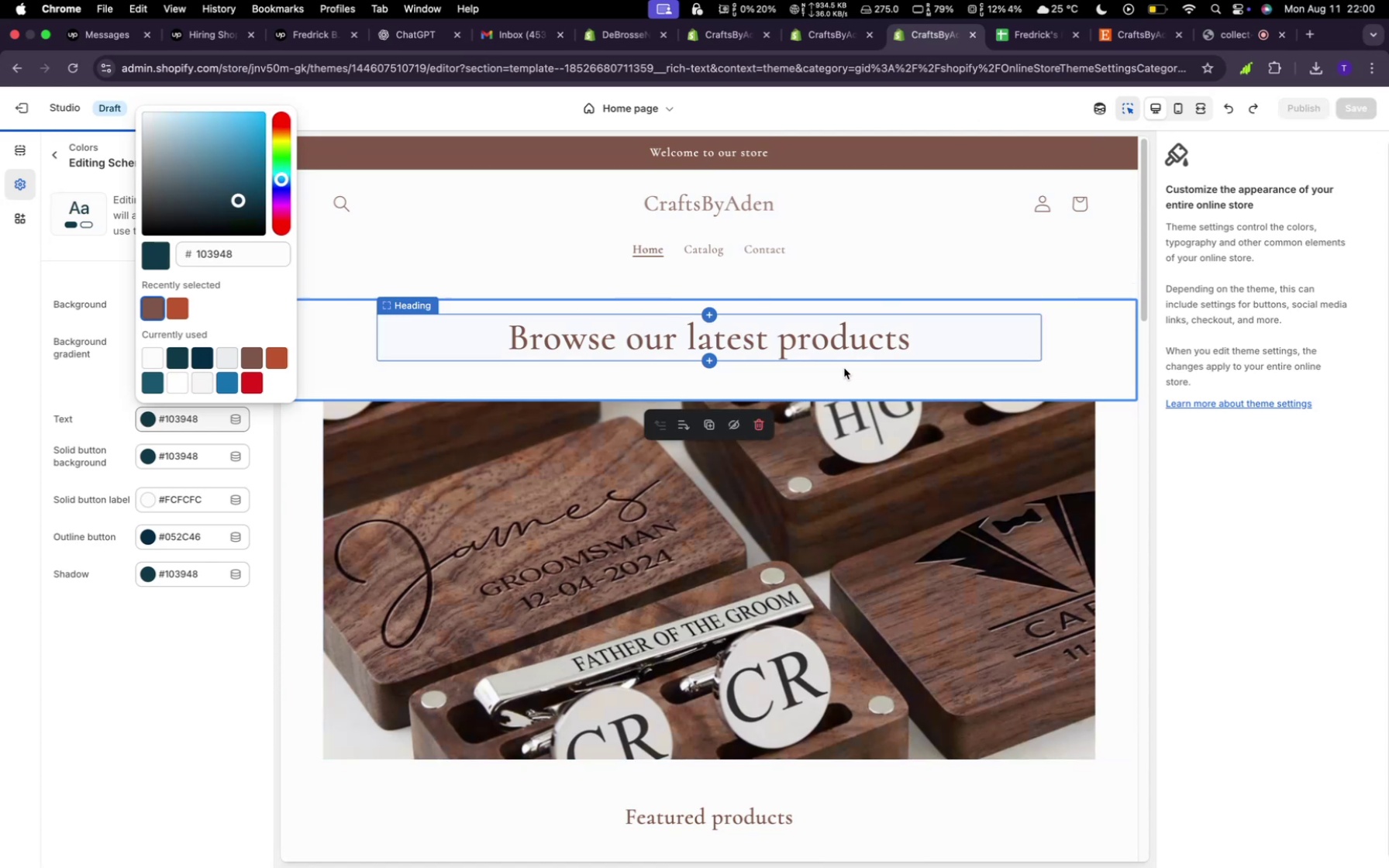 
key(Meta+Z)
 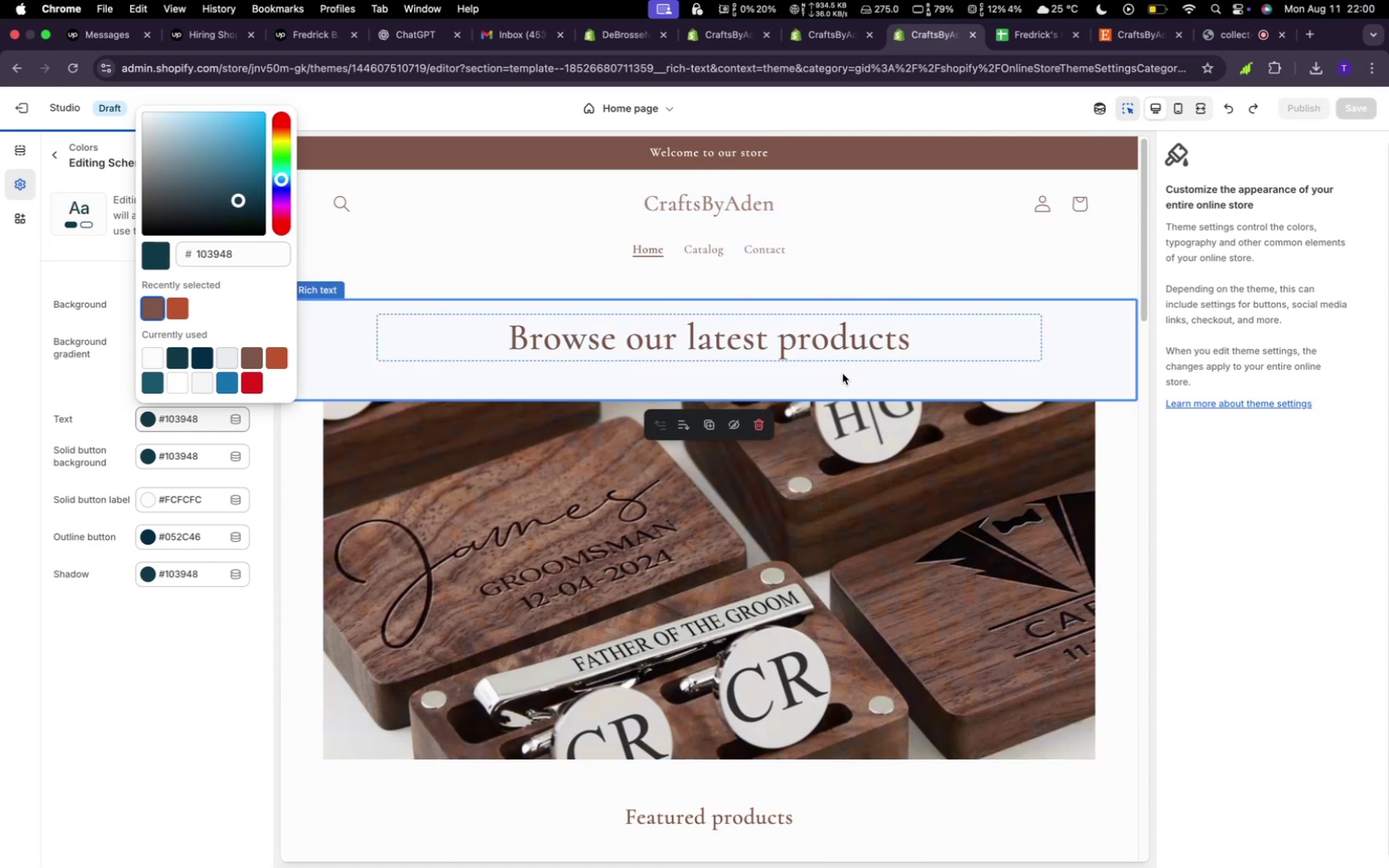 
left_click([843, 374])
 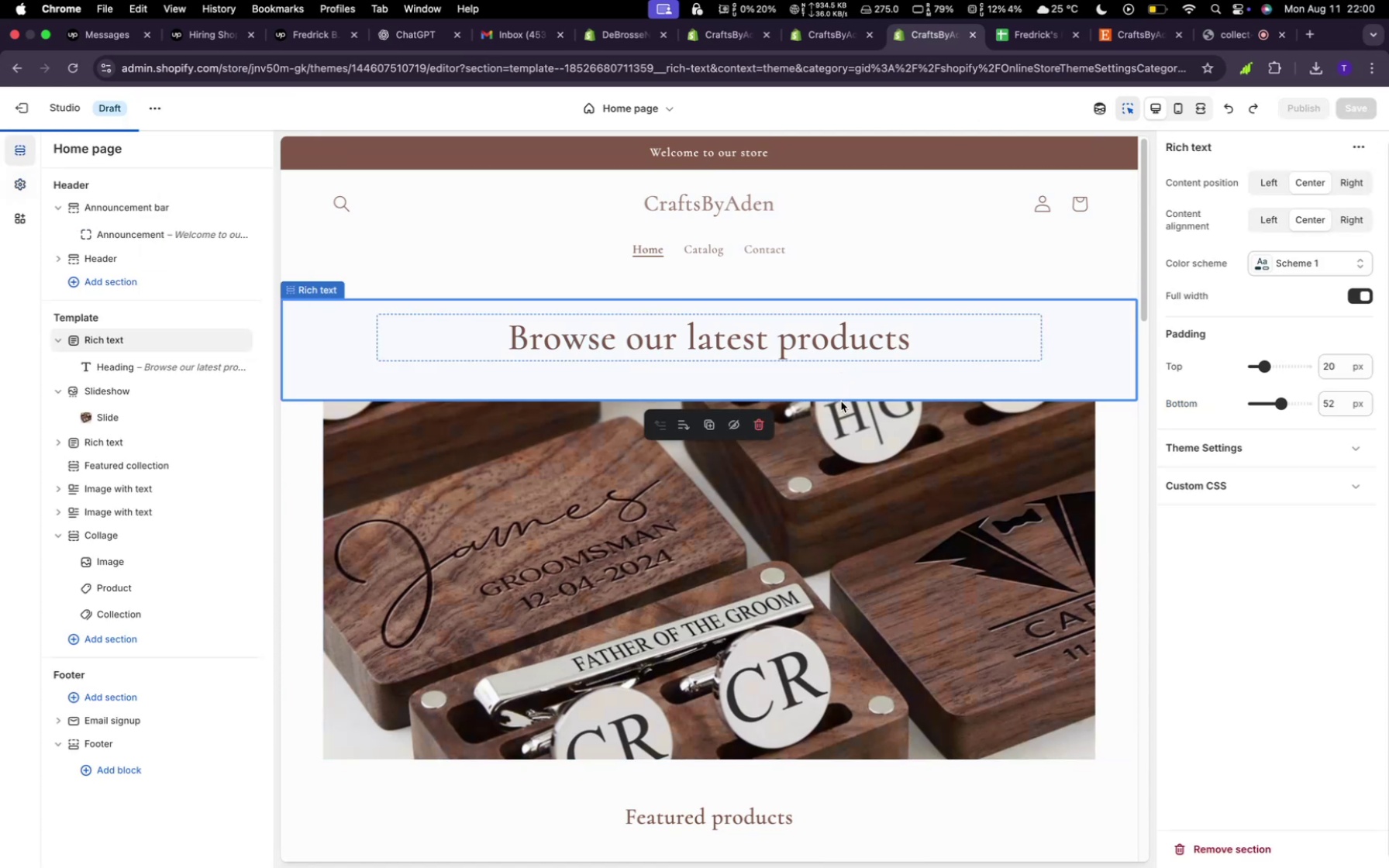 
hold_key(key=CommandLeft, duration=0.33)
 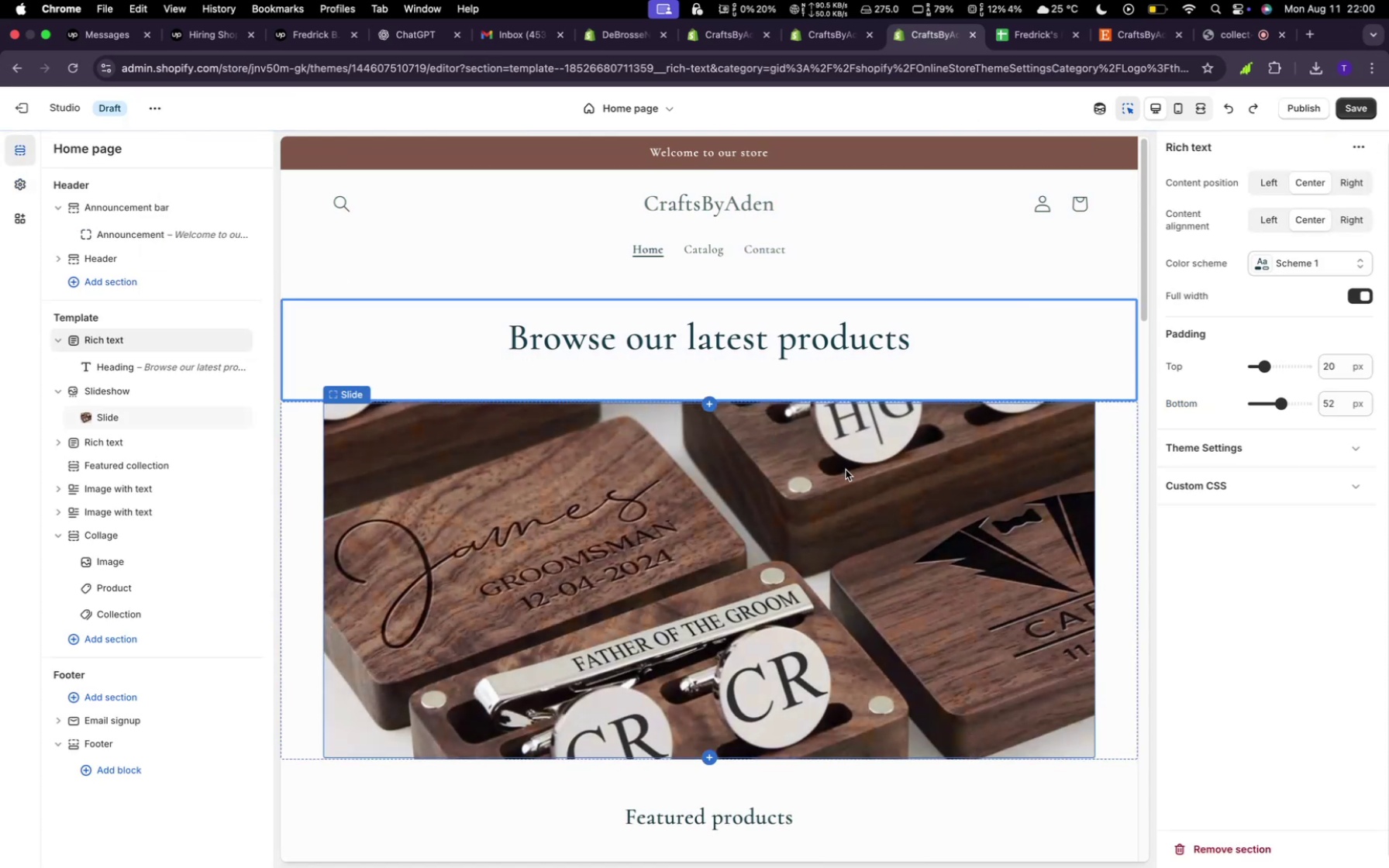 
key(Meta+Z)
 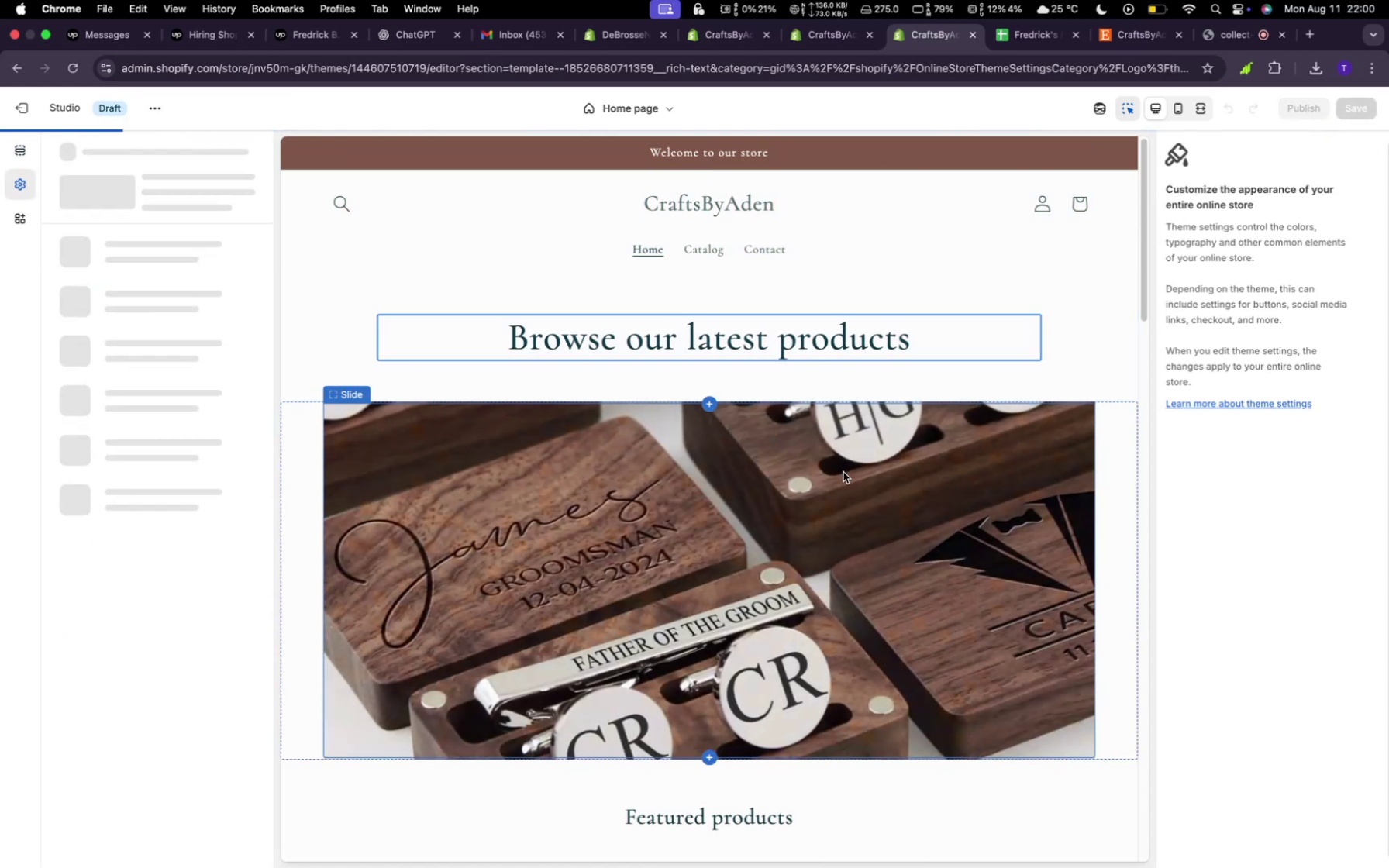 
scroll: coordinate [804, 507], scroll_direction: down, amount: 148.0
 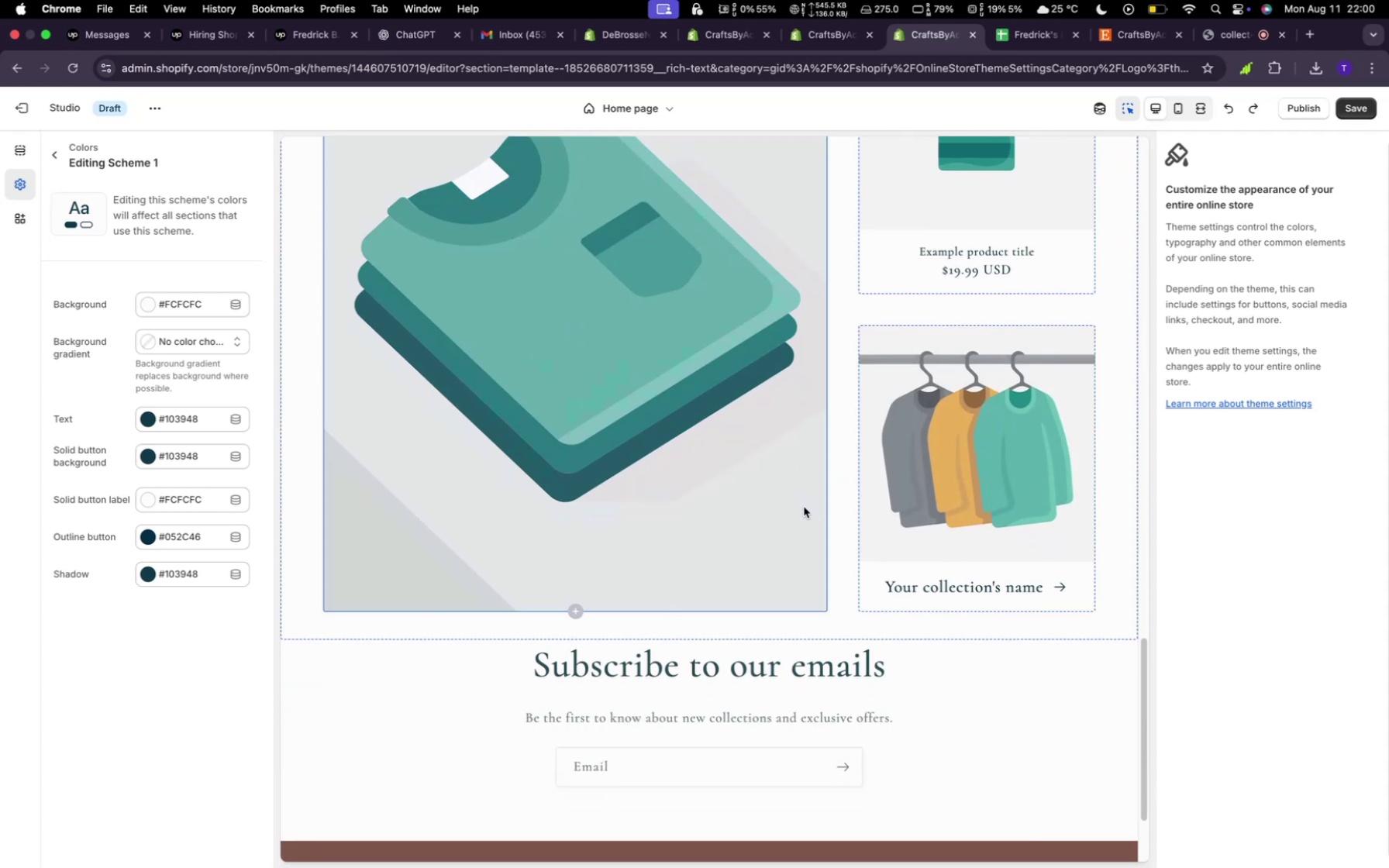 
key(Meta+Z)
 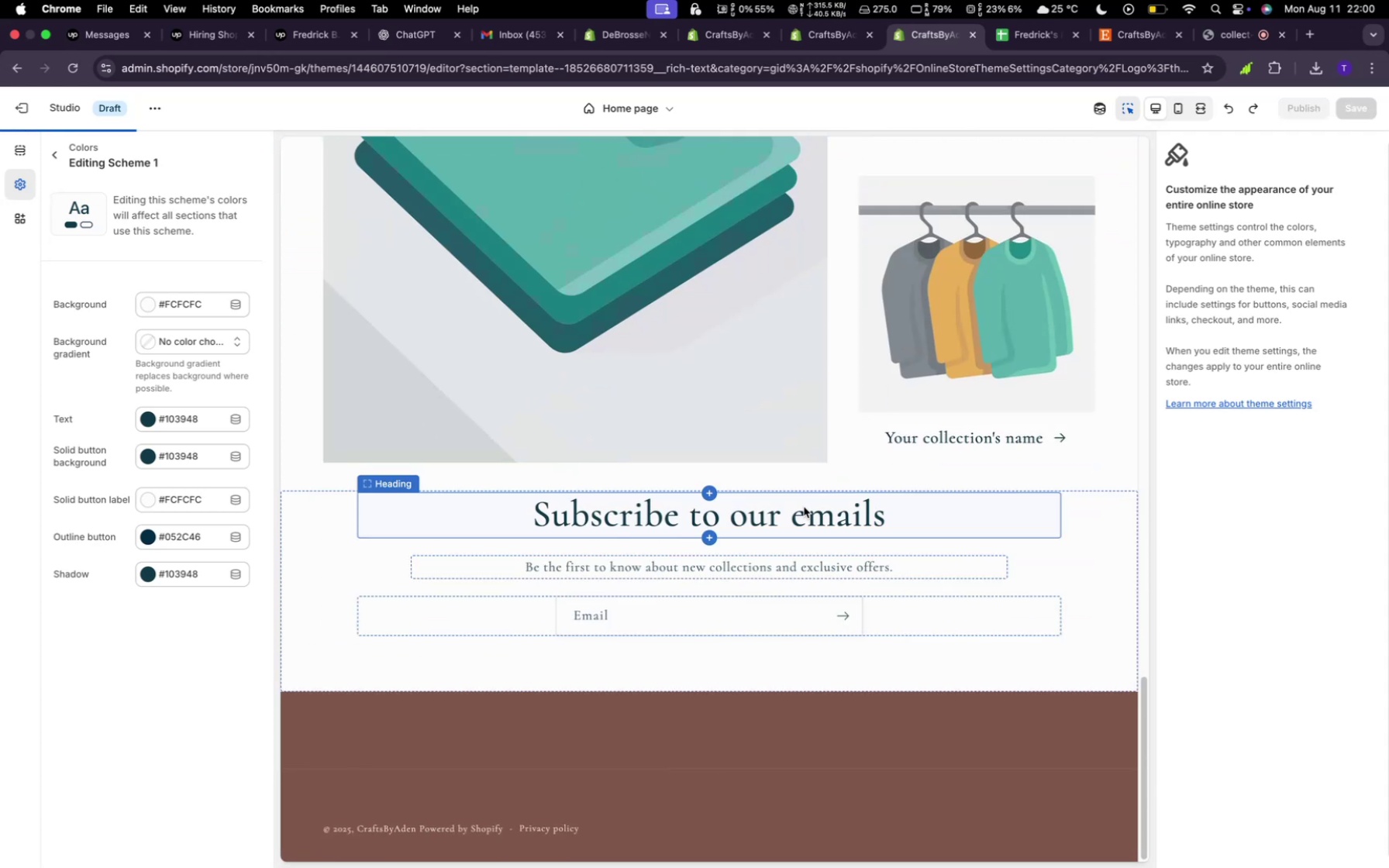 
key(Meta+CommandLeft)
 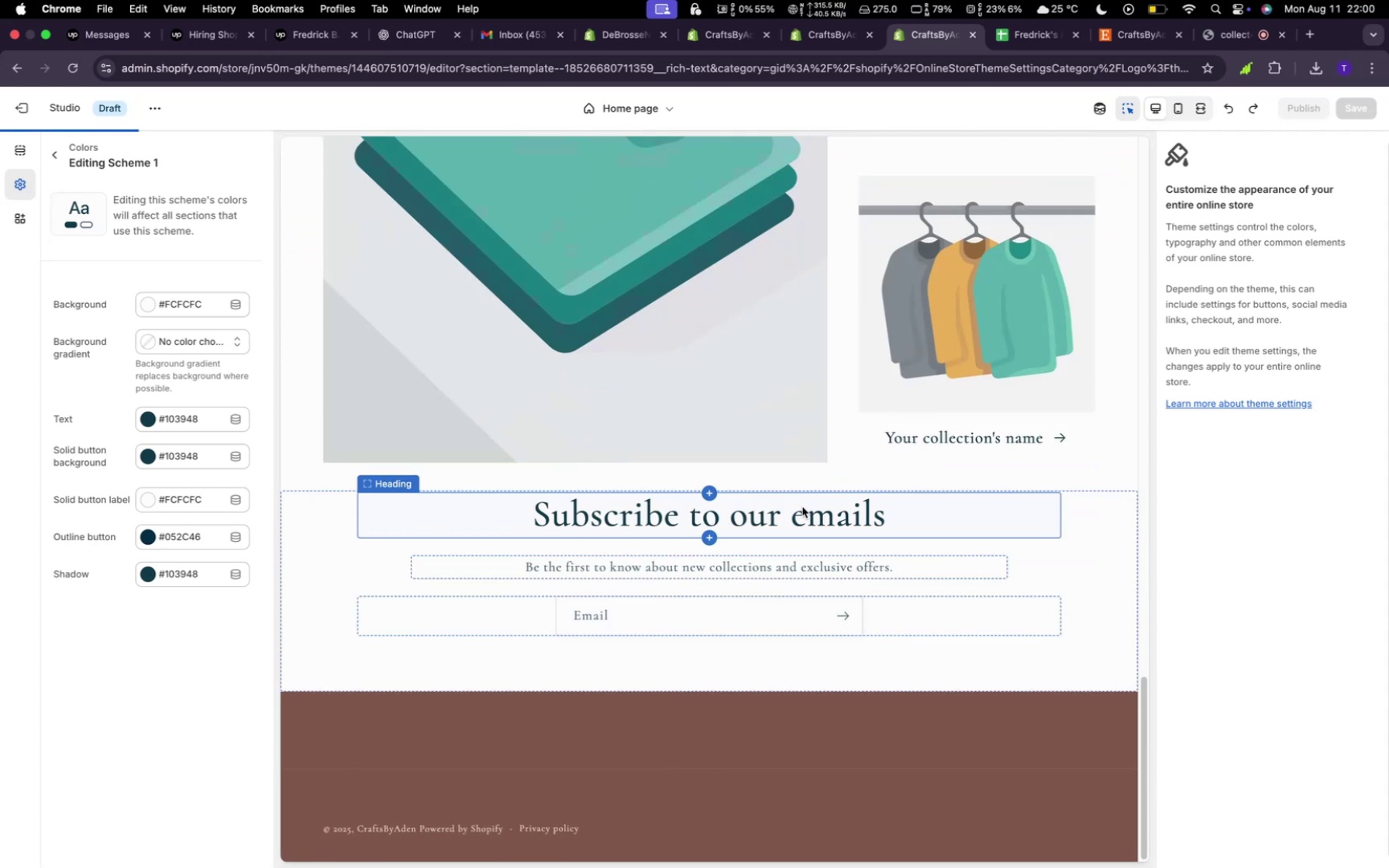 
scroll: coordinate [802, 507], scroll_direction: down, amount: 5.0
 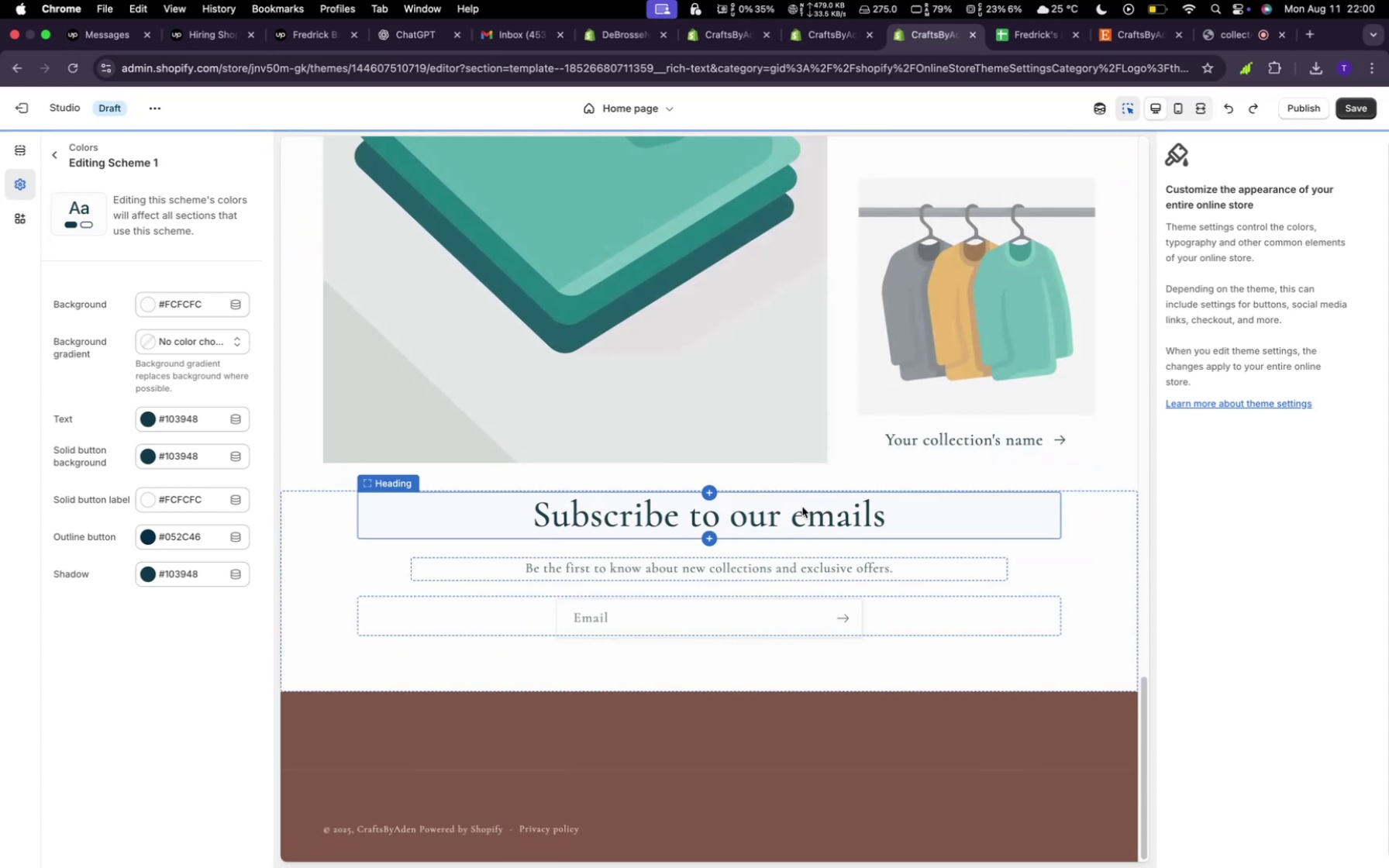 
scroll: coordinate [801, 509], scroll_direction: up, amount: 9.0
 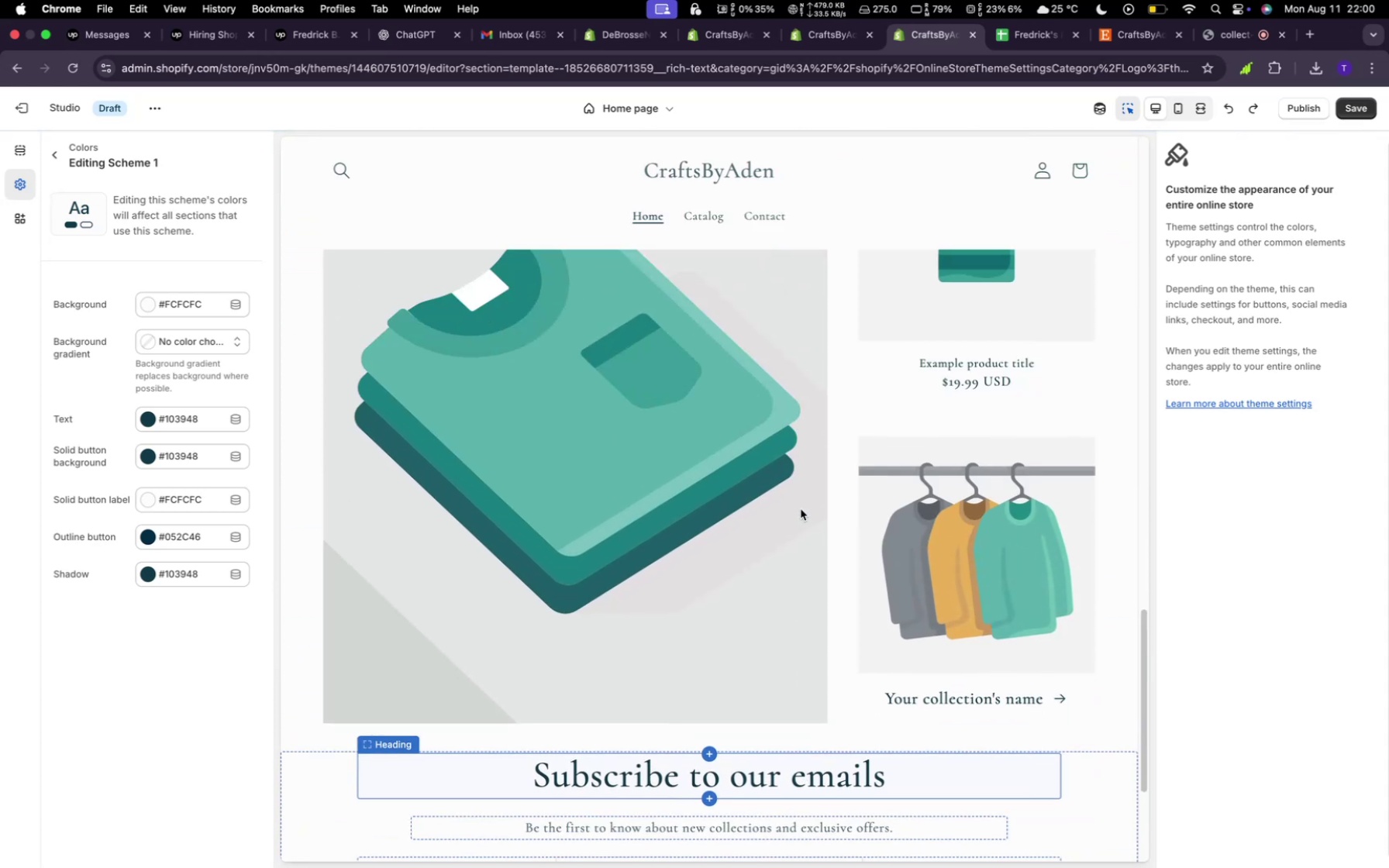 
key(Meta+Z)
 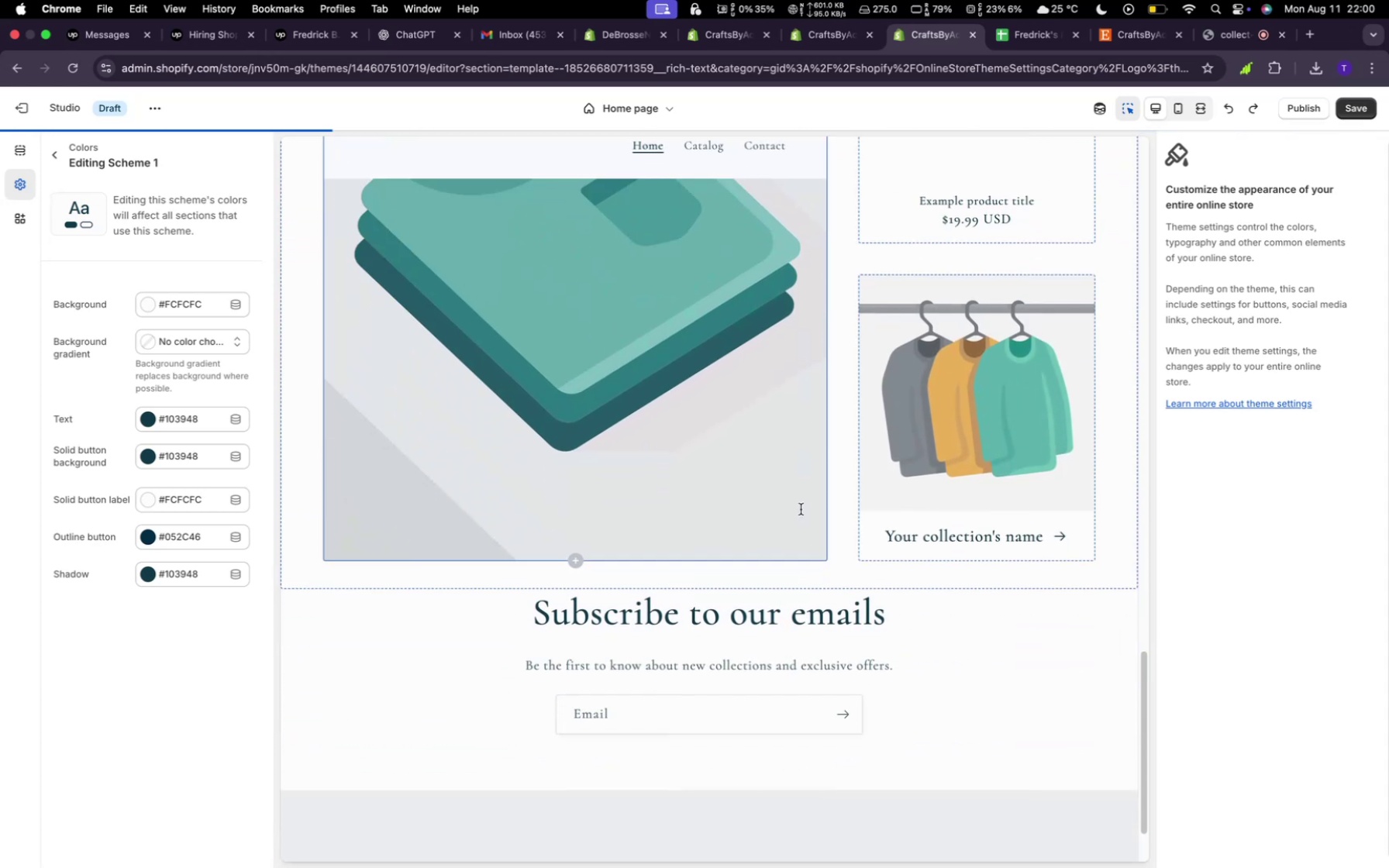 
scroll: coordinate [801, 509], scroll_direction: down, amount: 5.0
 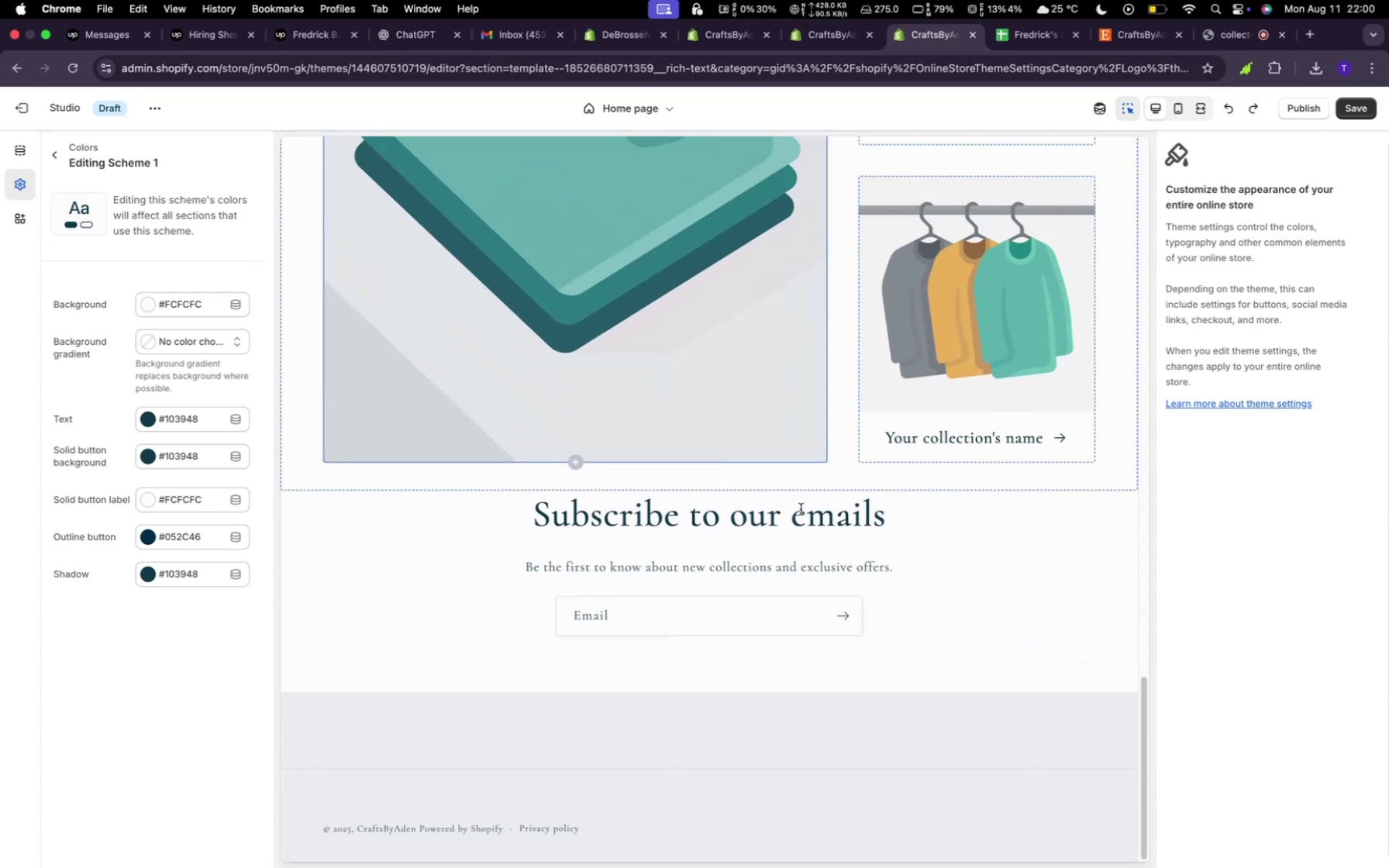 
key(Meta+Z)
 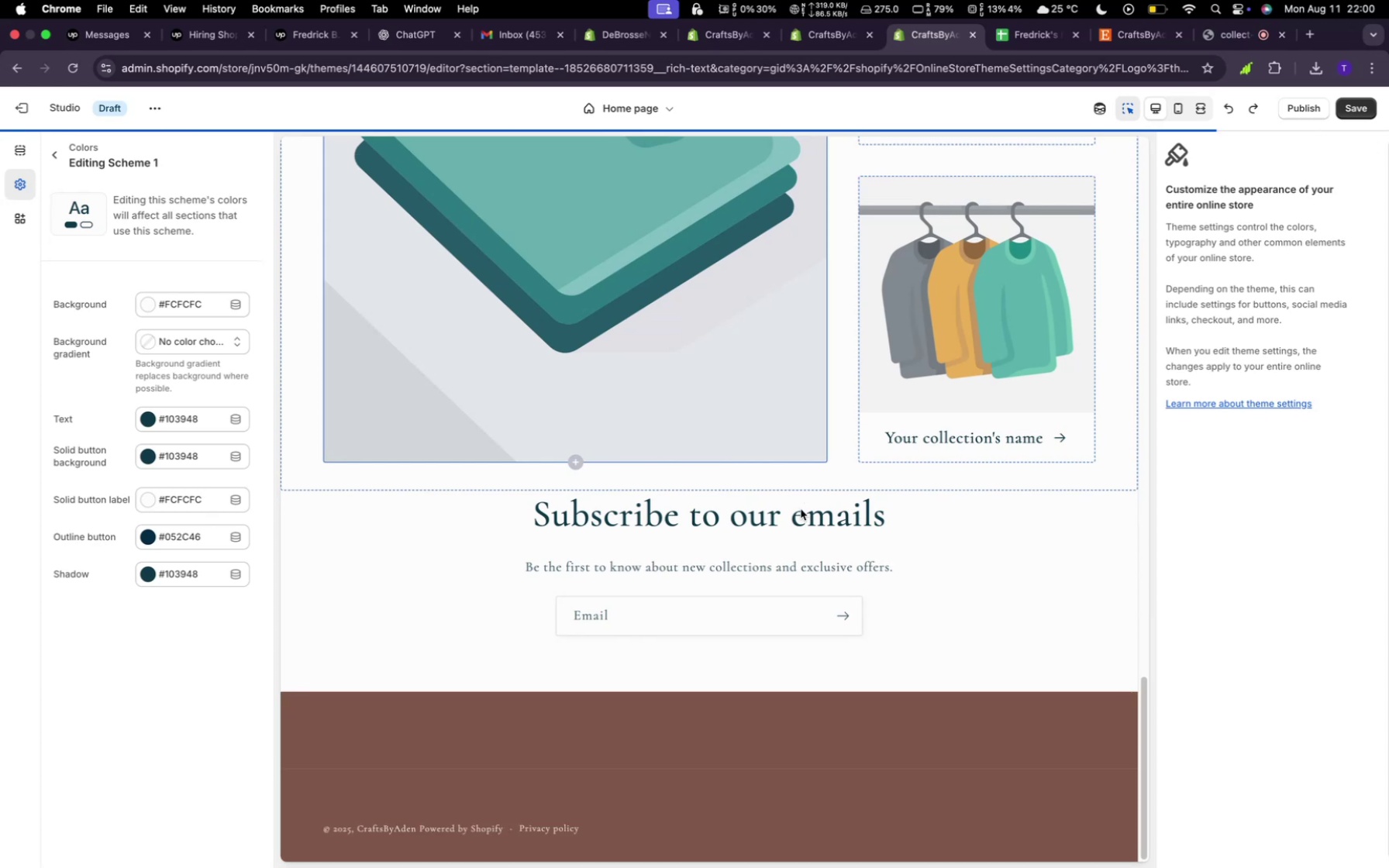 
key(Meta+Z)
 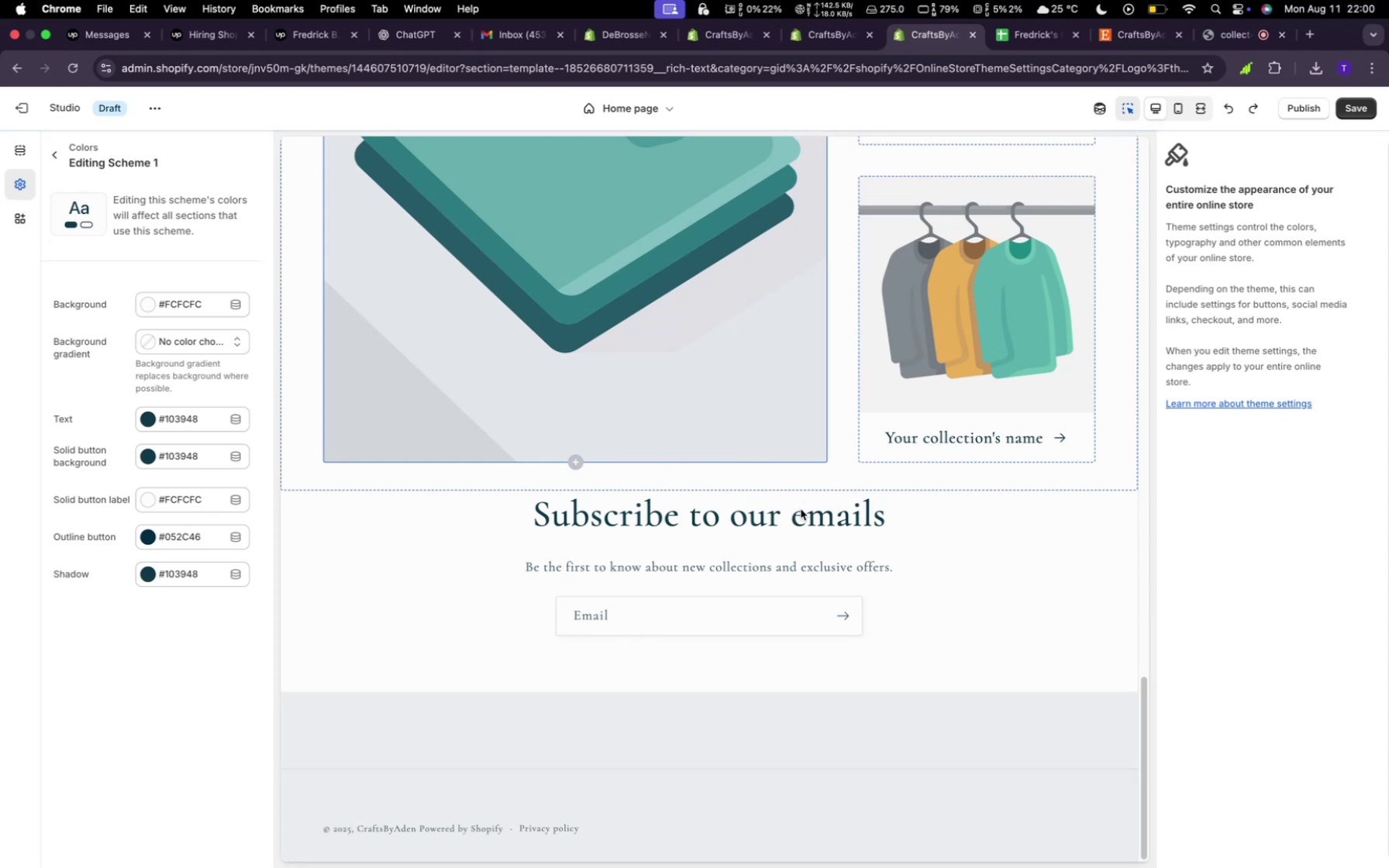 
scroll: coordinate [801, 507], scroll_direction: up, amount: 21.0
 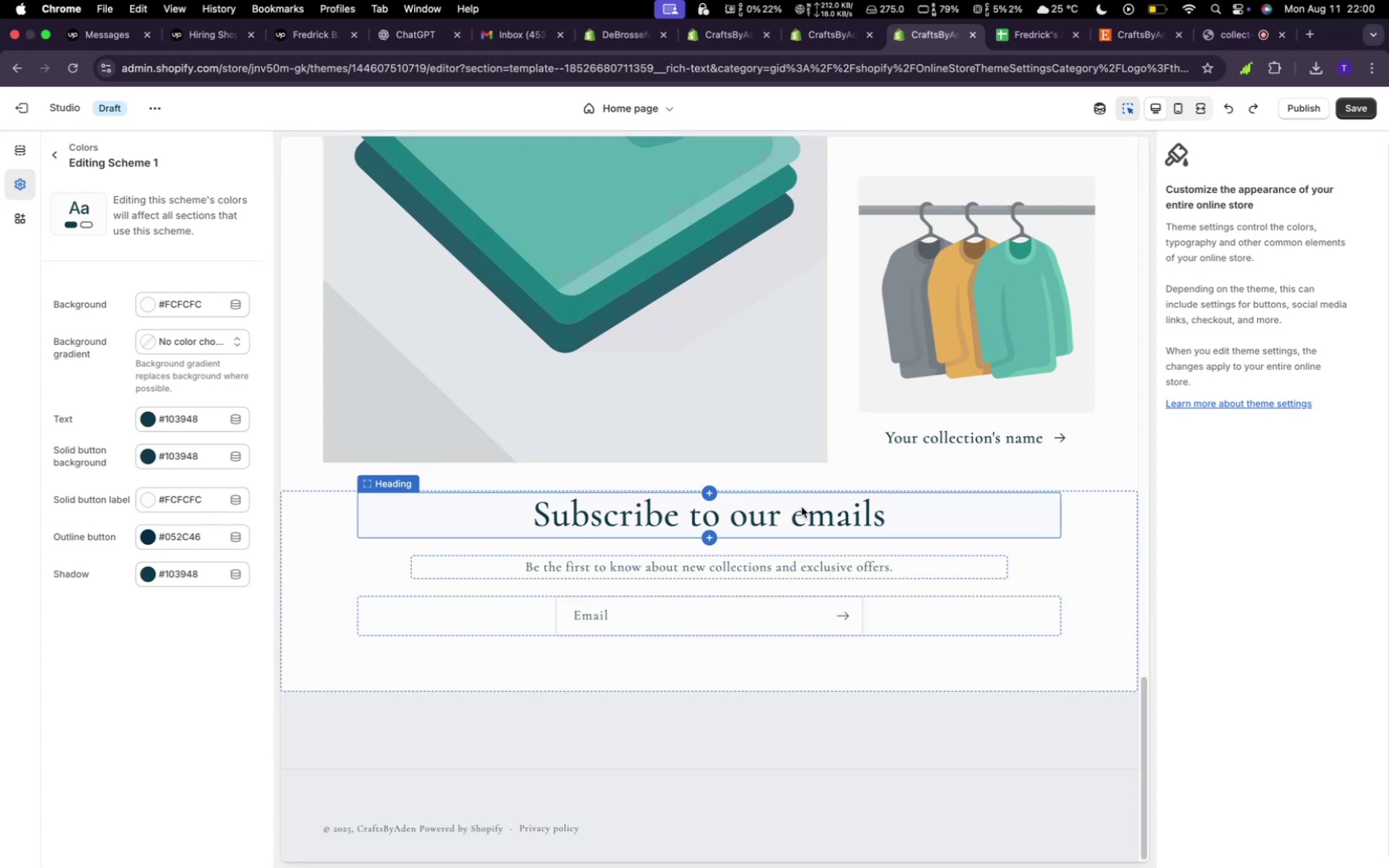 
key(Meta+Z)
 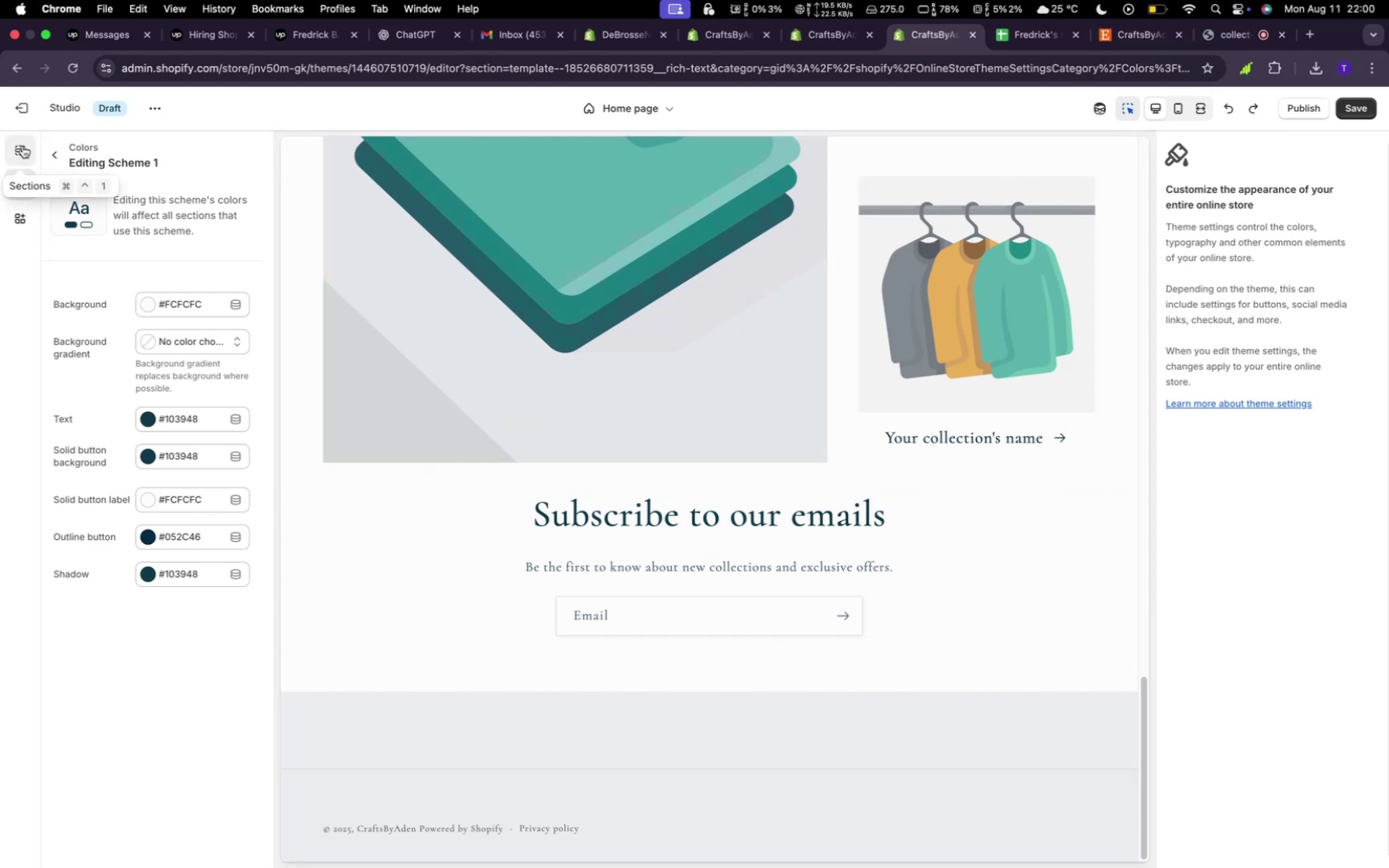 
left_click([51, 153])
 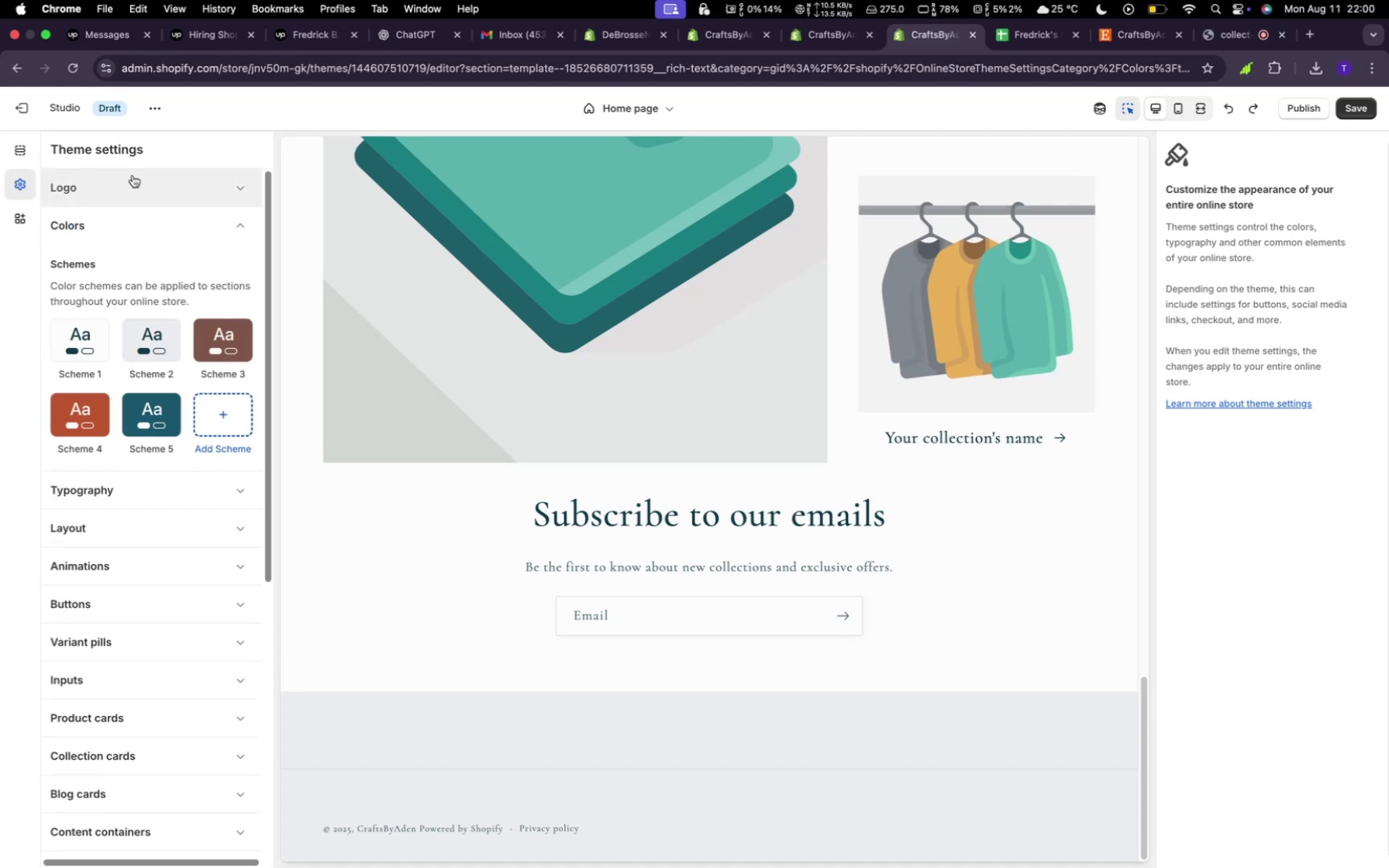 
left_click([570, 309])
 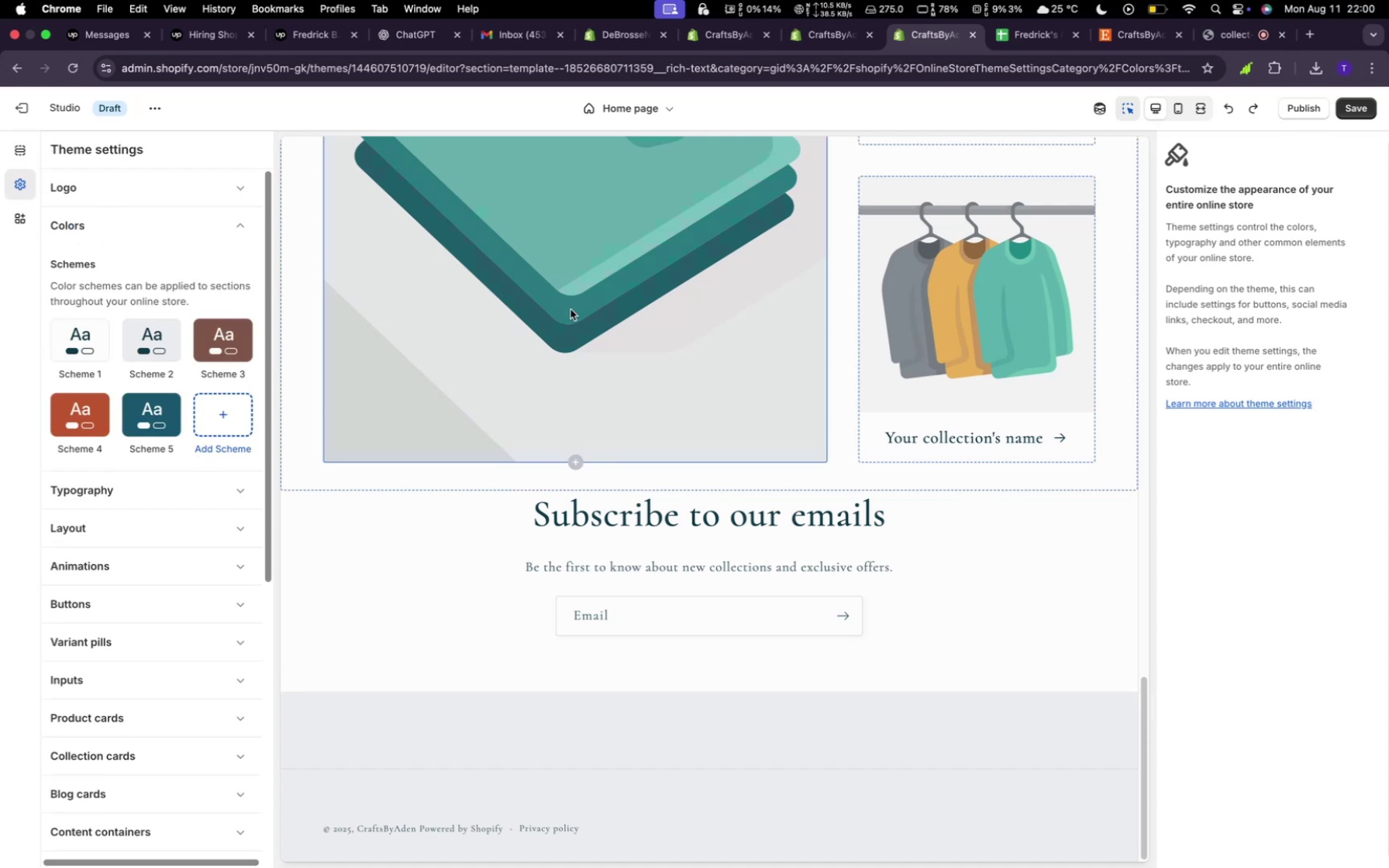 
key(Meta+Z)
 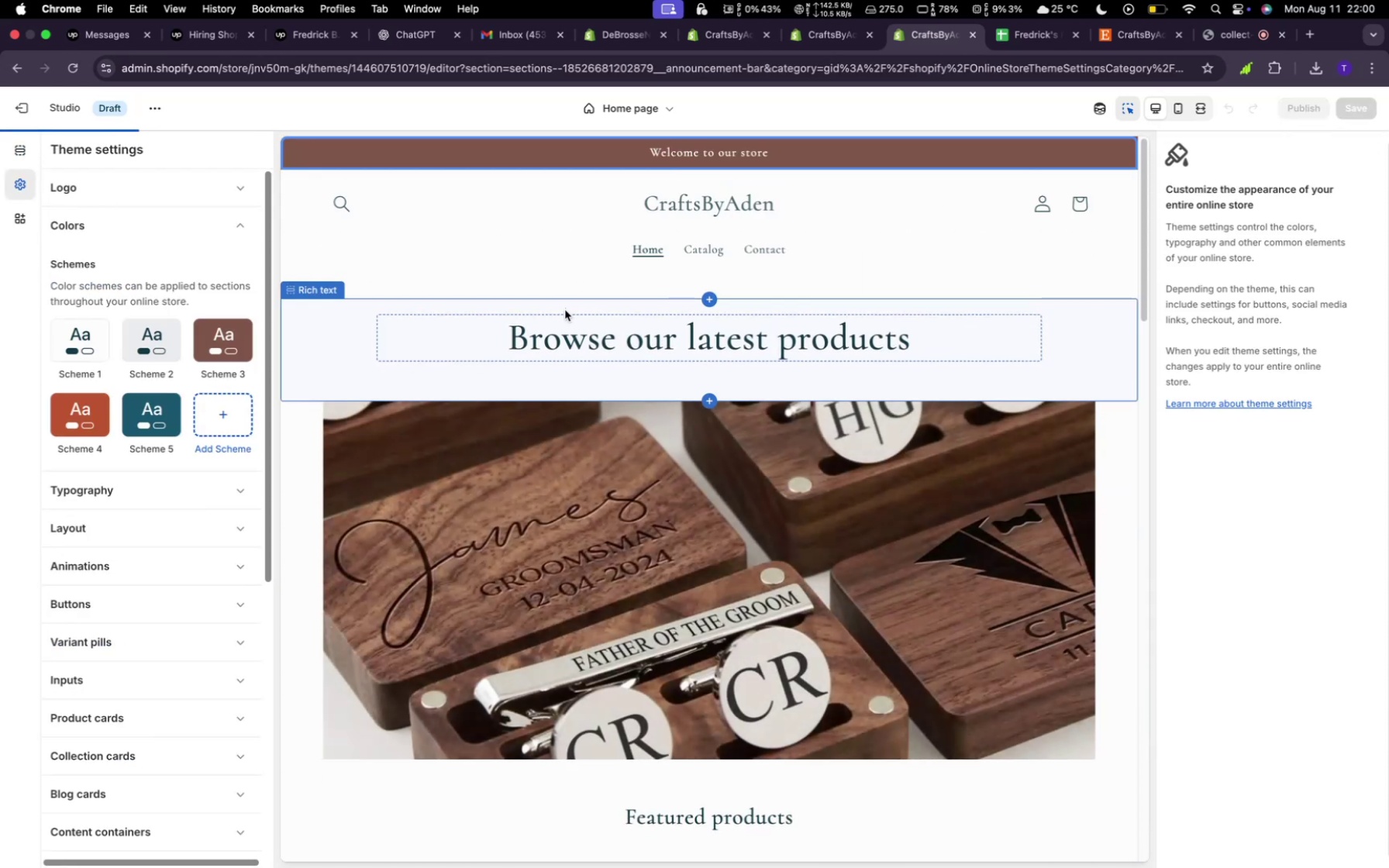 
scroll: coordinate [675, 603], scroll_direction: down, amount: 151.0
 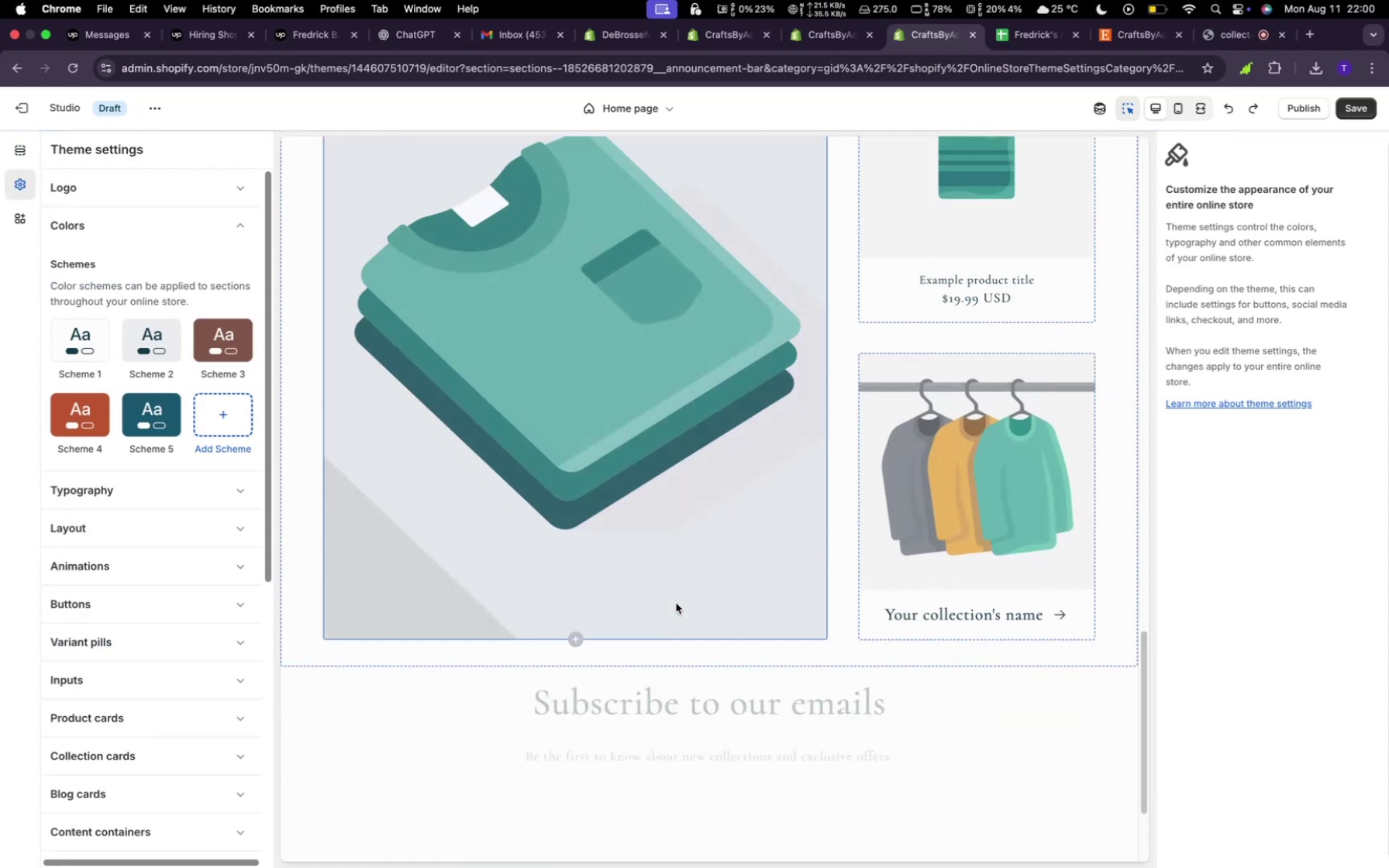 
key(Meta+Z)
 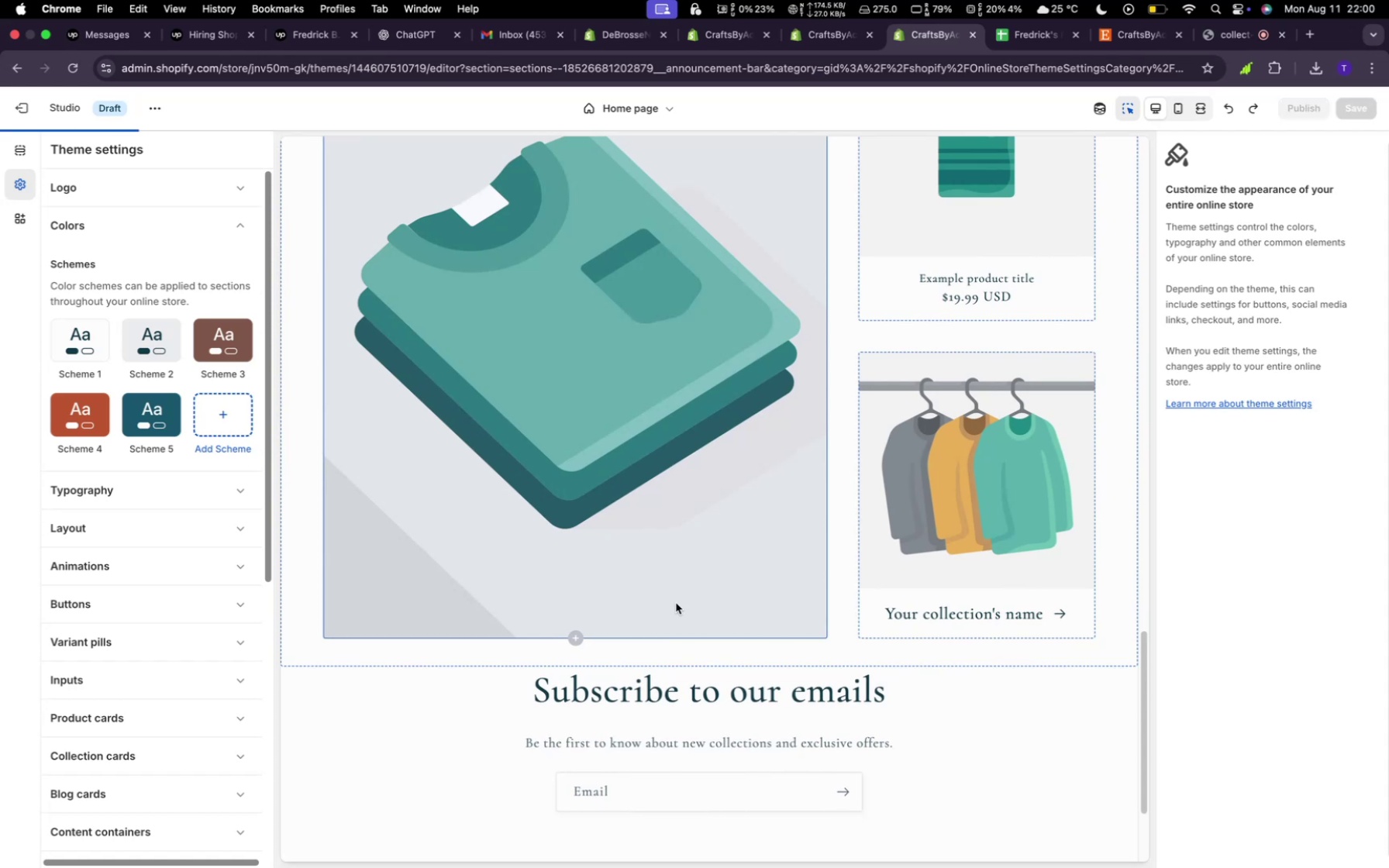 
scroll: coordinate [676, 603], scroll_direction: down, amount: 1.0
 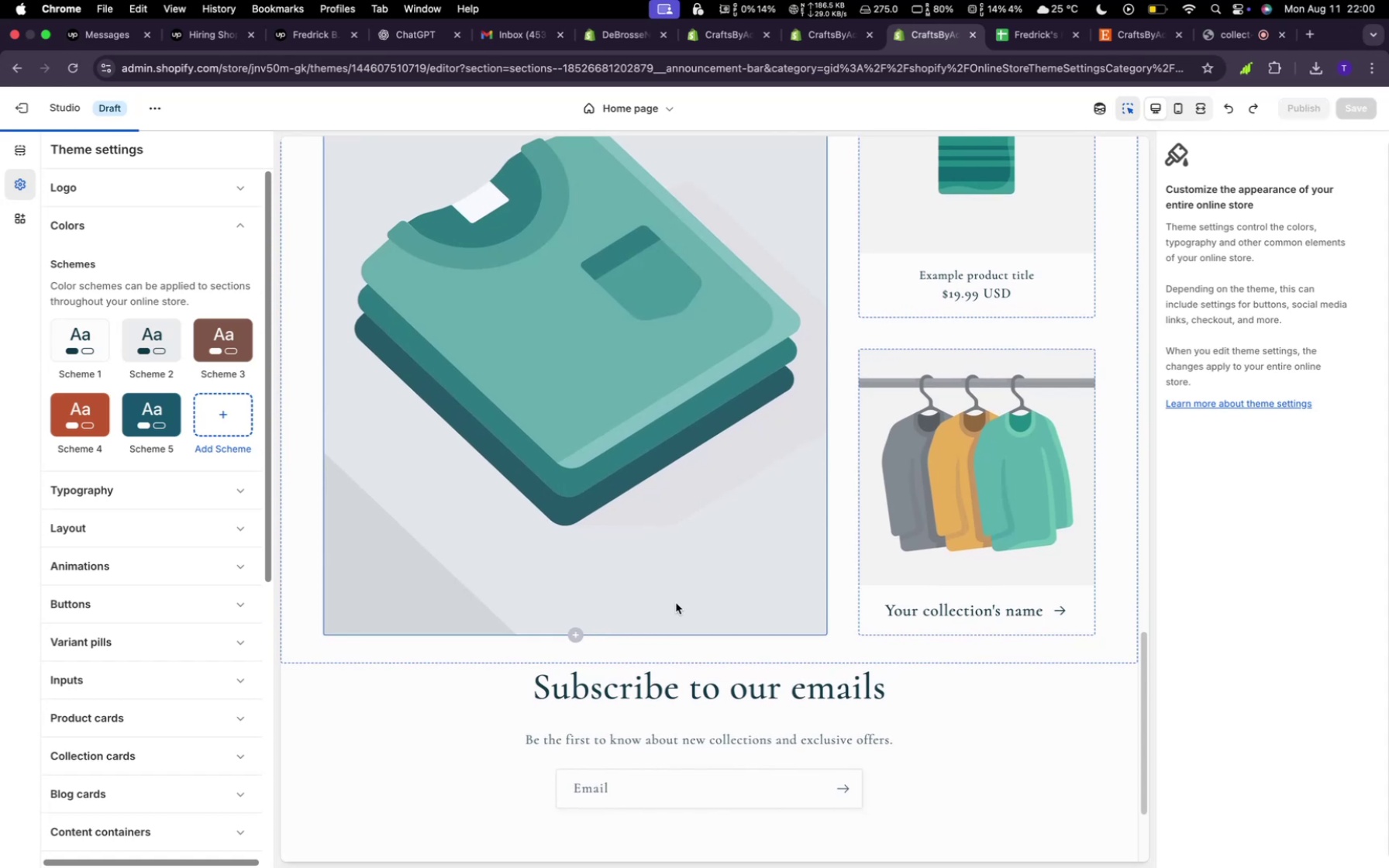 
scroll: coordinate [679, 601], scroll_direction: up, amount: 75.0
 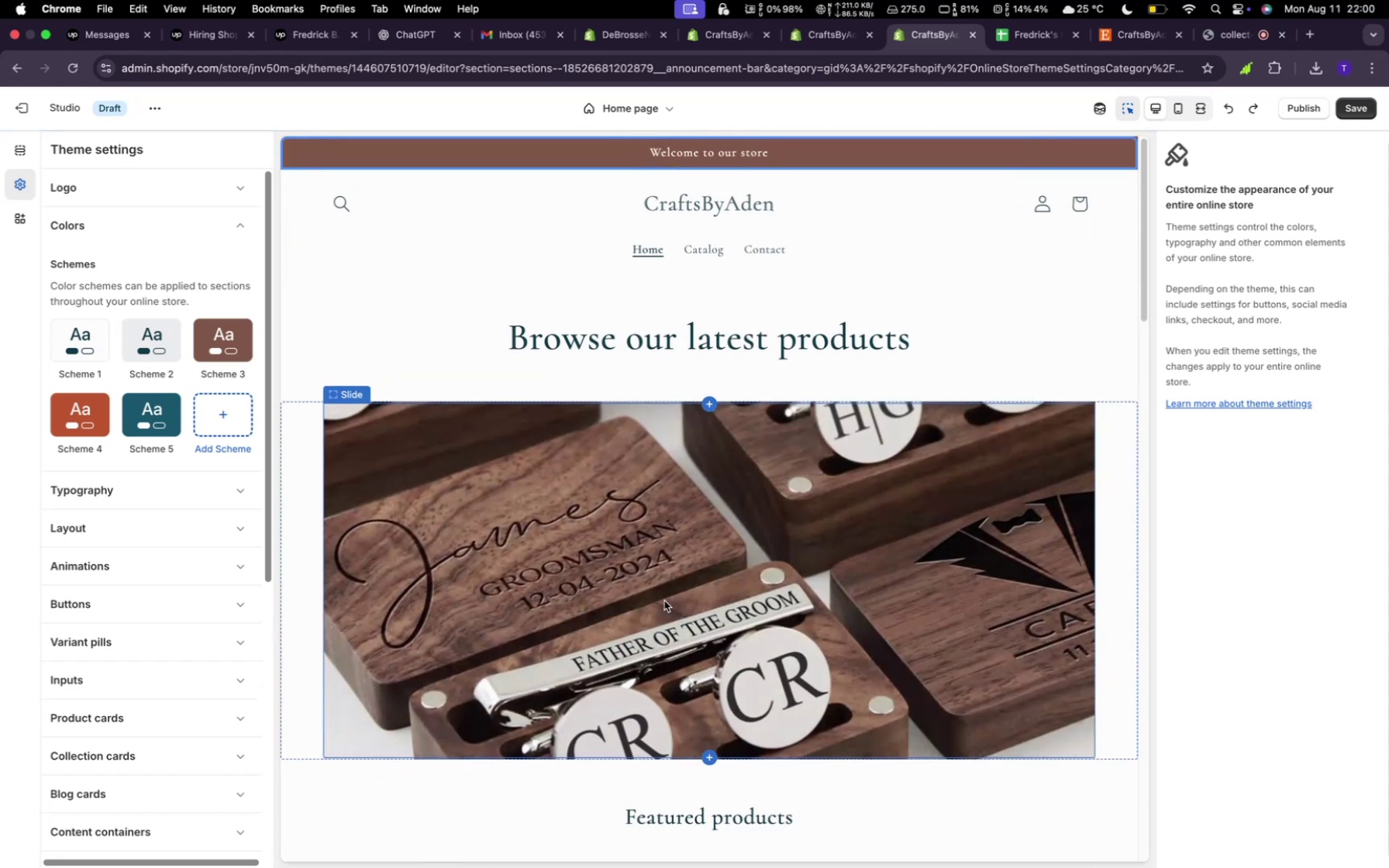 
key(Meta+Z)
 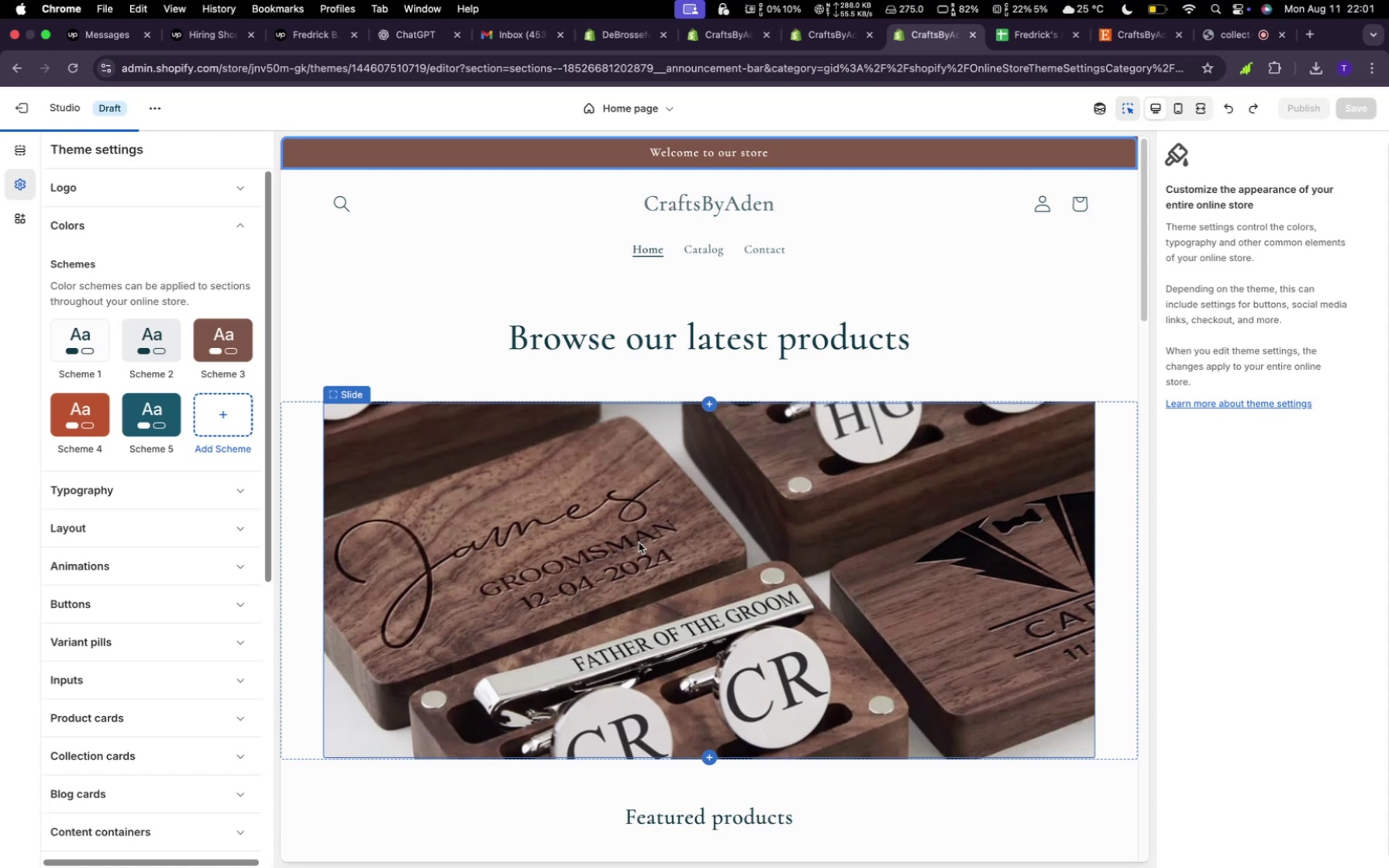 
wait(6.38)
 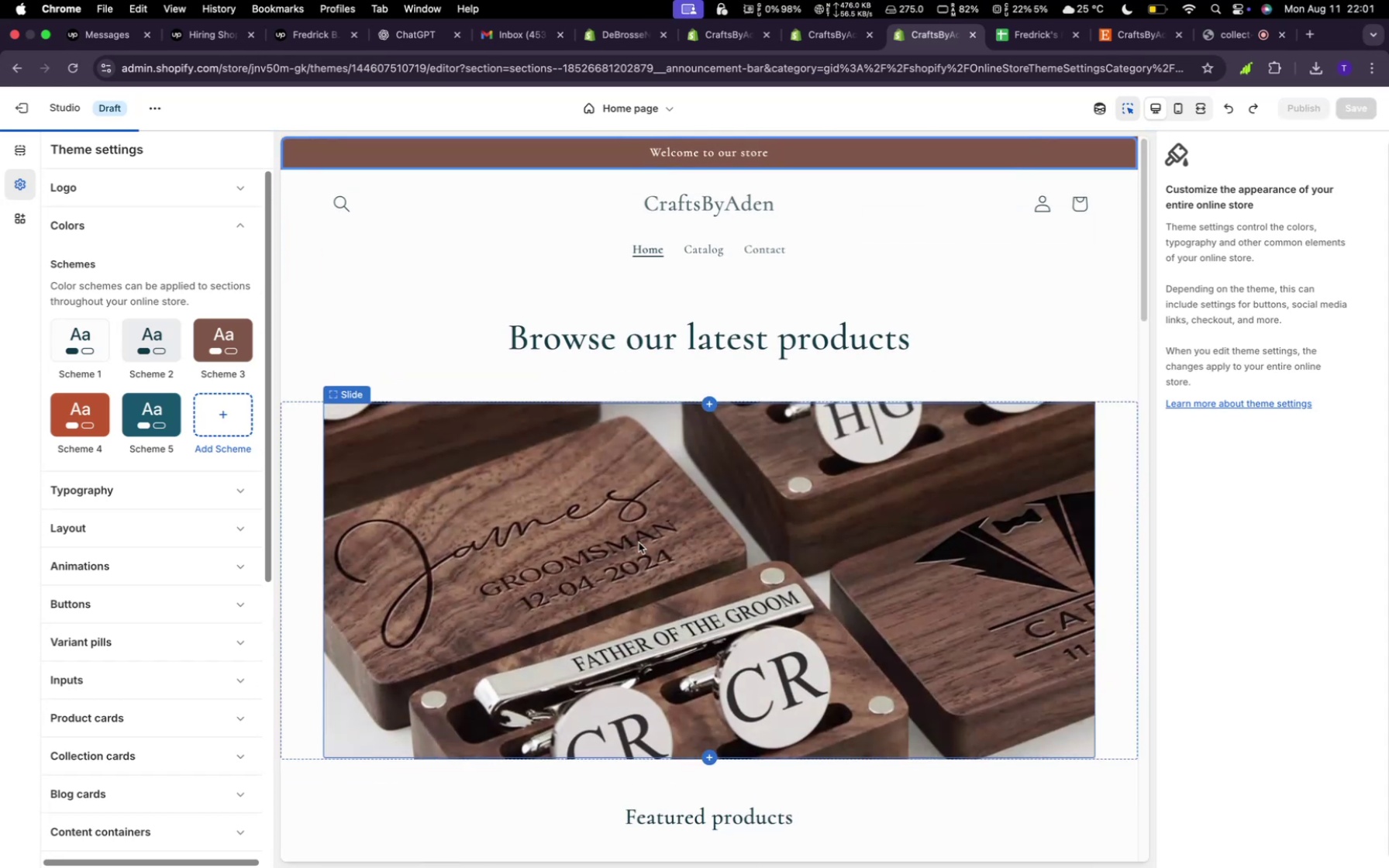 
scroll: coordinate [639, 542], scroll_direction: down, amount: 86.0
 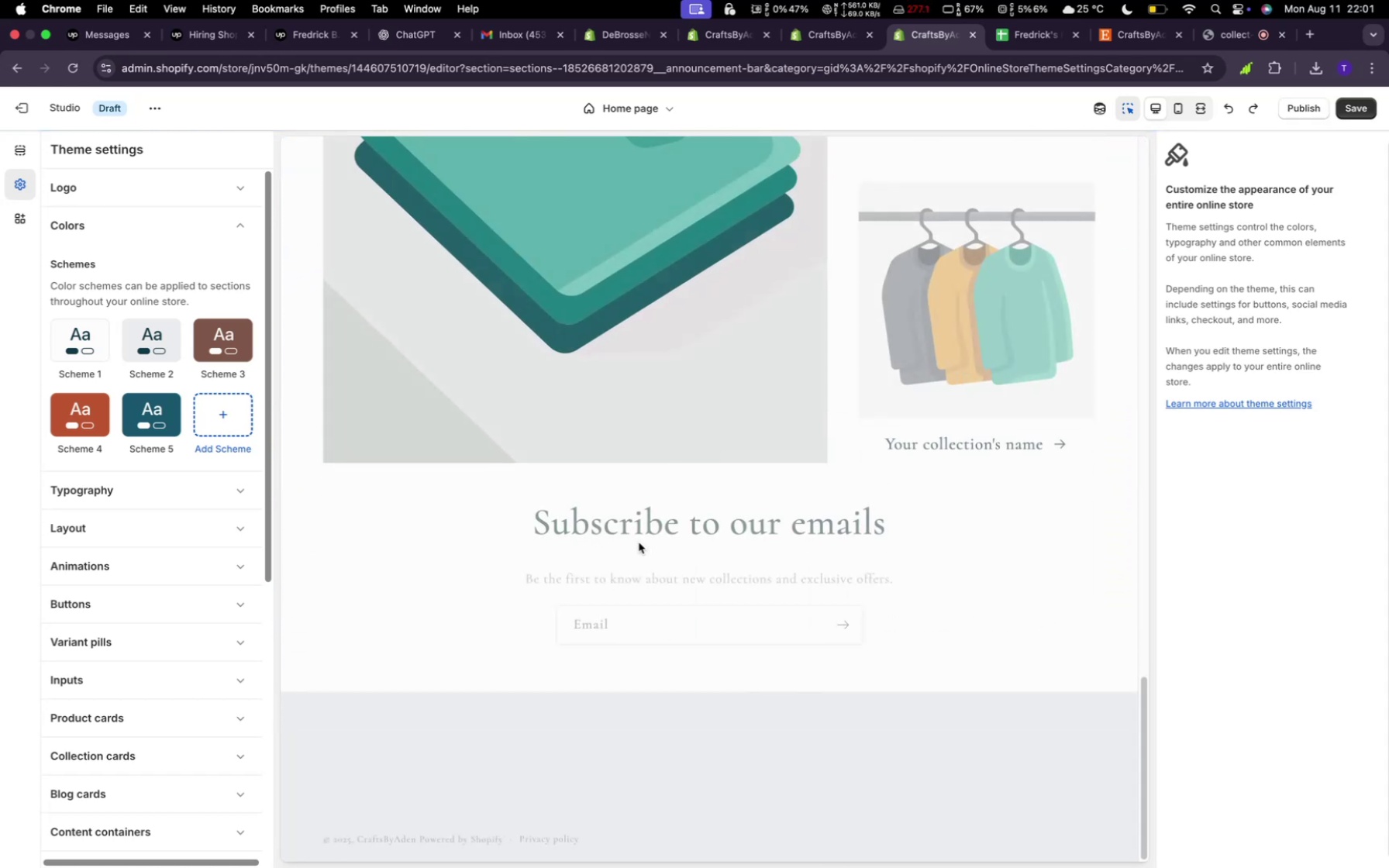 
key(Meta+Z)
 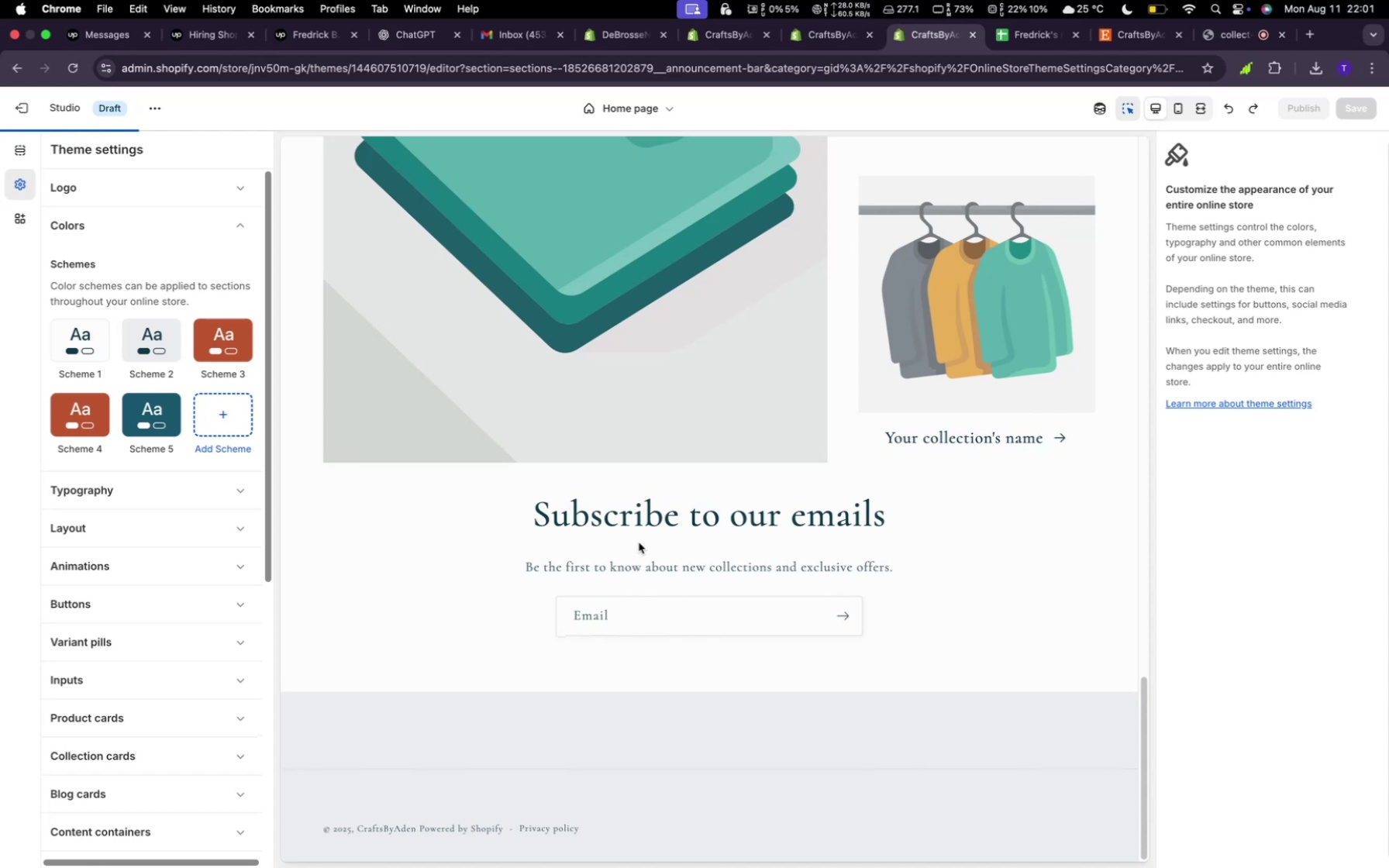 
wait(10.5)
 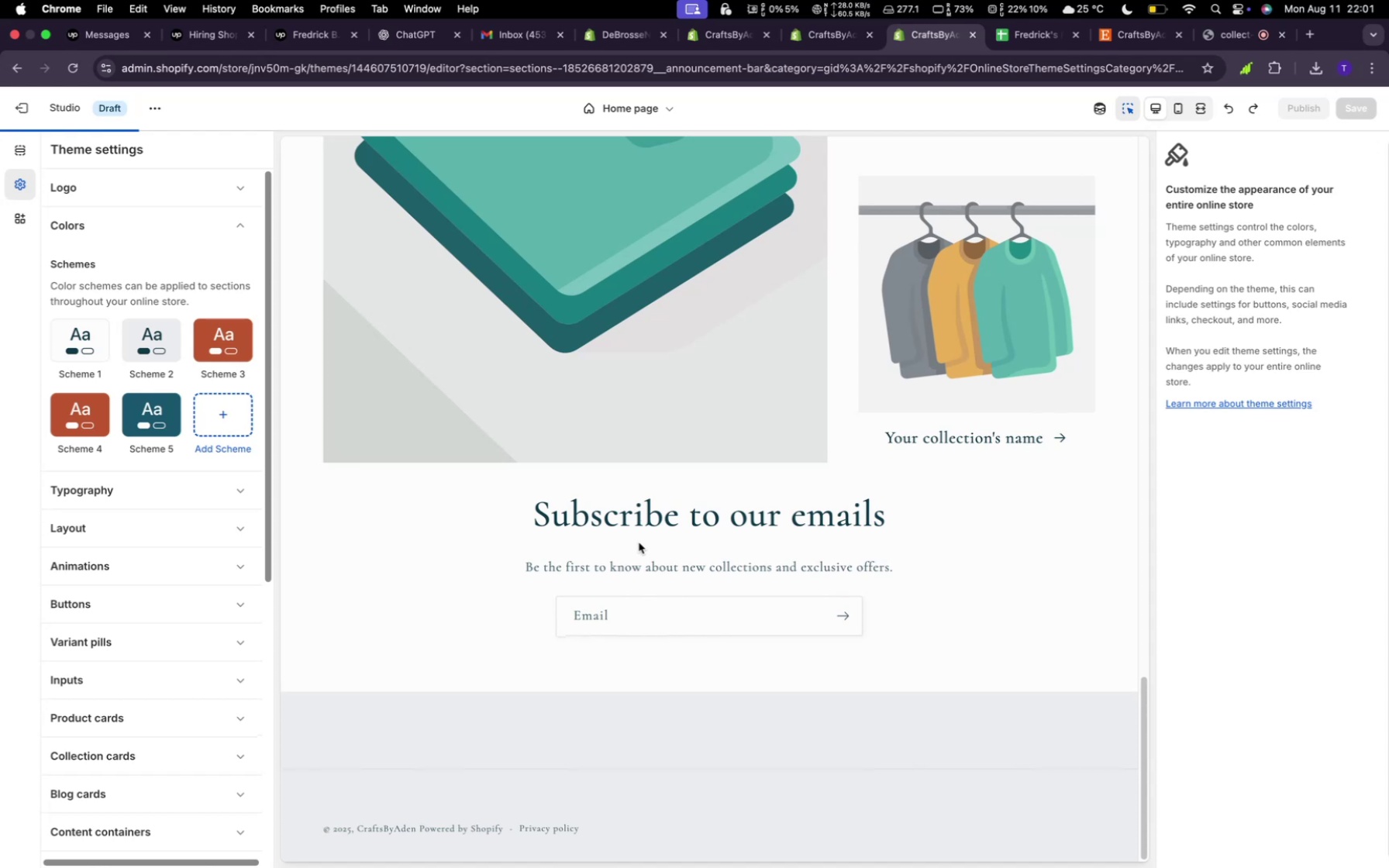 
key(Meta+Z)
 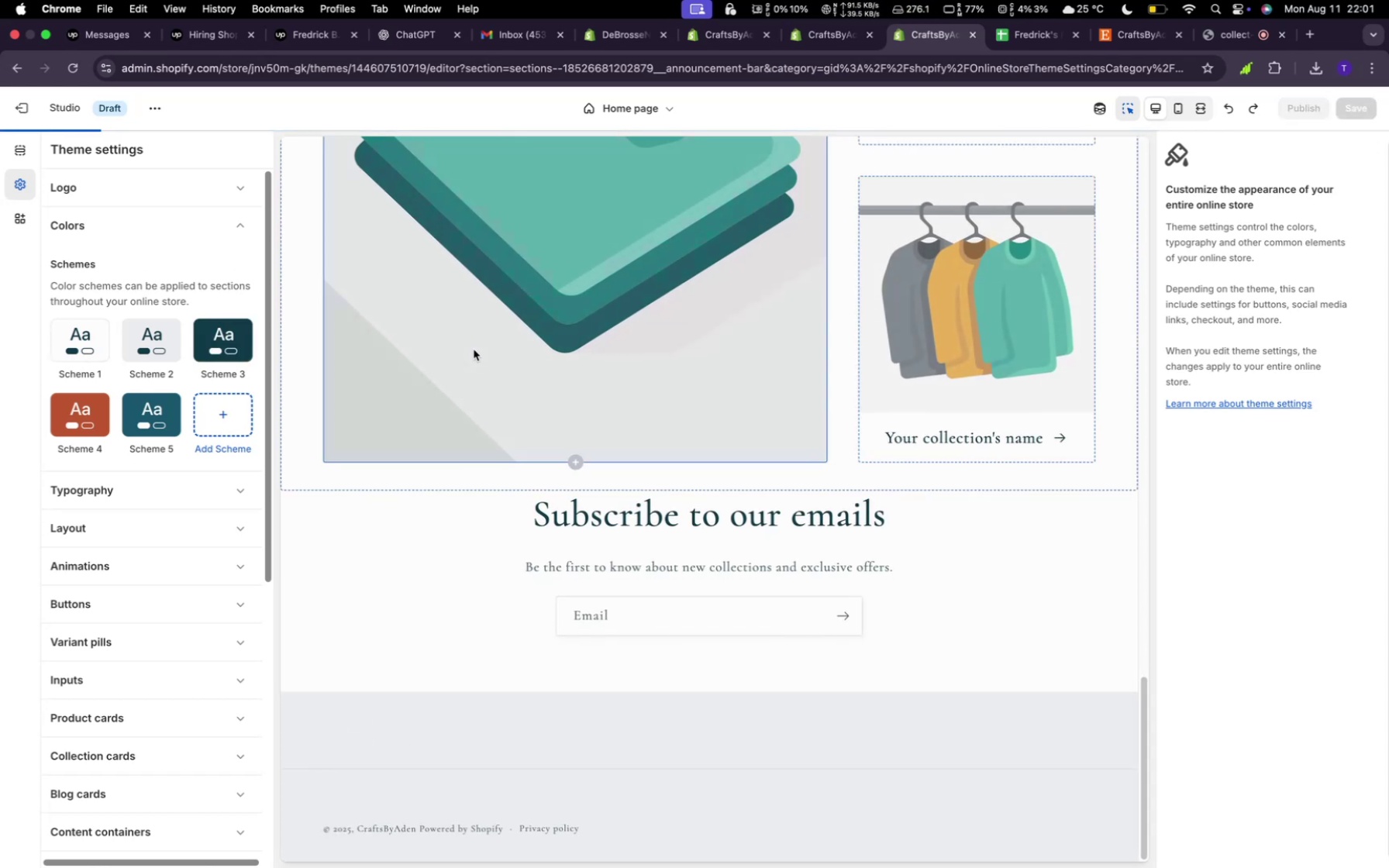 
scroll: coordinate [483, 461], scroll_direction: up, amount: 68.0
 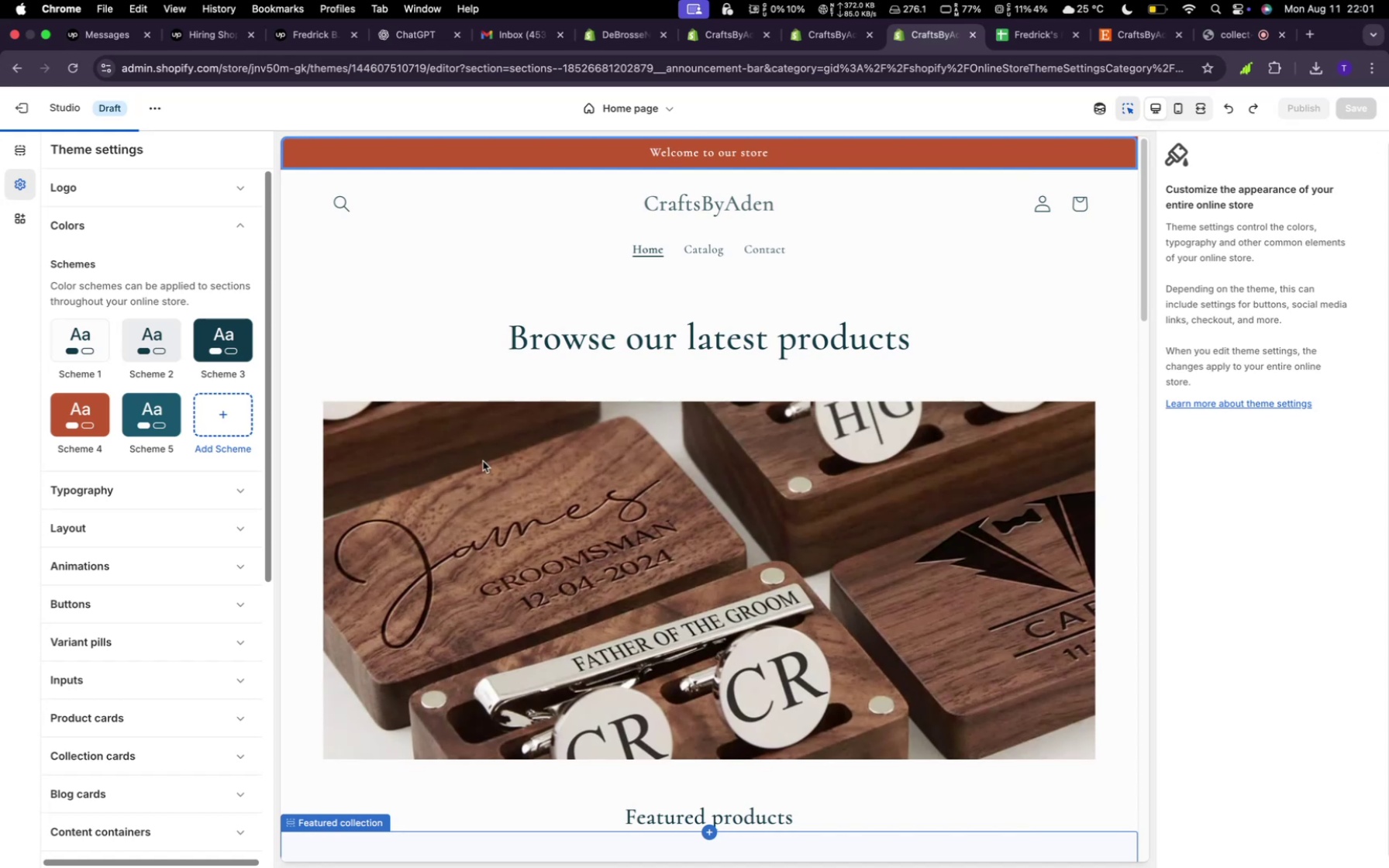 
scroll: coordinate [483, 461], scroll_direction: down, amount: 4.0
 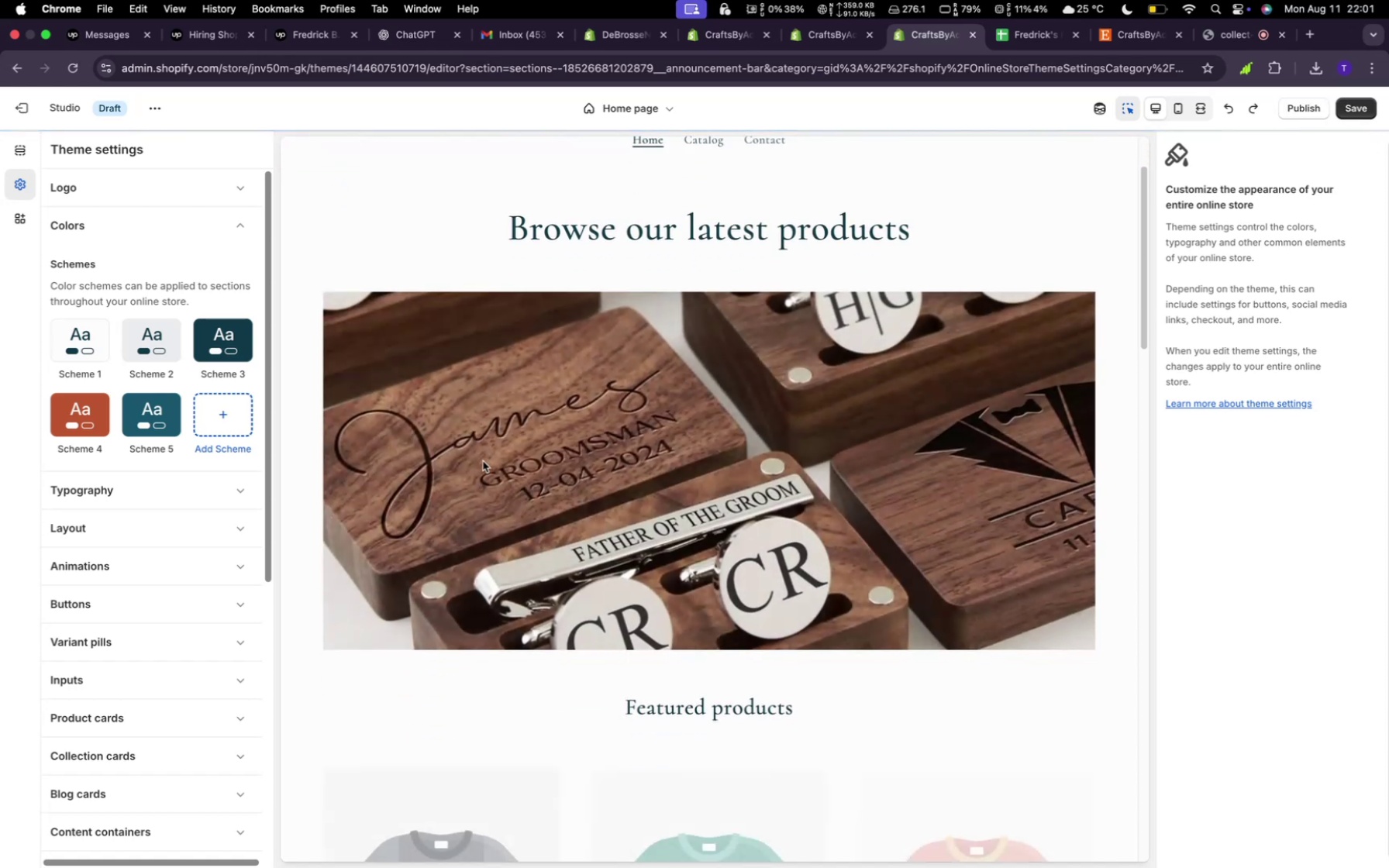 
key(Meta+Z)
 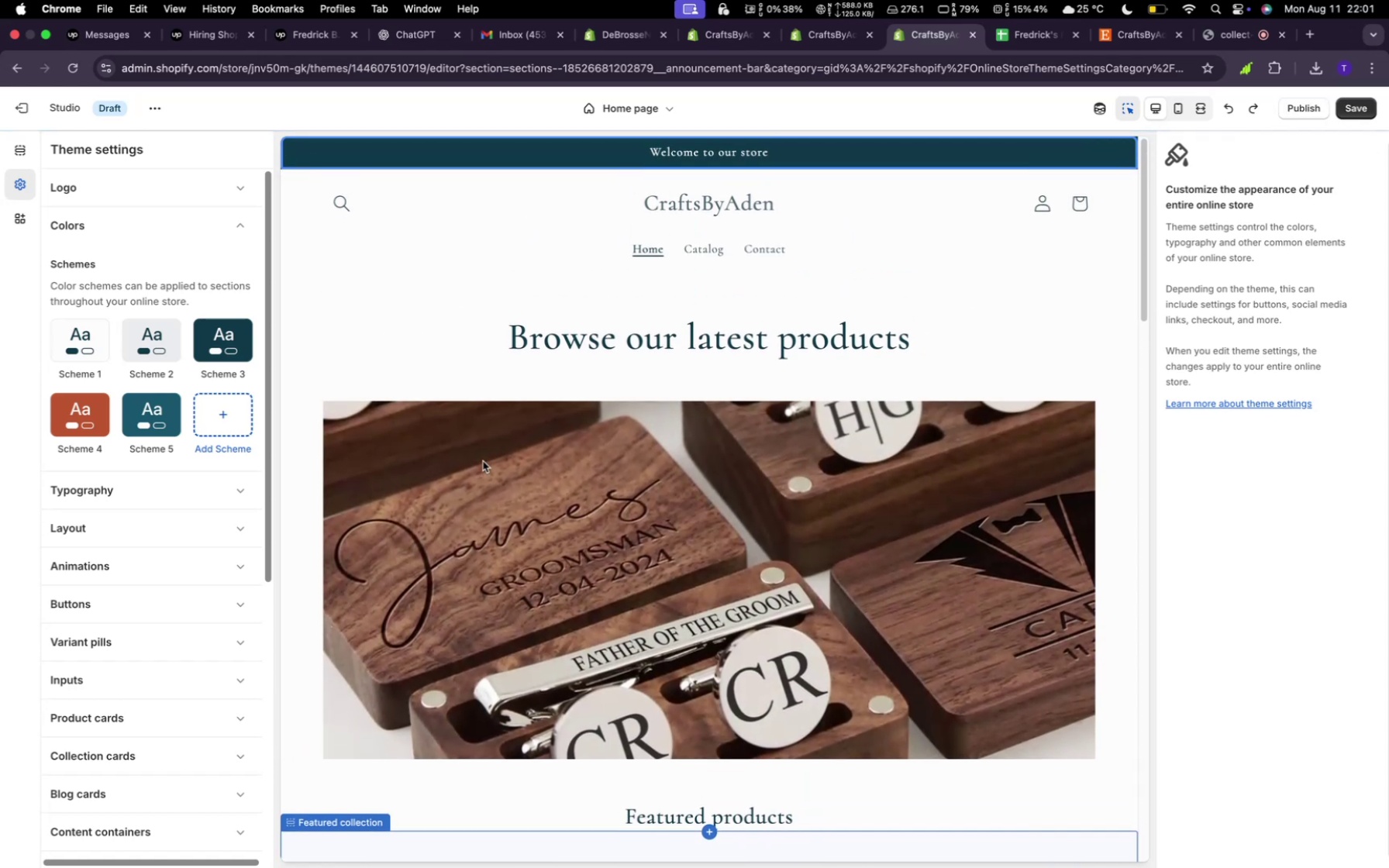 
key(Meta+Z)
 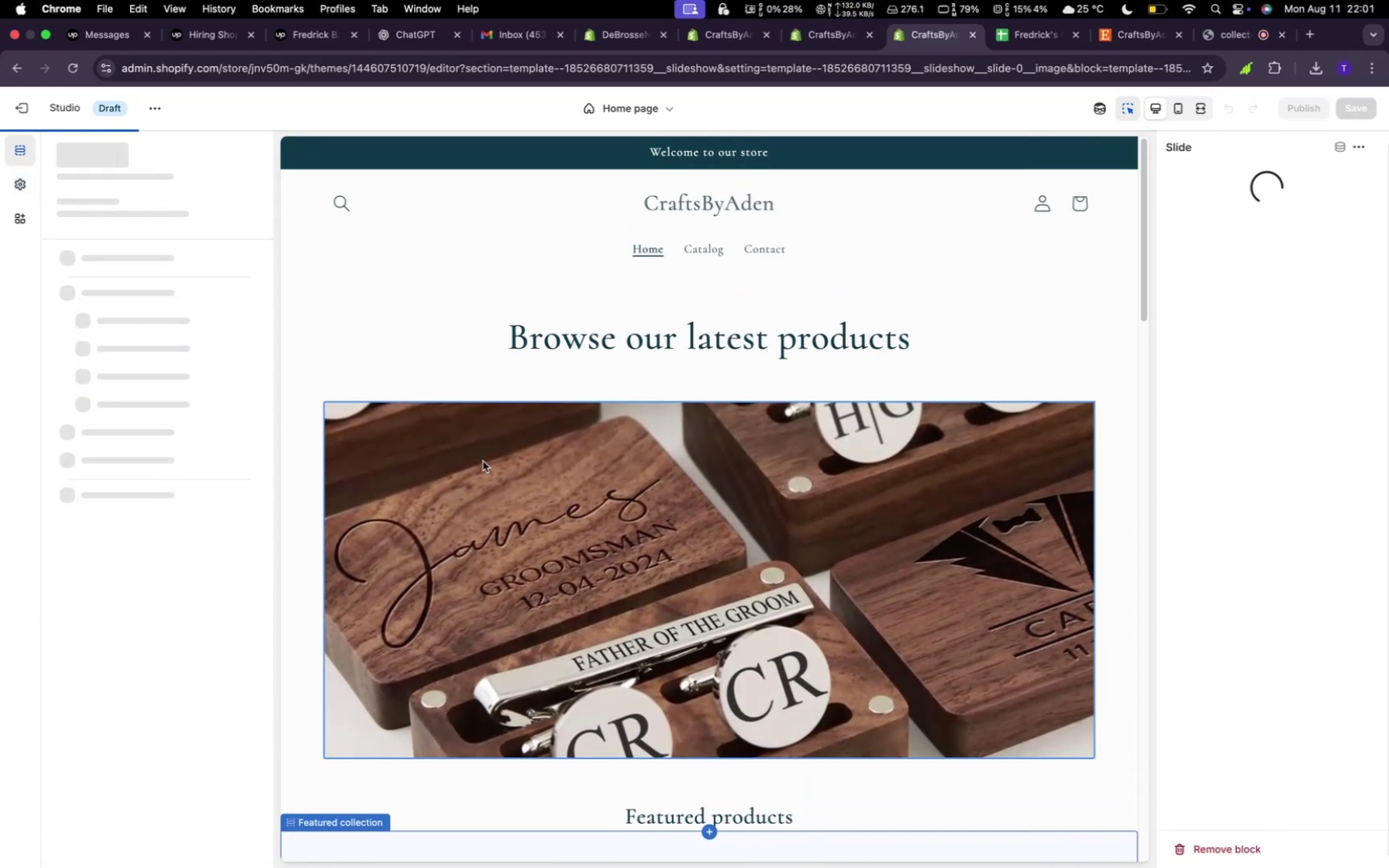 
key(Meta+Z)
 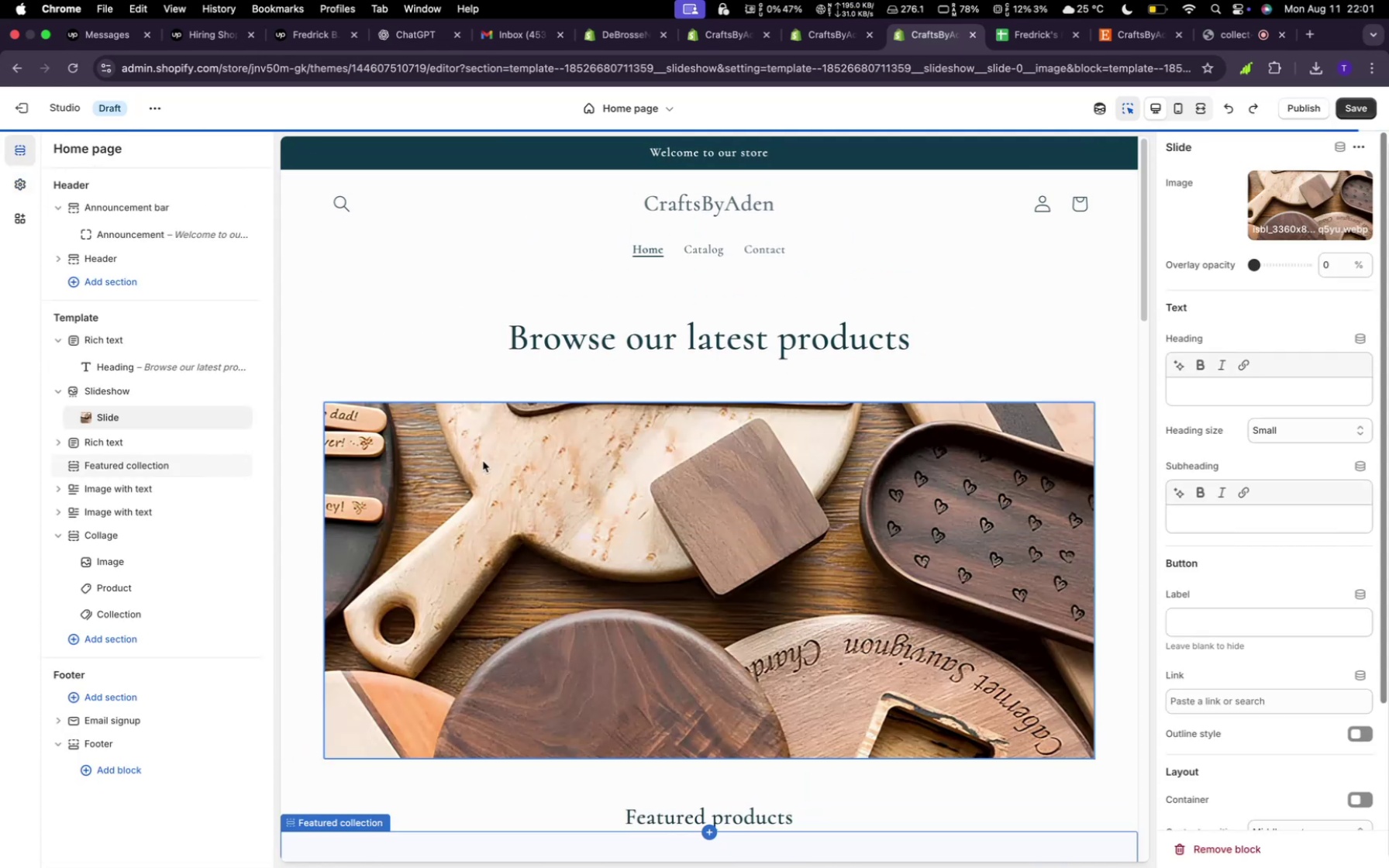 
key(Meta+Z)
 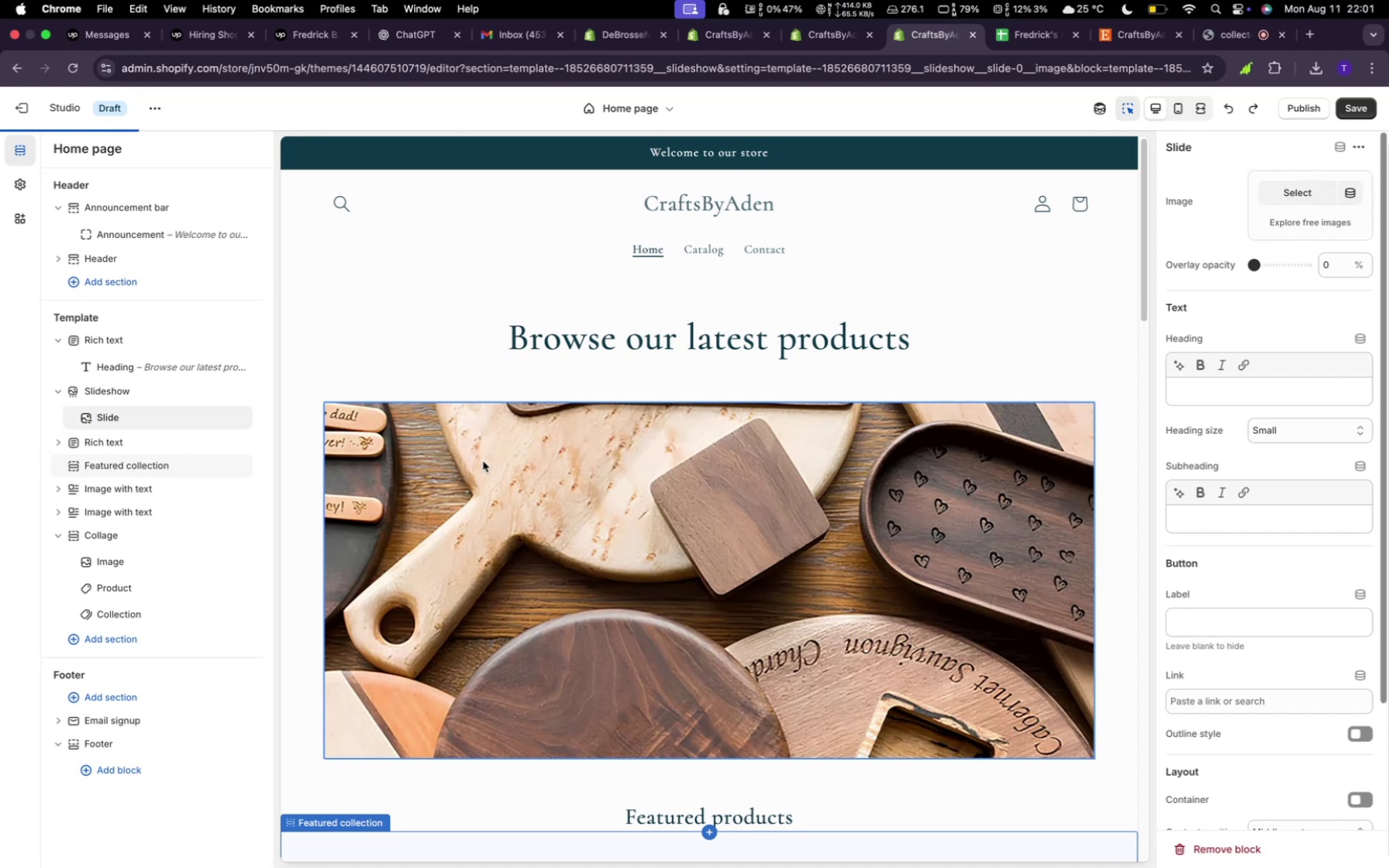 
scroll: coordinate [484, 461], scroll_direction: down, amount: 83.0
 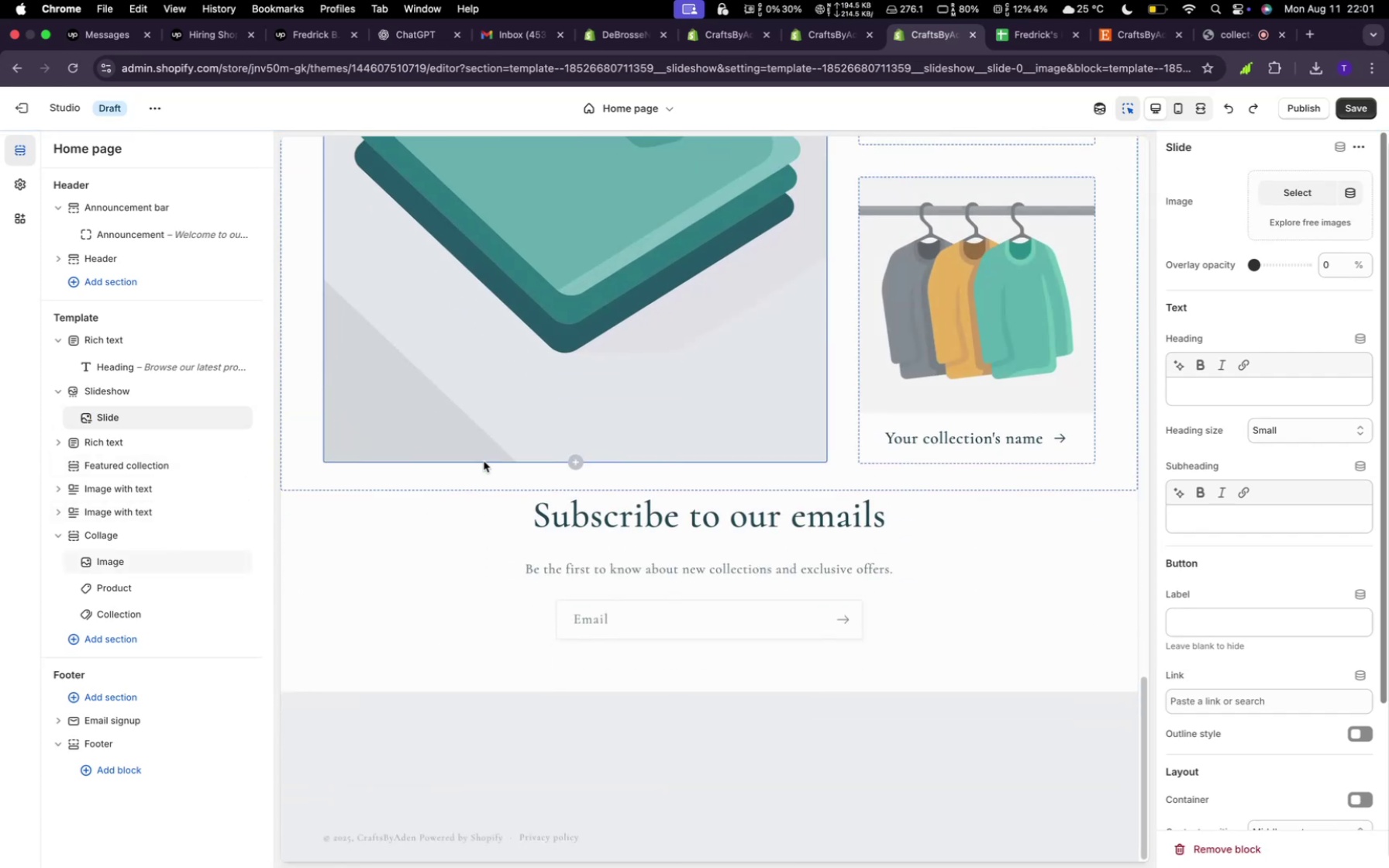 
key(Meta+Z)
 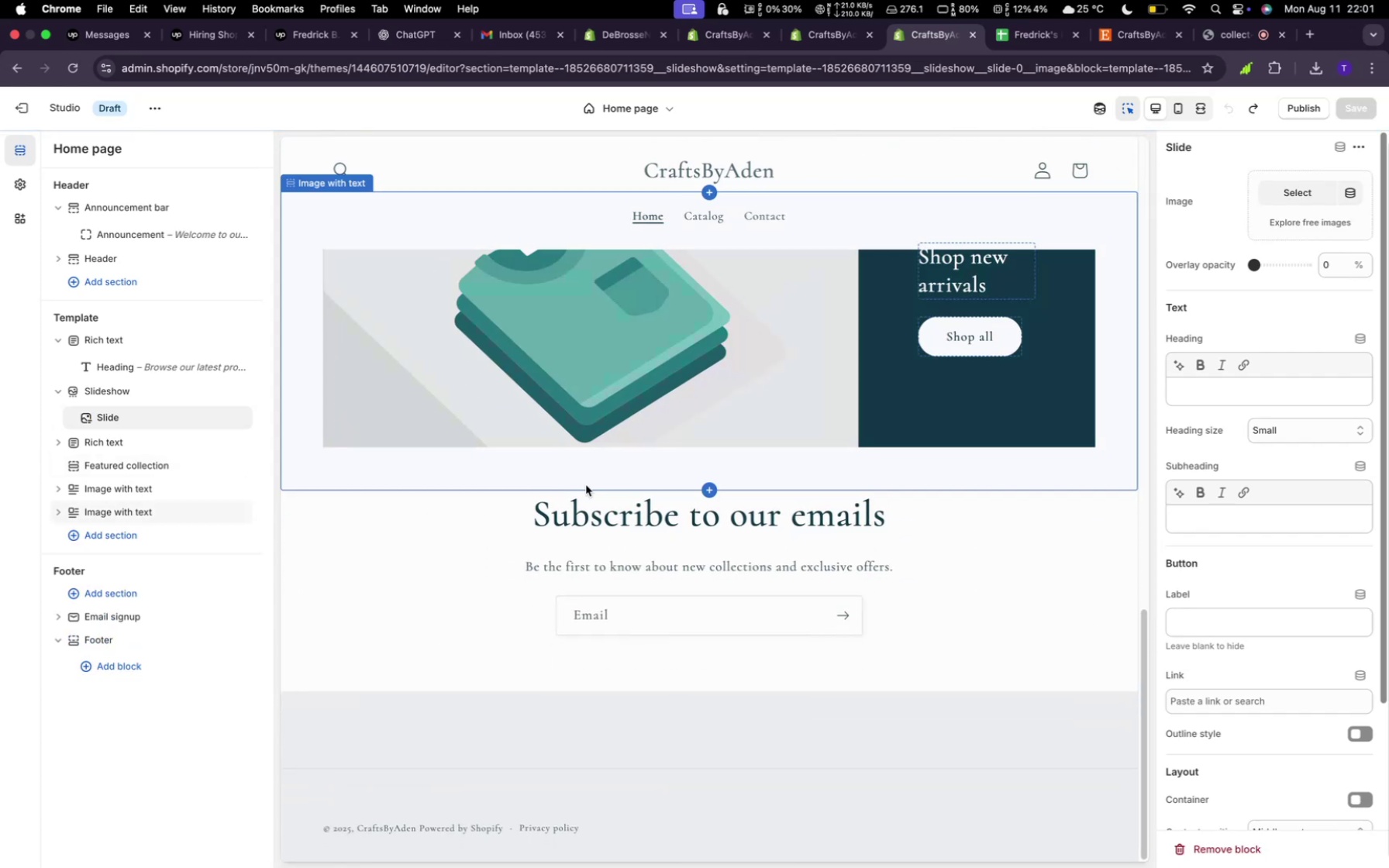 
scroll: coordinate [690, 467], scroll_direction: up, amount: 51.0
 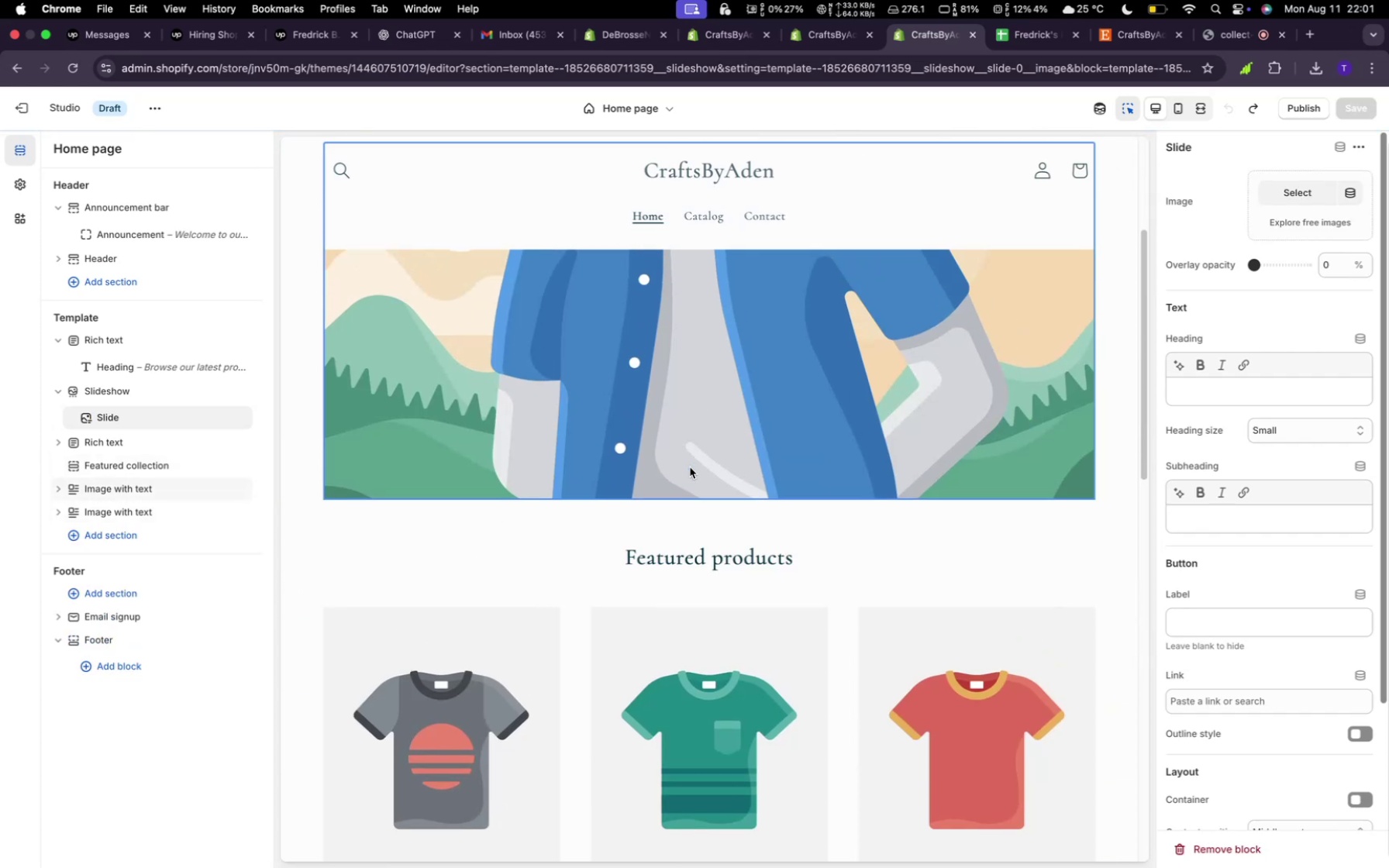 
key(Meta+Z)
 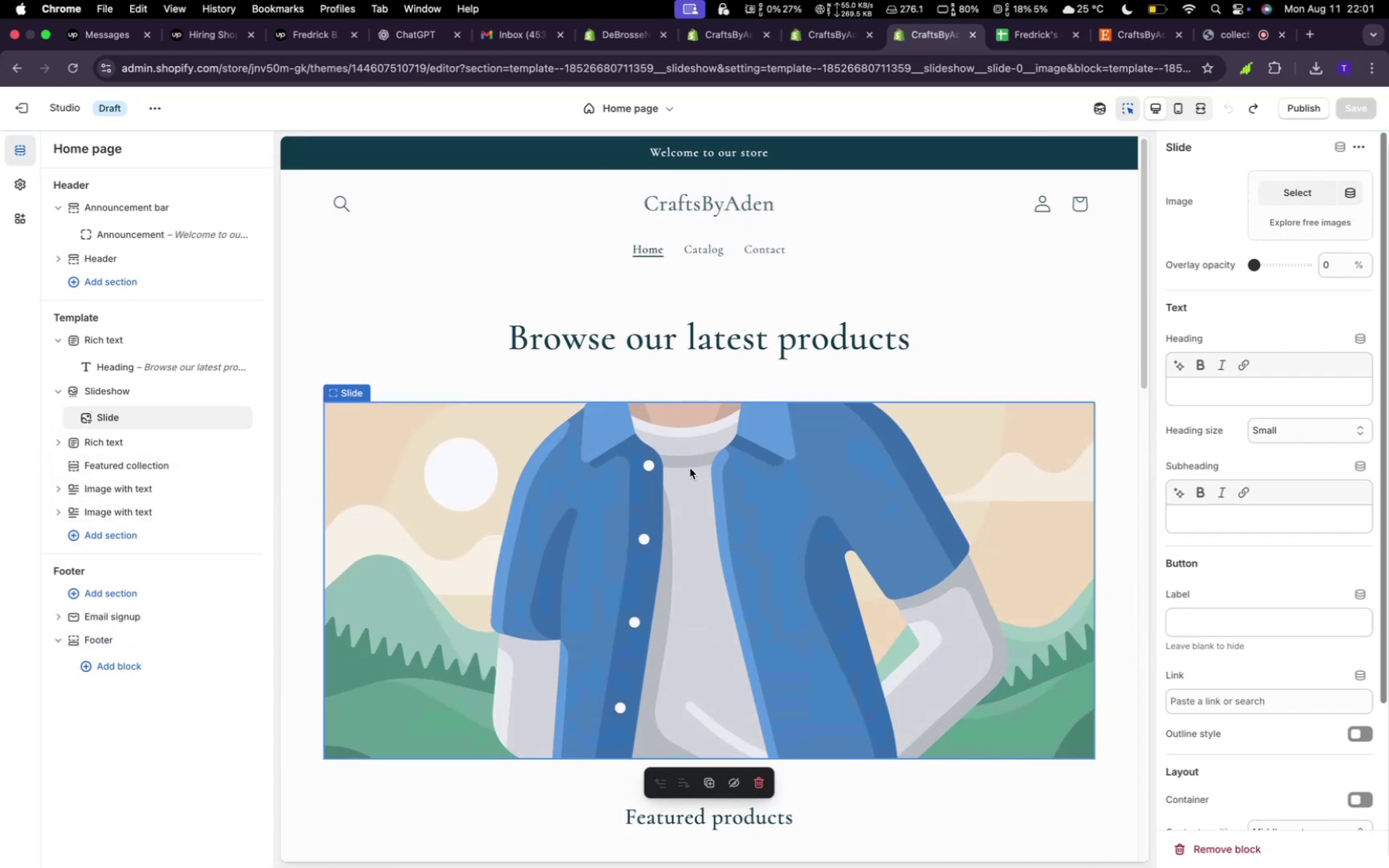 
key(Meta+Z)
 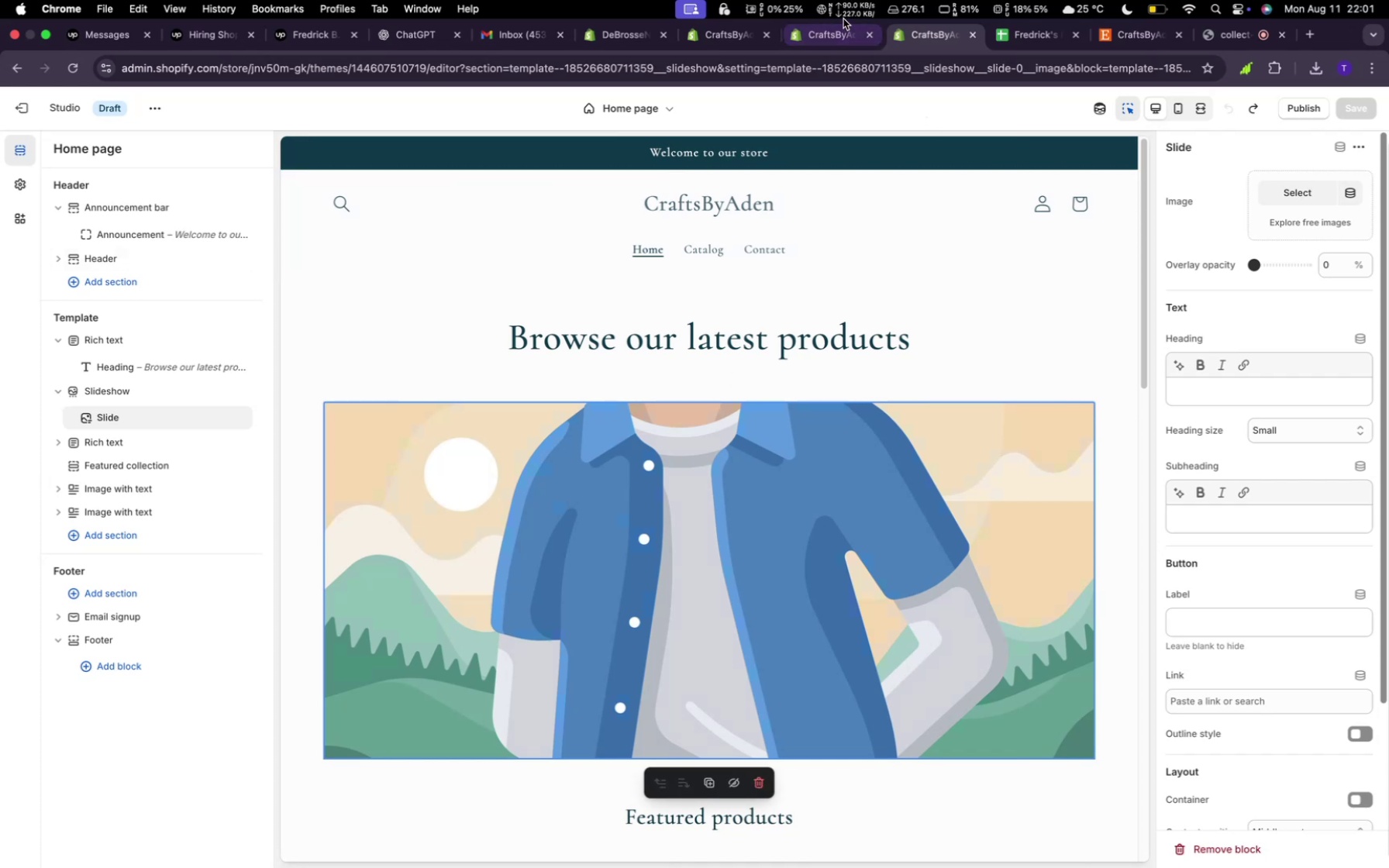 
left_click([837, 34])
 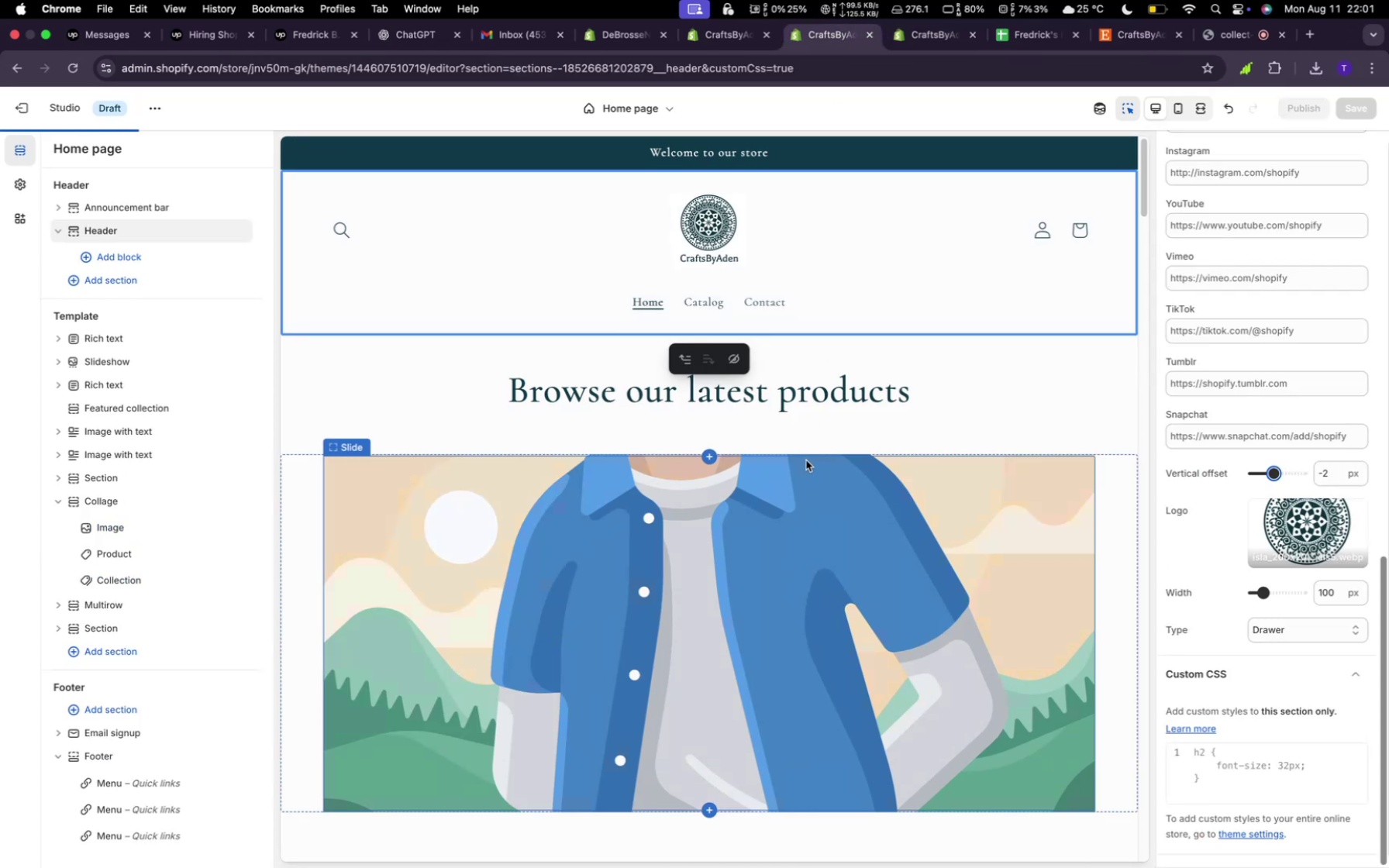 
scroll: coordinate [801, 506], scroll_direction: down, amount: 185.0
 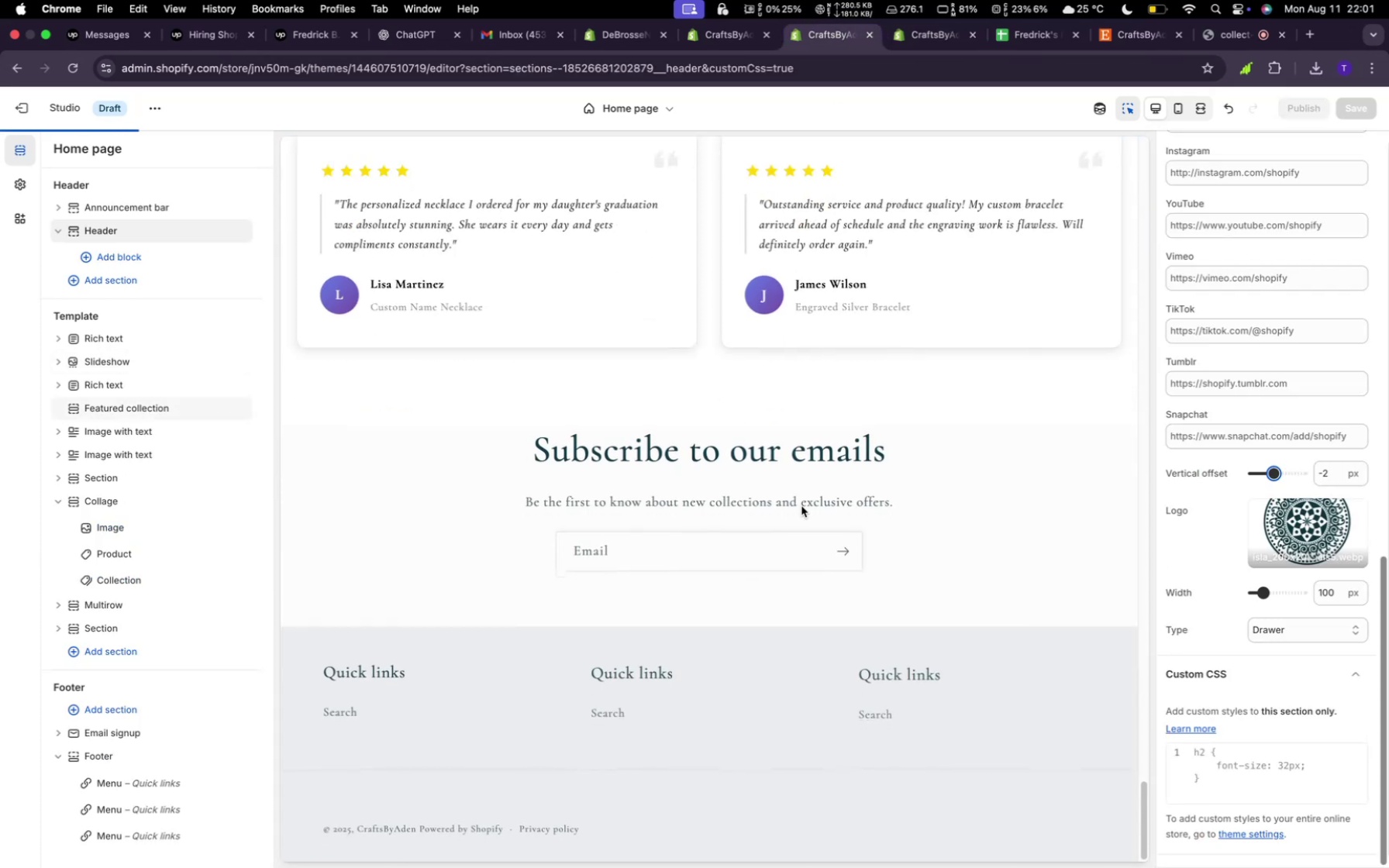 
scroll: coordinate [799, 512], scroll_direction: up, amount: 19.0
 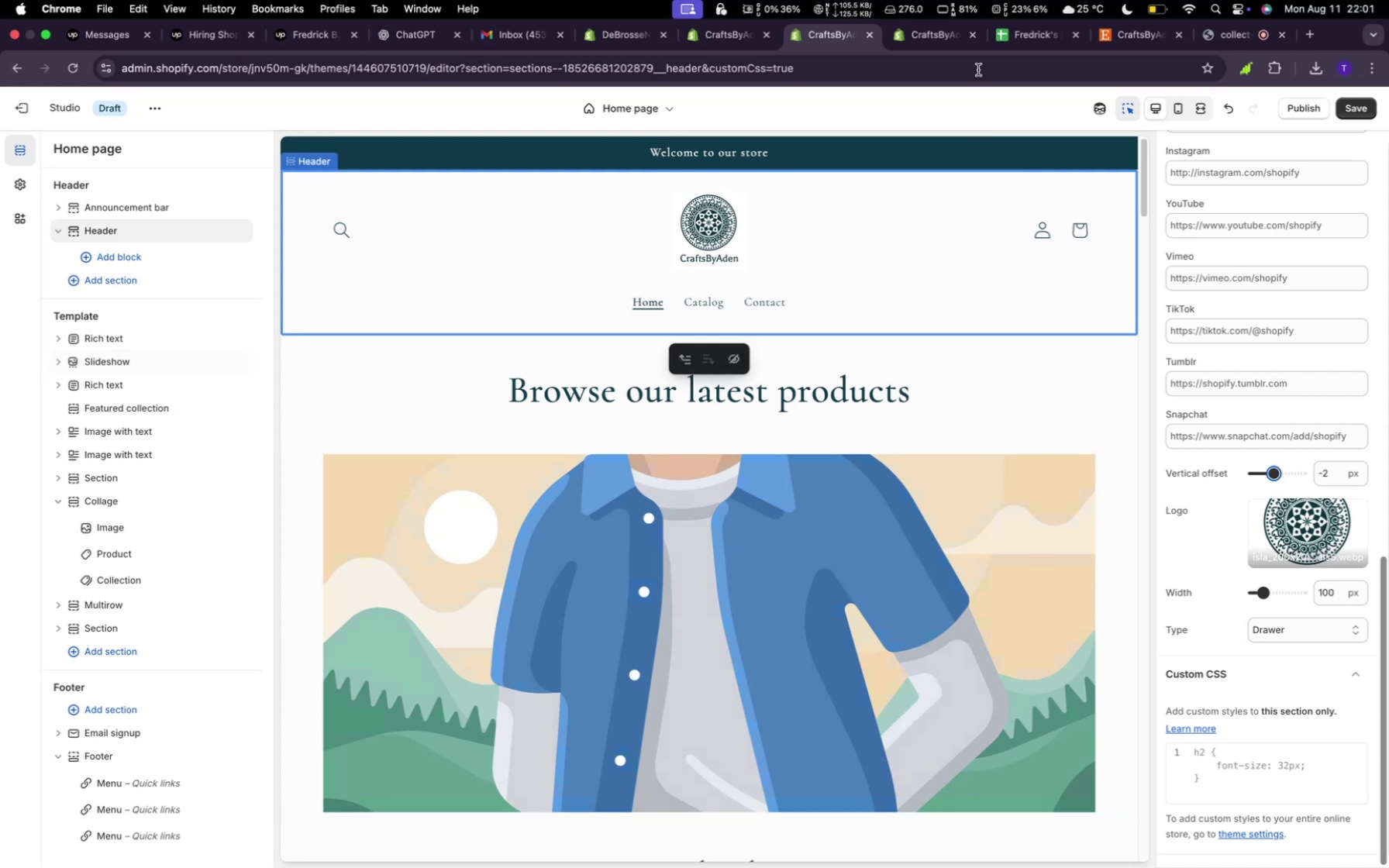 
mouse_move([955, 42])
 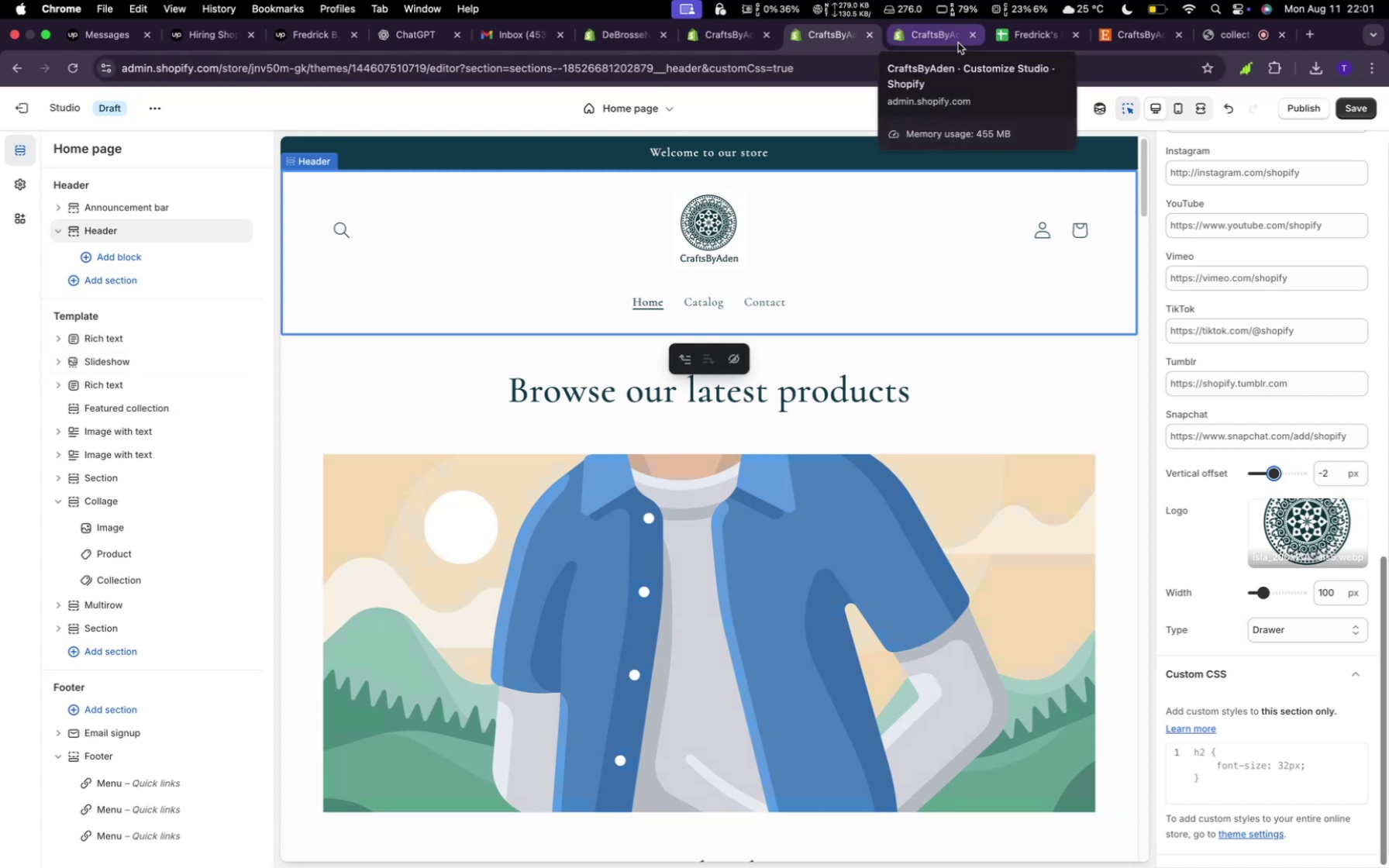 
left_click([953, 42])
 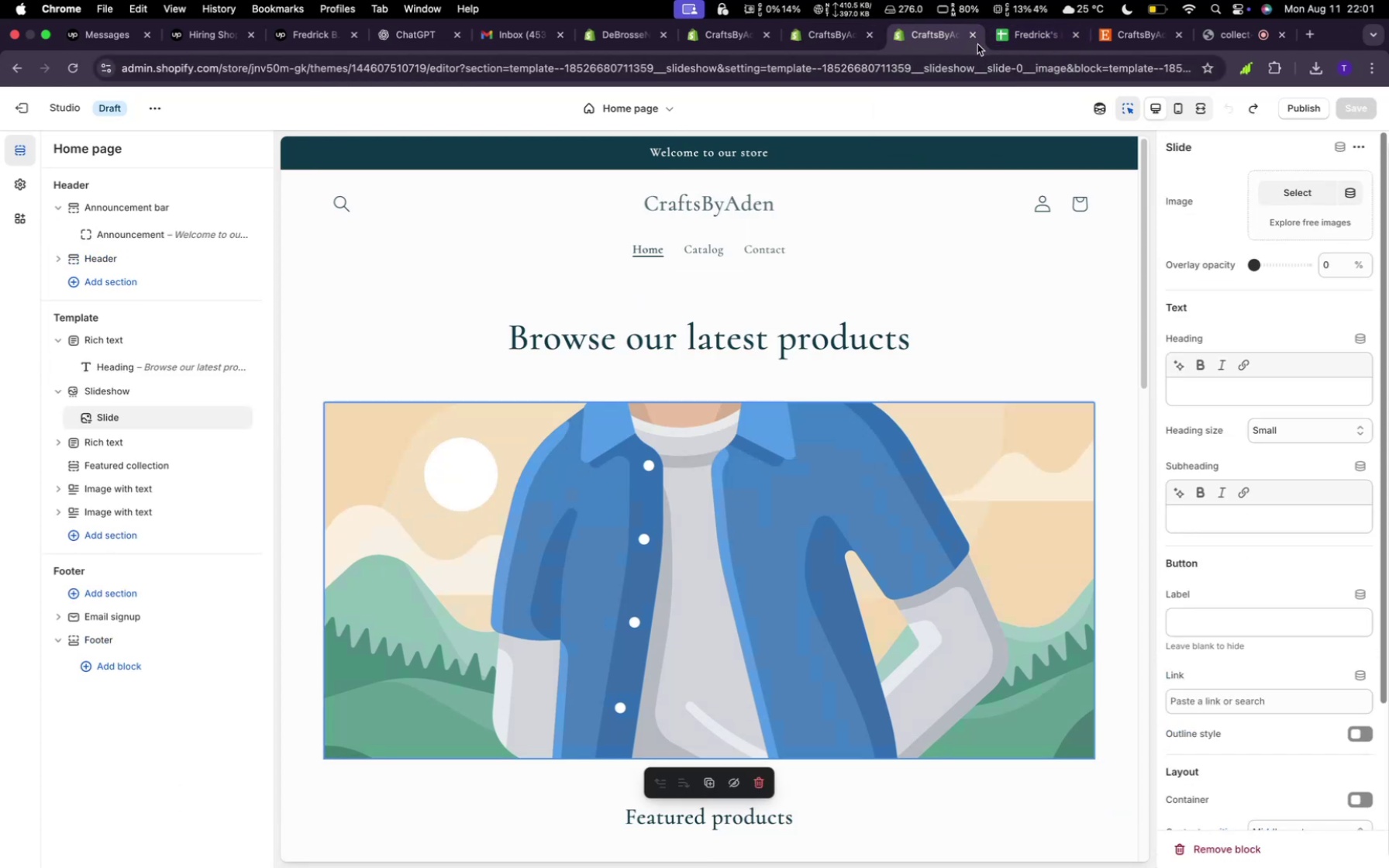 
left_click([976, 43])
 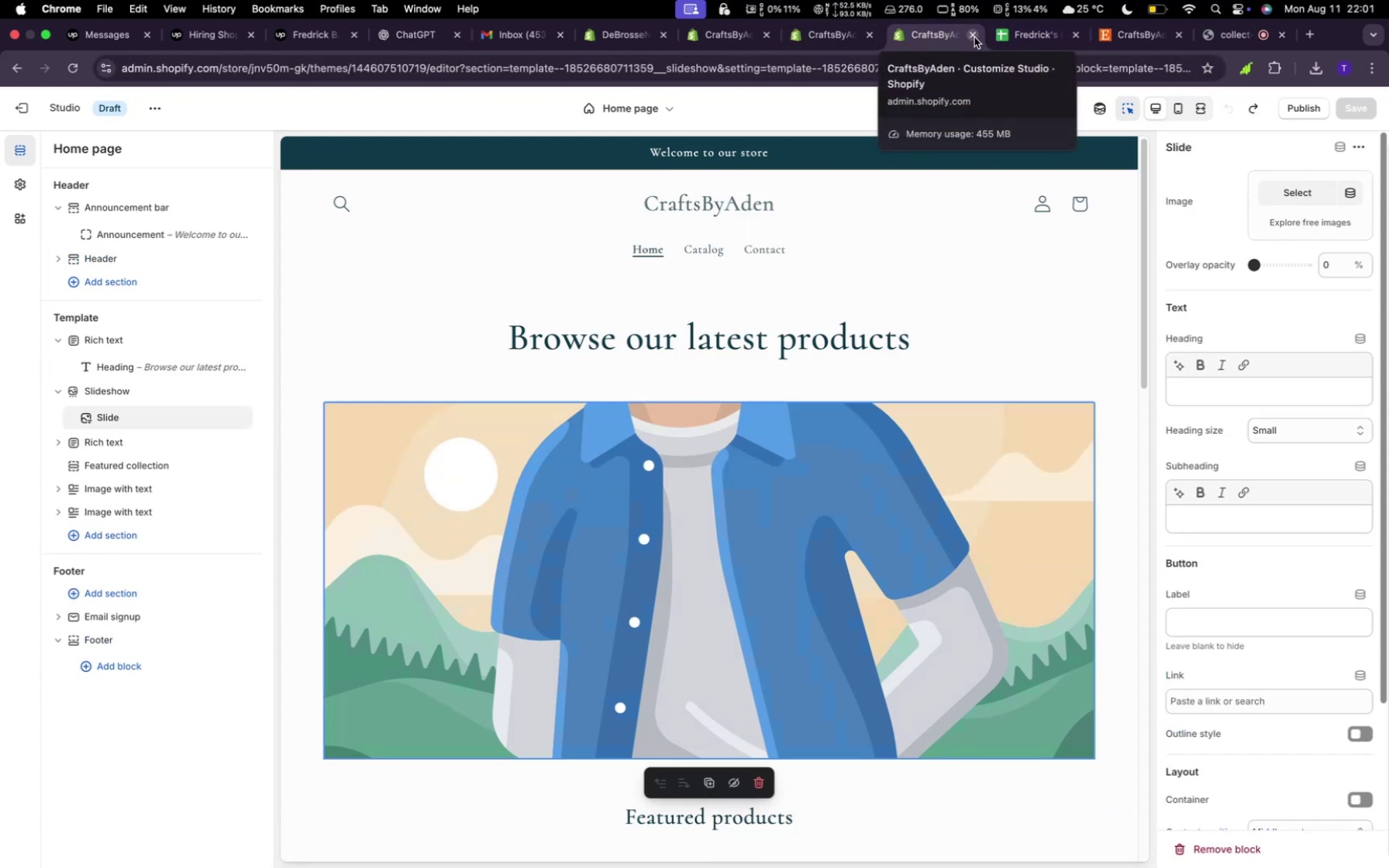 
left_click([974, 37])
 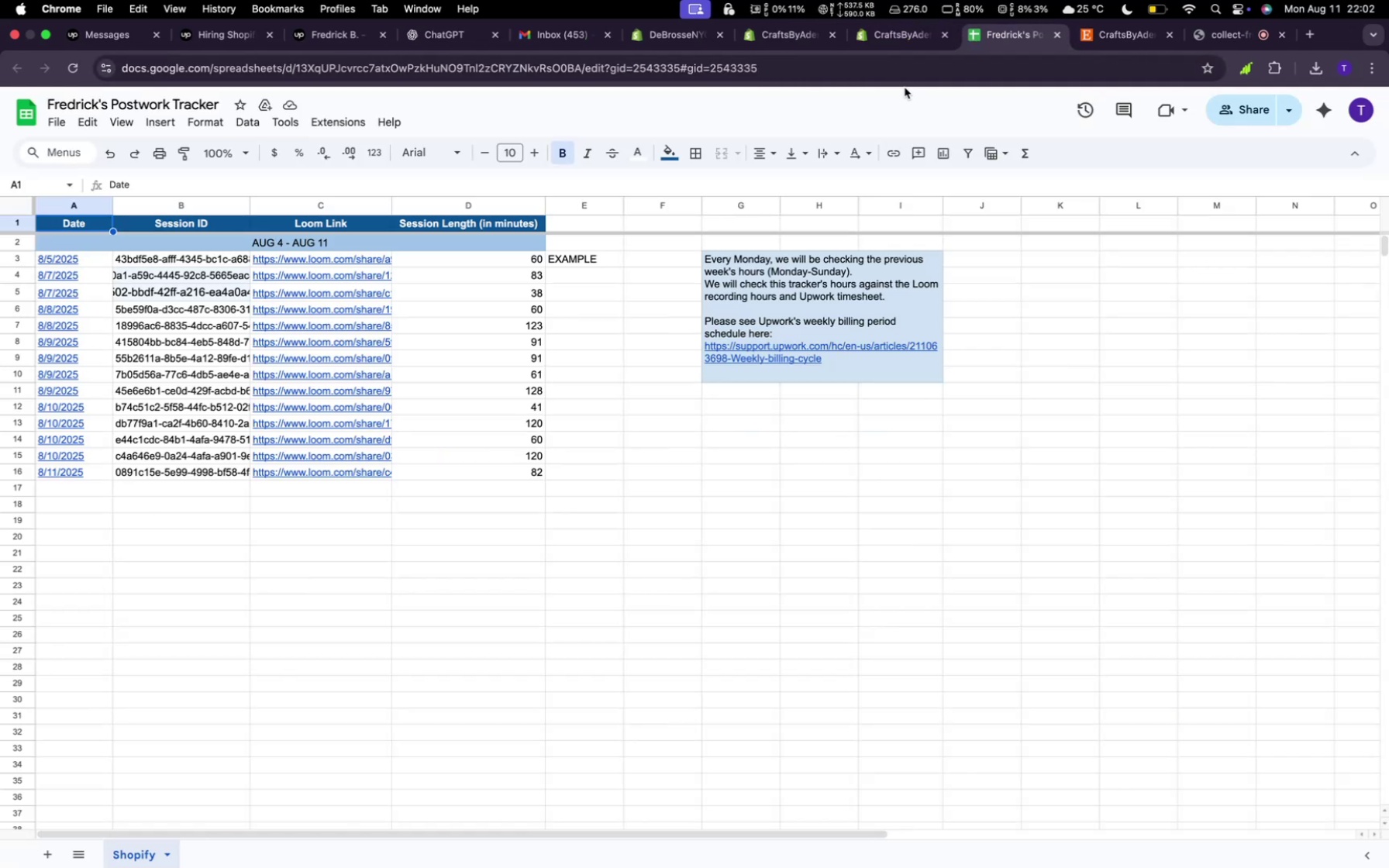 
left_click([912, 35])
 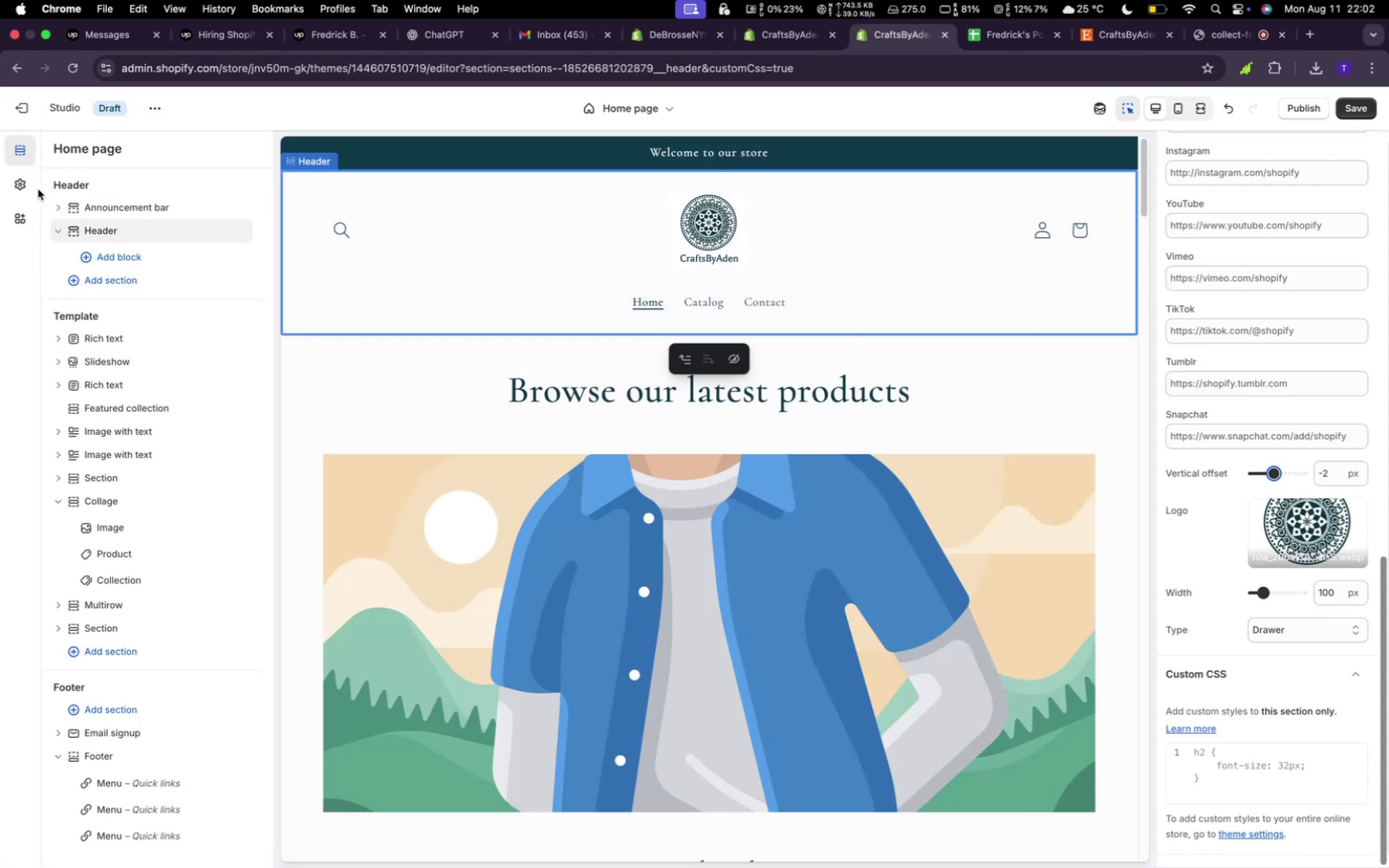 
wait(7.5)
 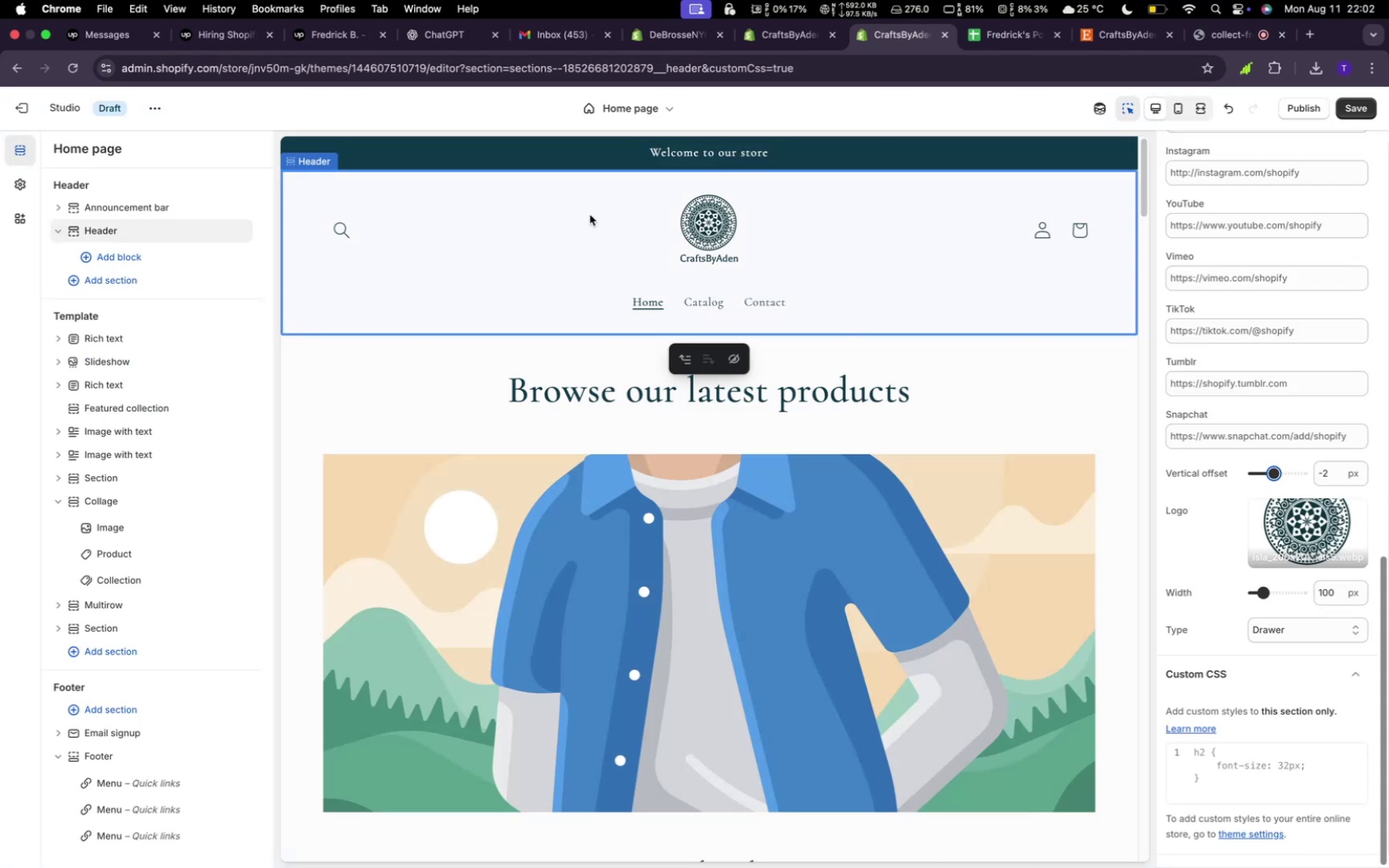 
left_click([112, 184])
 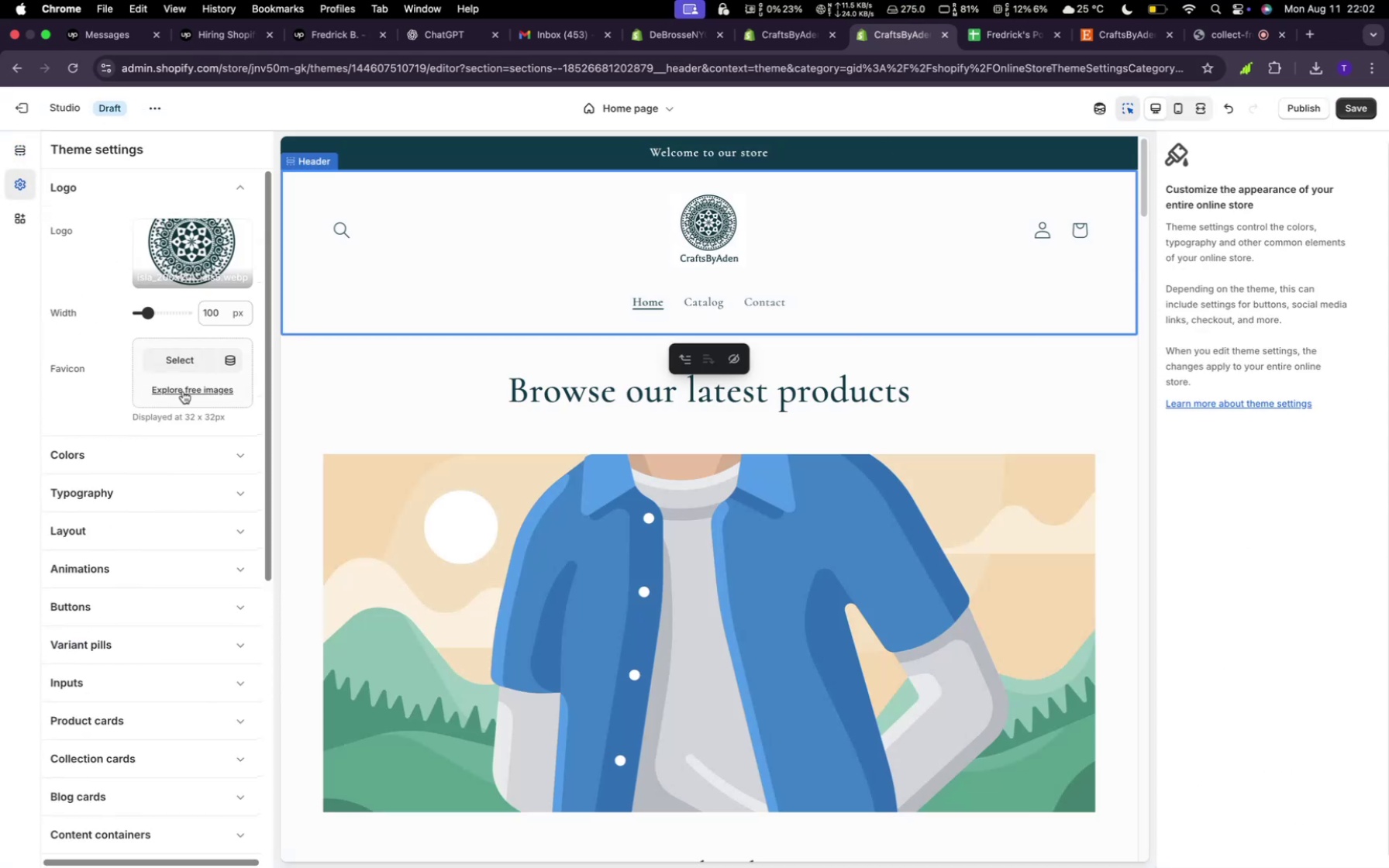 
left_click([175, 364])
 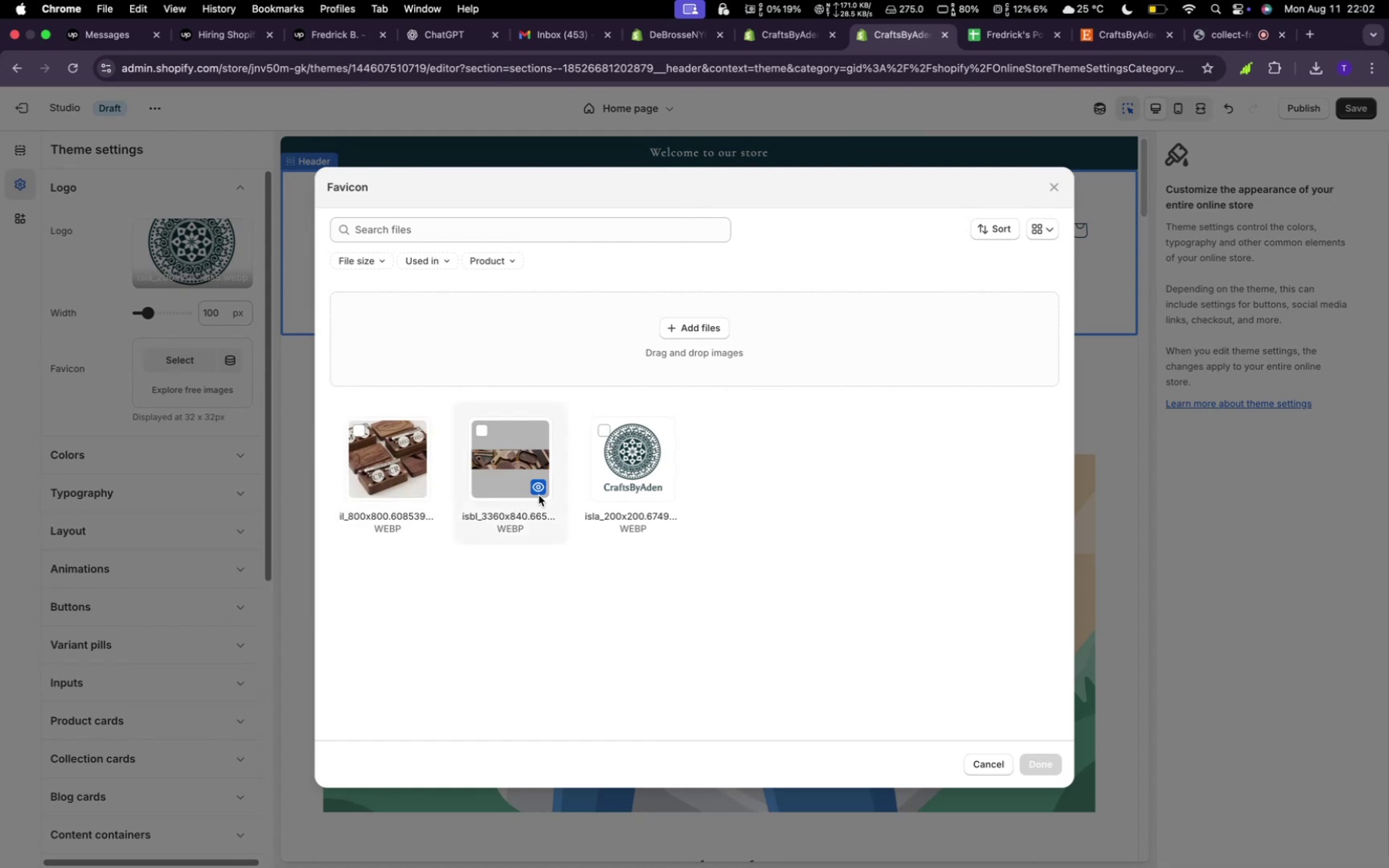 
left_click([599, 466])
 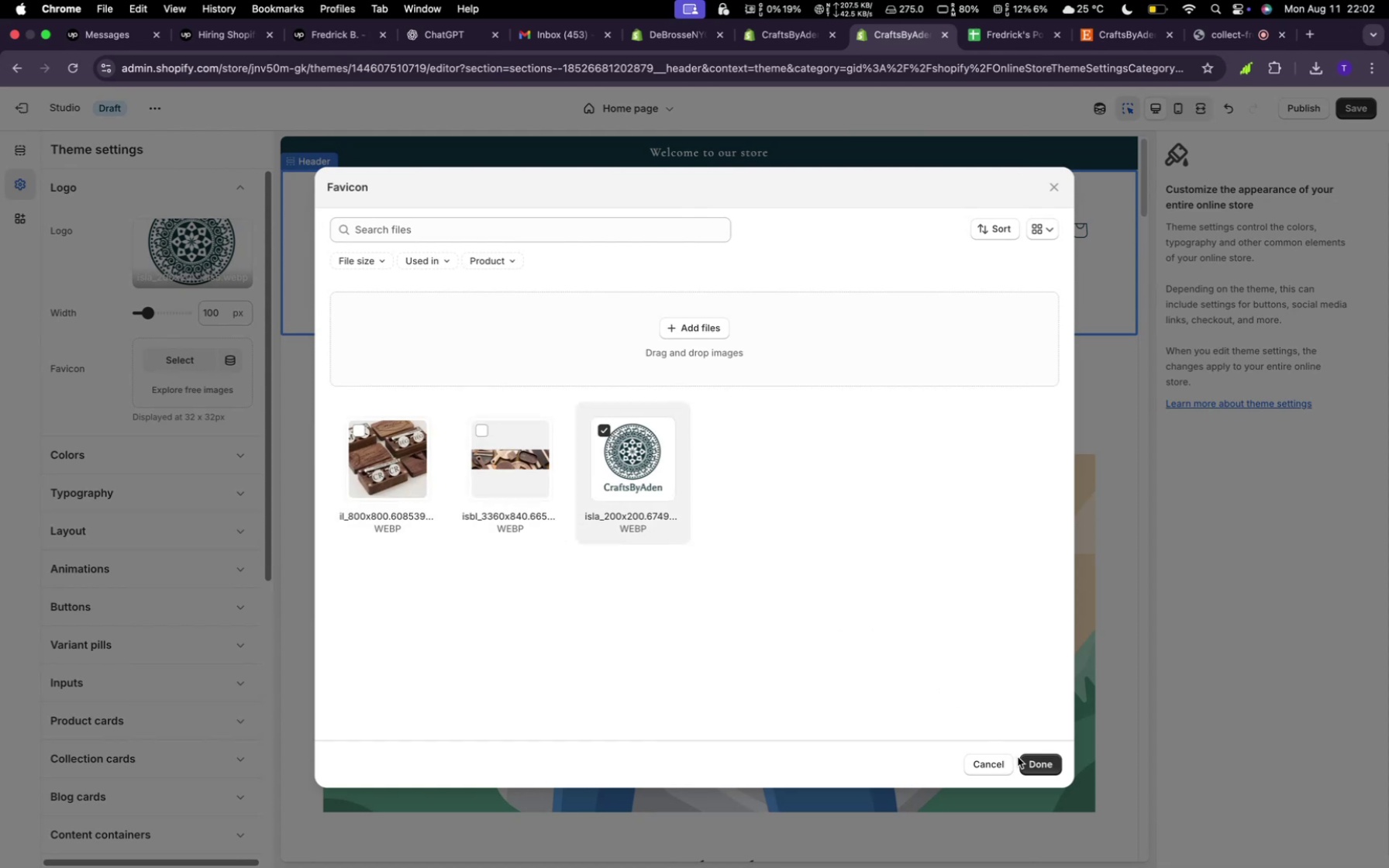 
left_click([1029, 766])
 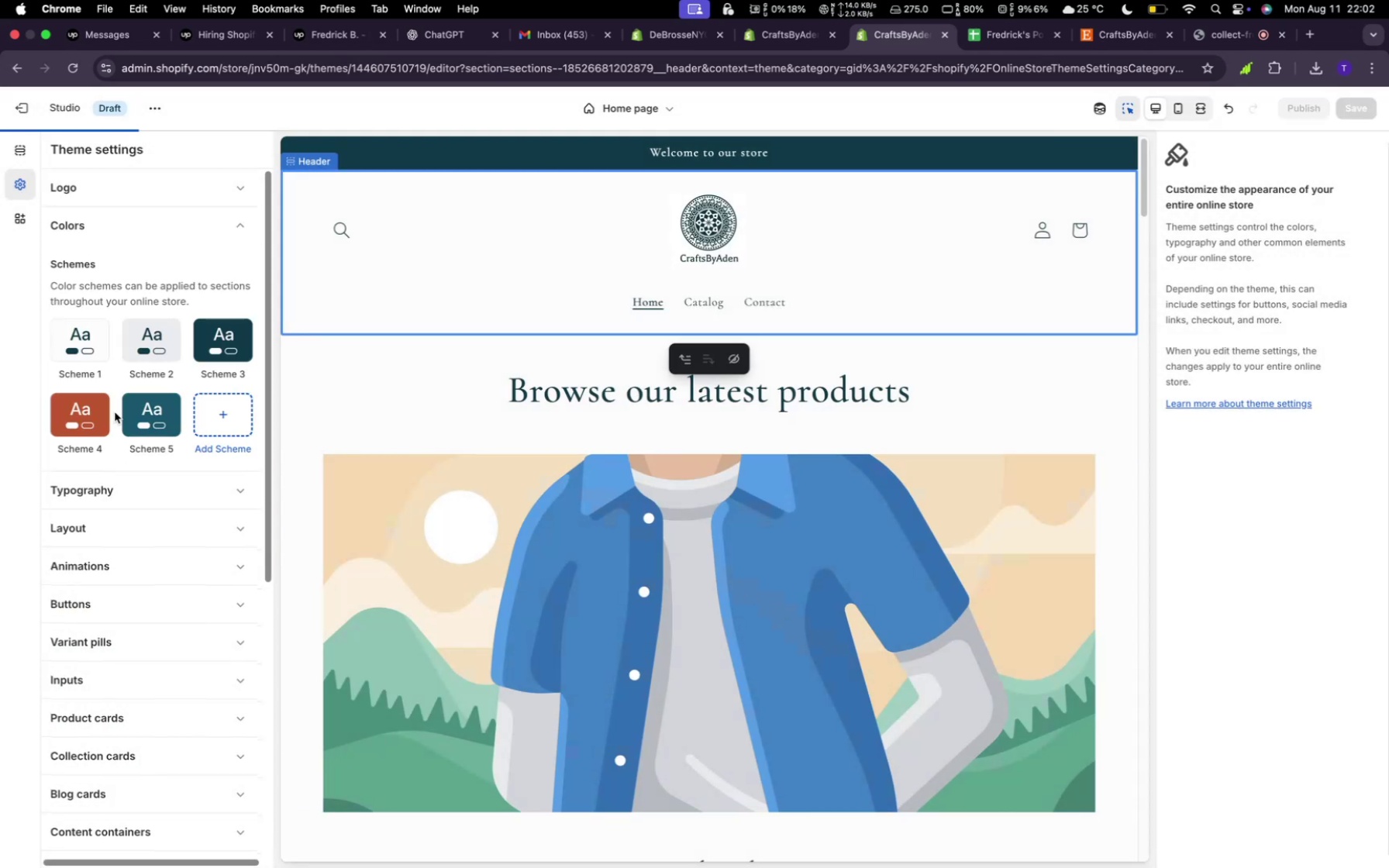 
left_click([224, 338])
 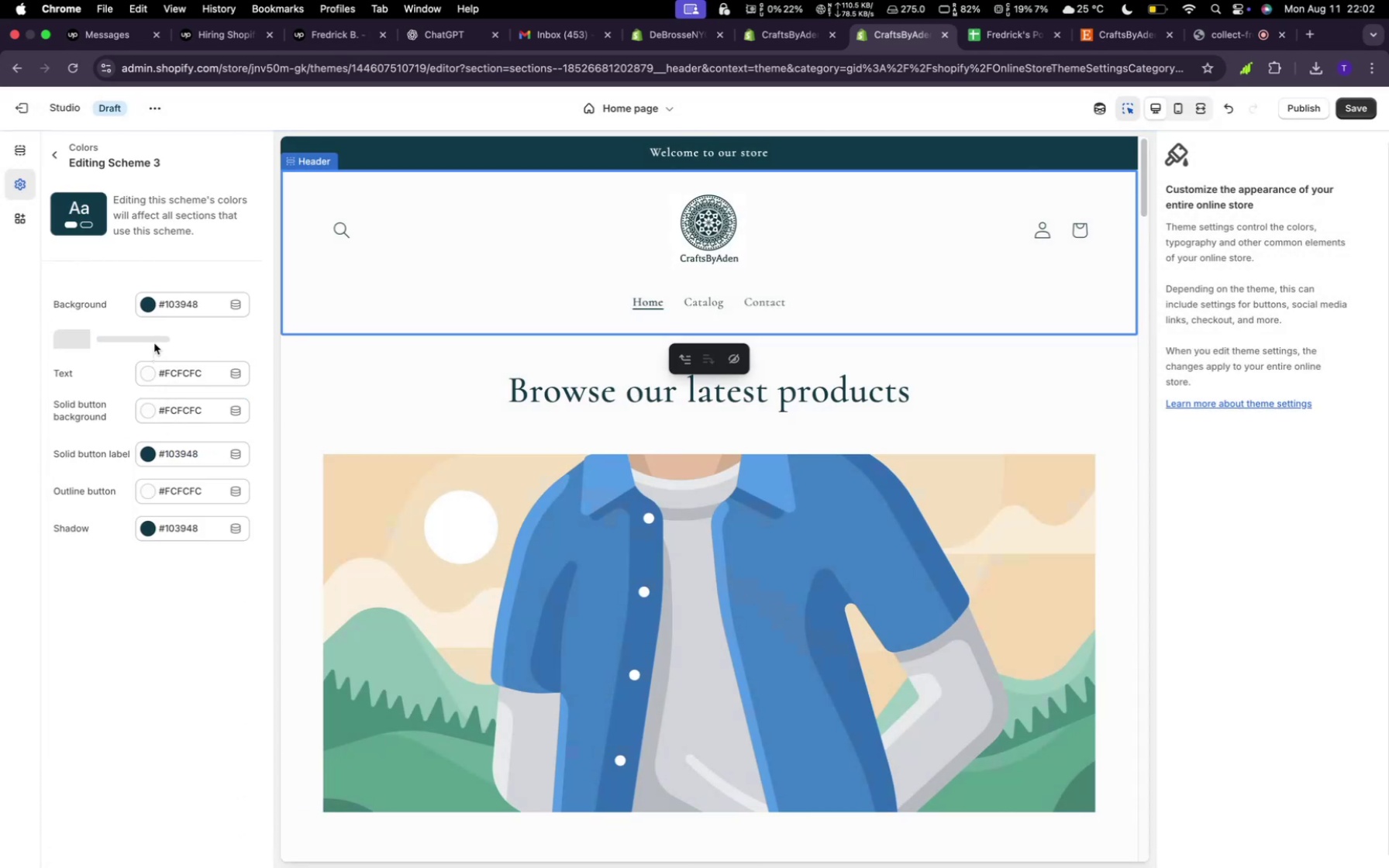 
left_click([161, 299])
 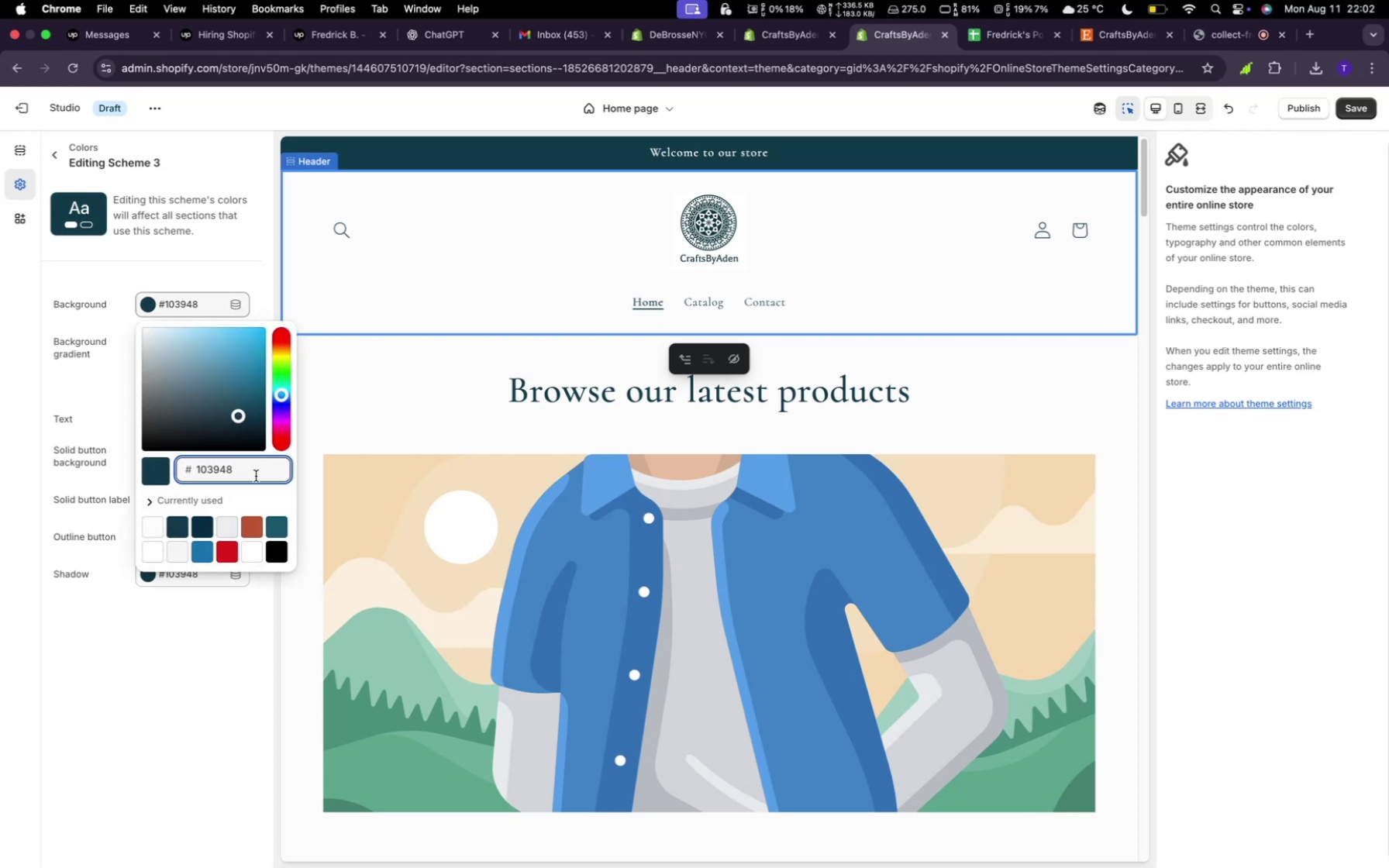 
left_click([257, 518])
 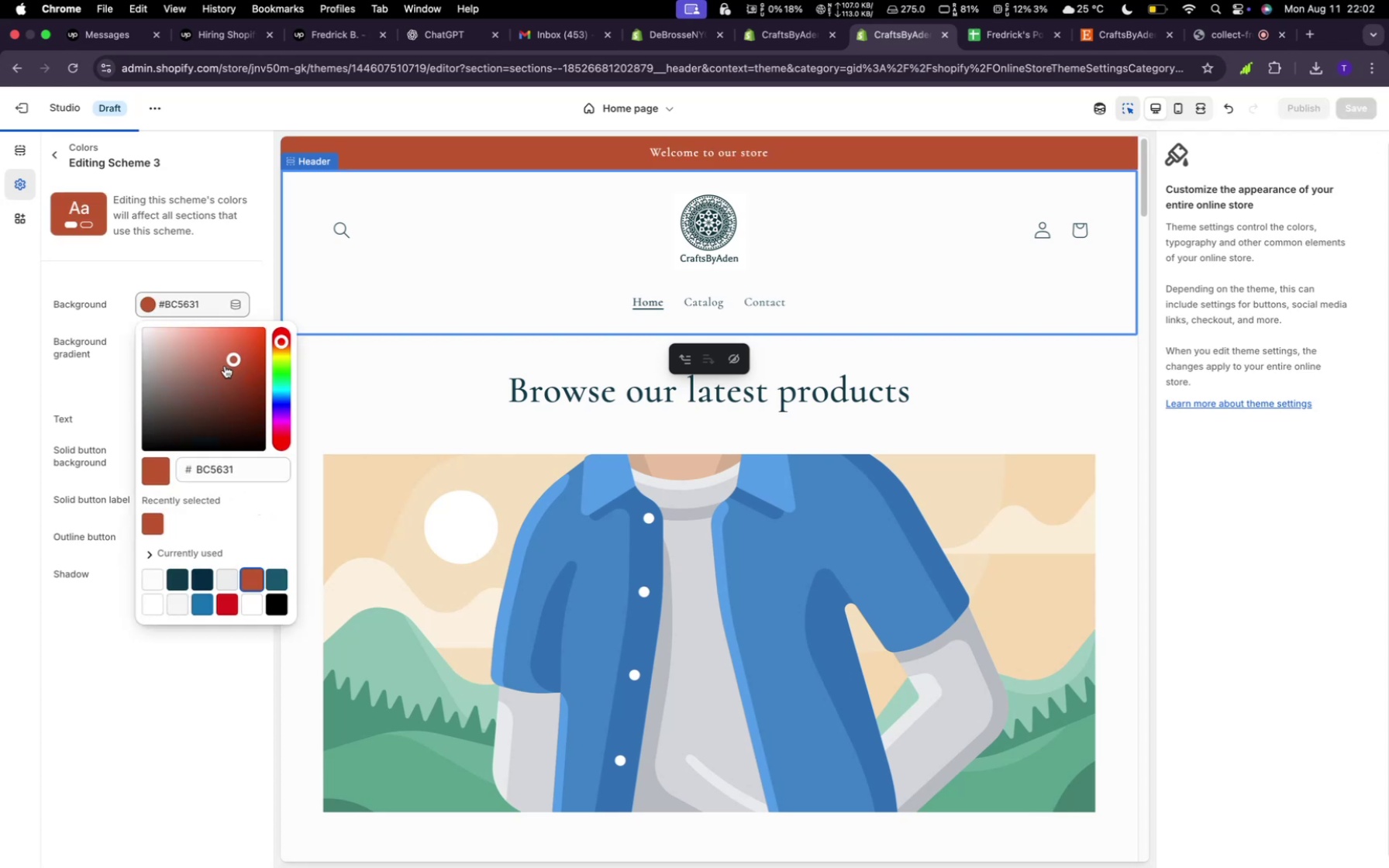 
left_click_drag(start_coordinate=[233, 363], to_coordinate=[212, 381])
 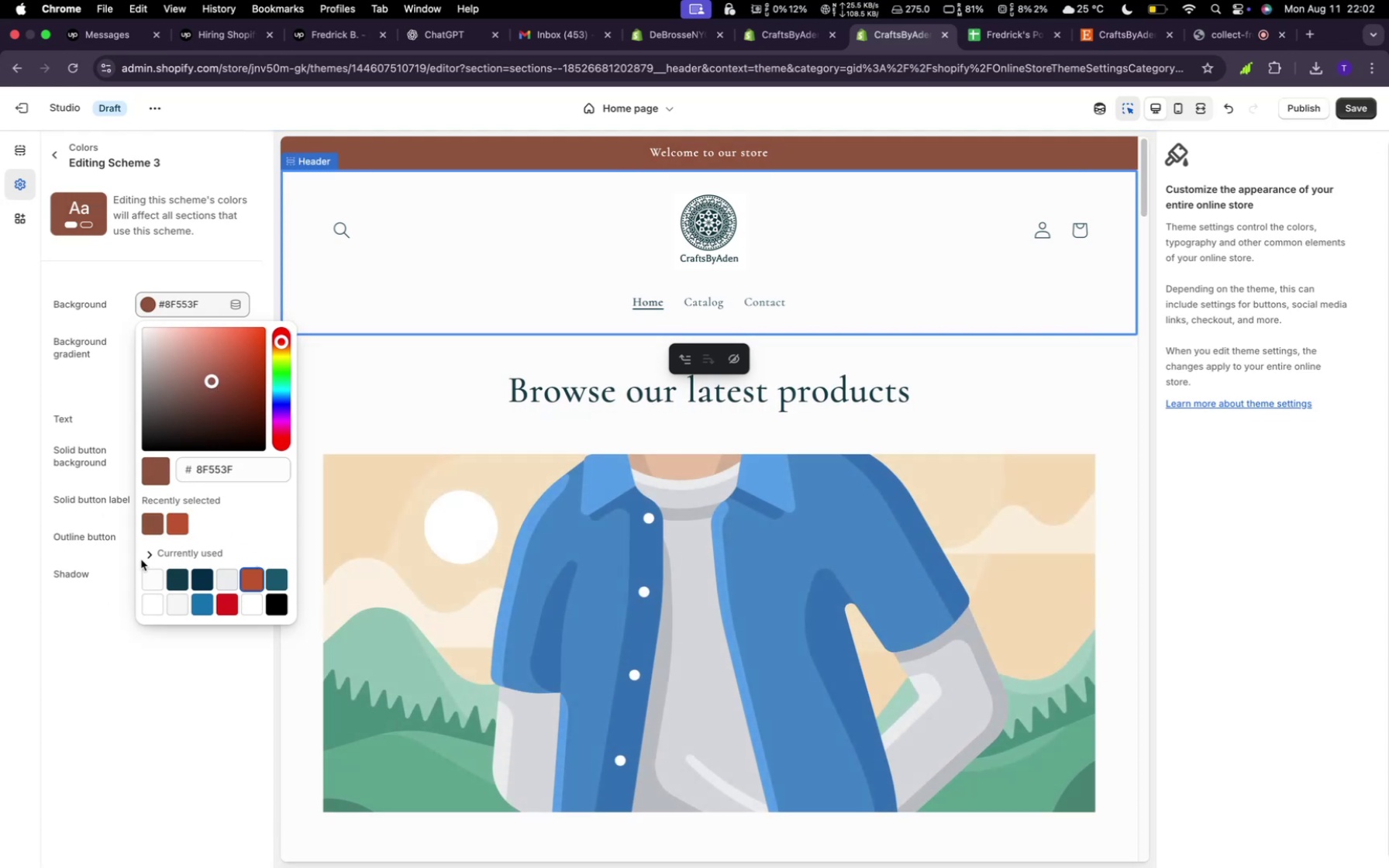 
left_click([105, 597])
 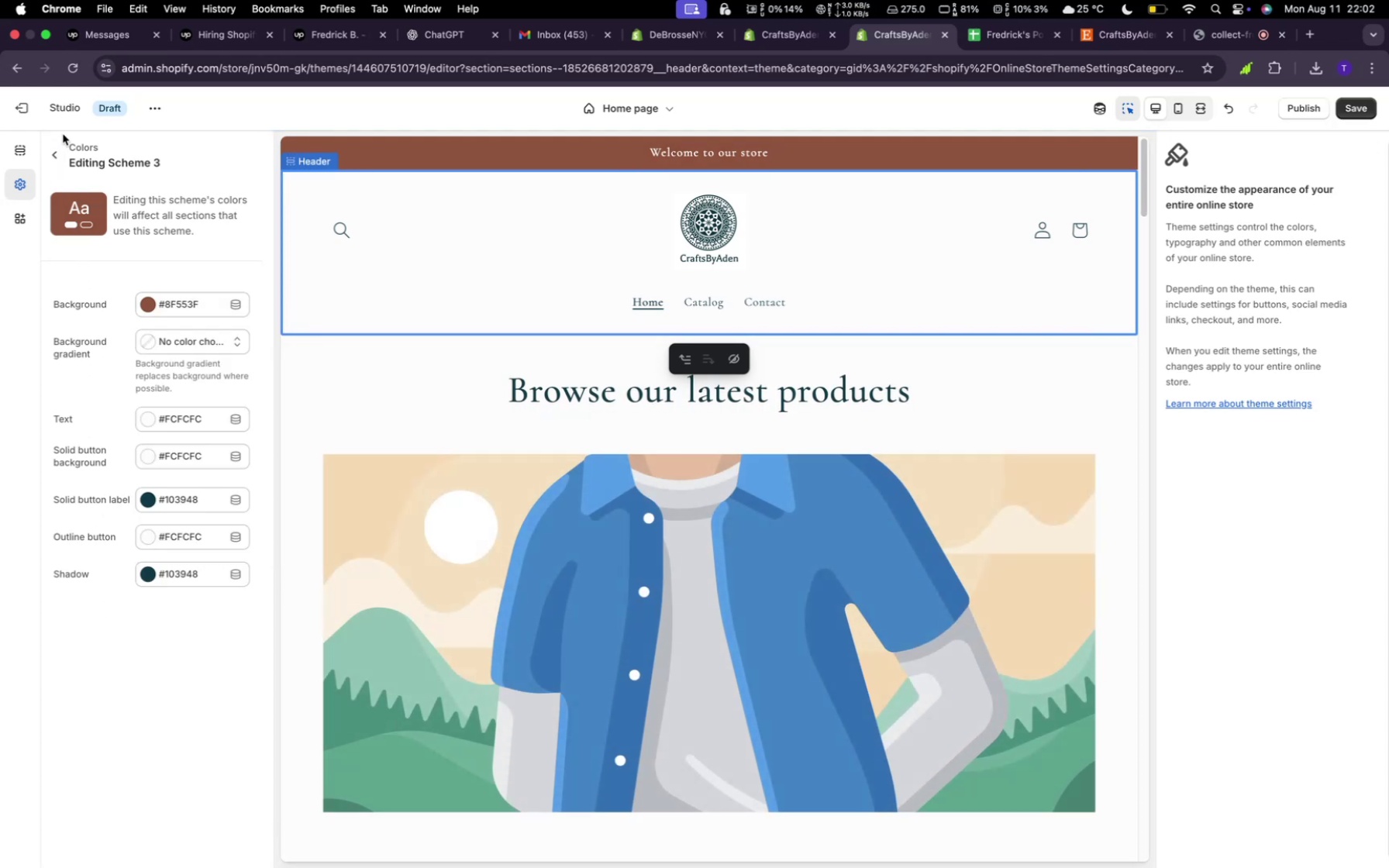 
left_click([54, 160])
 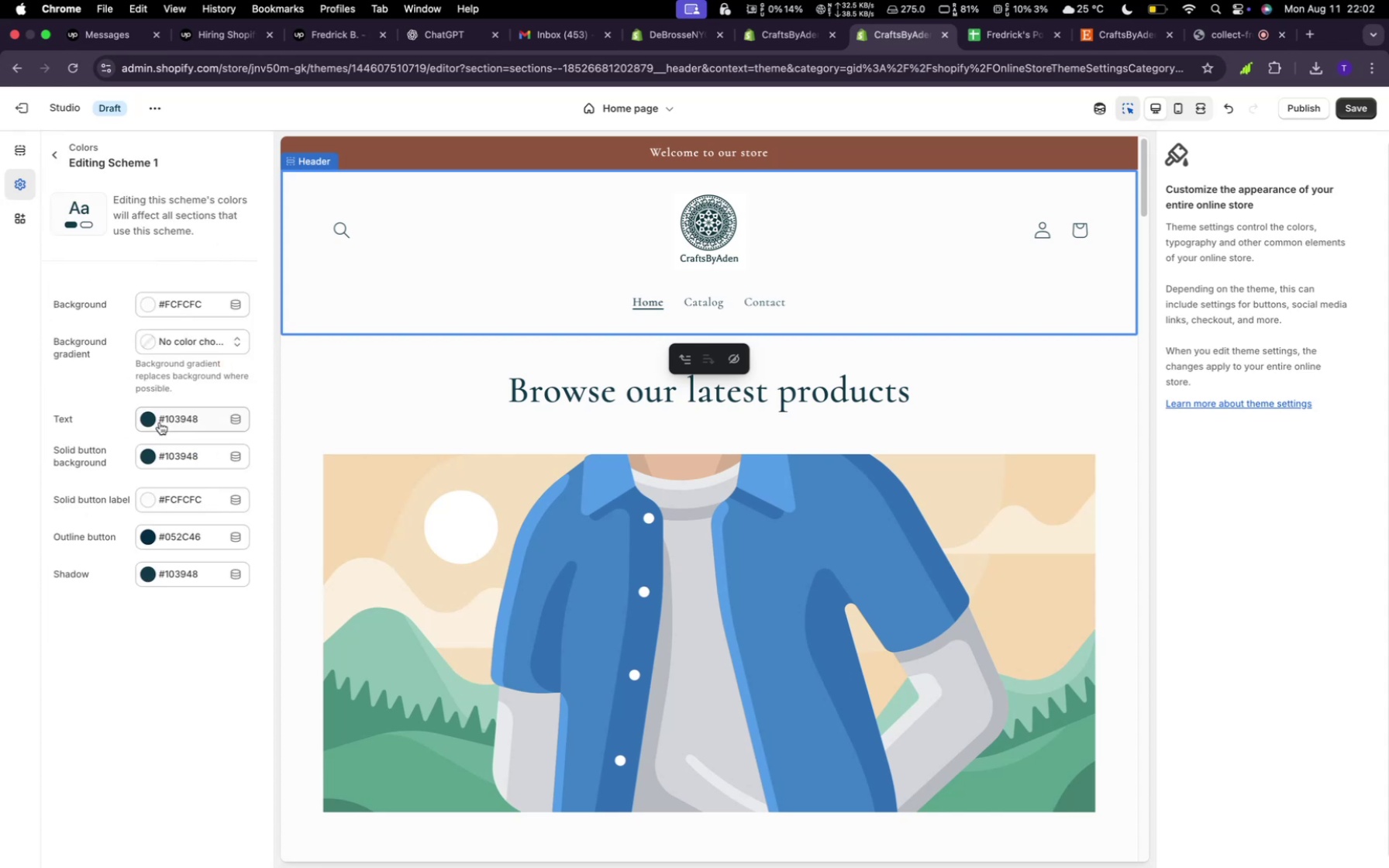 
left_click([161, 422])
 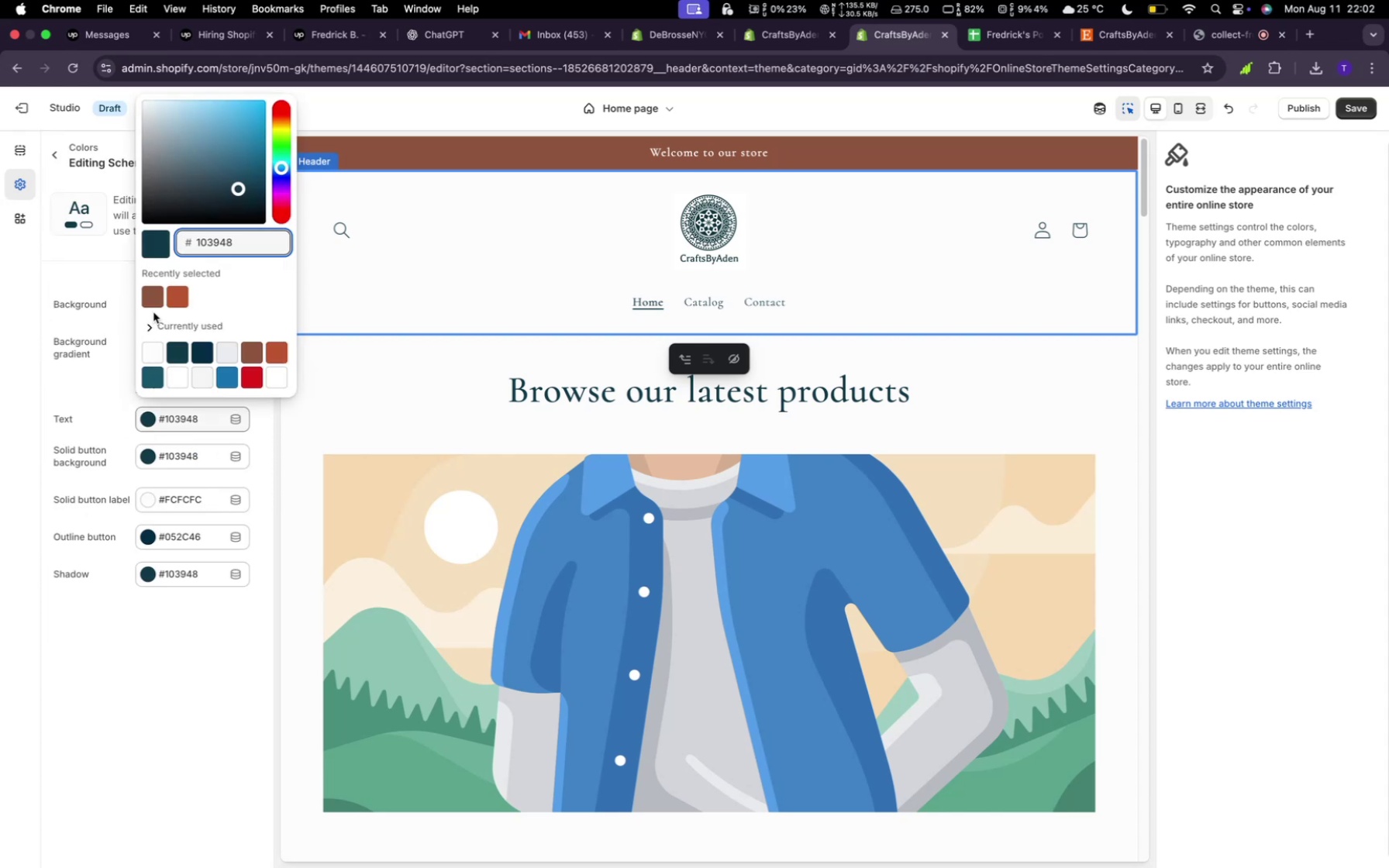 
left_click([153, 302])
 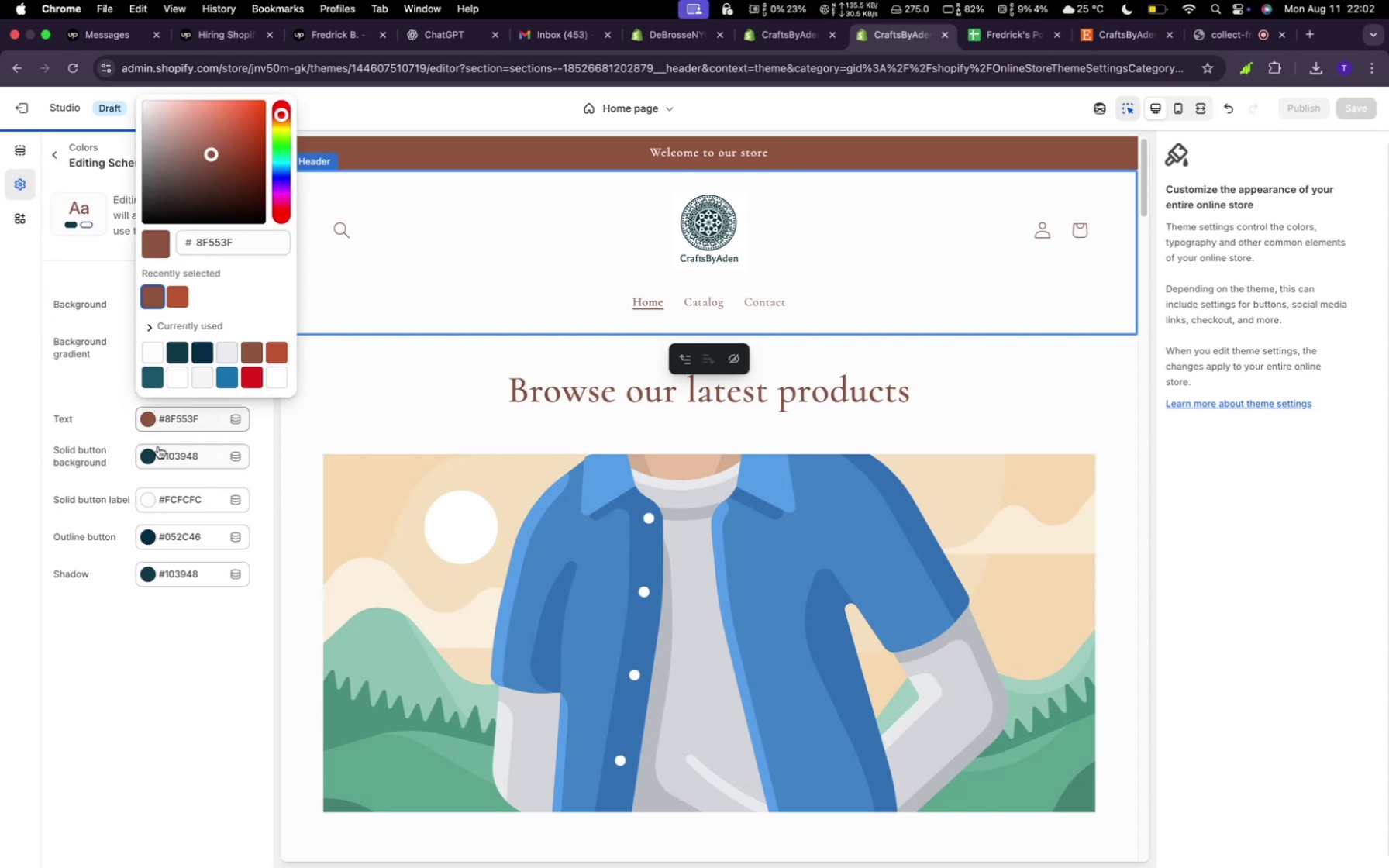 
left_click([166, 460])
 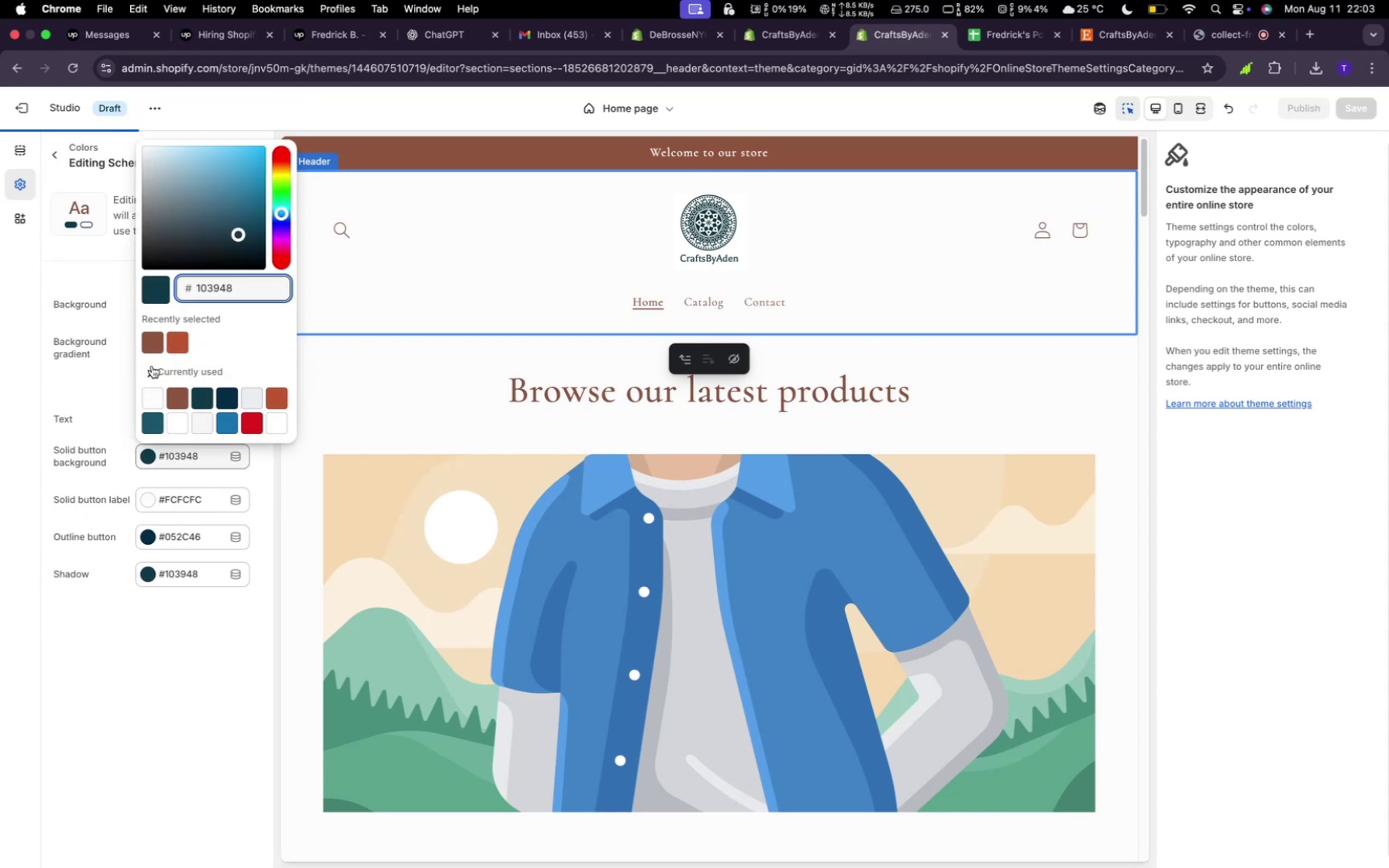 
left_click([153, 348])
 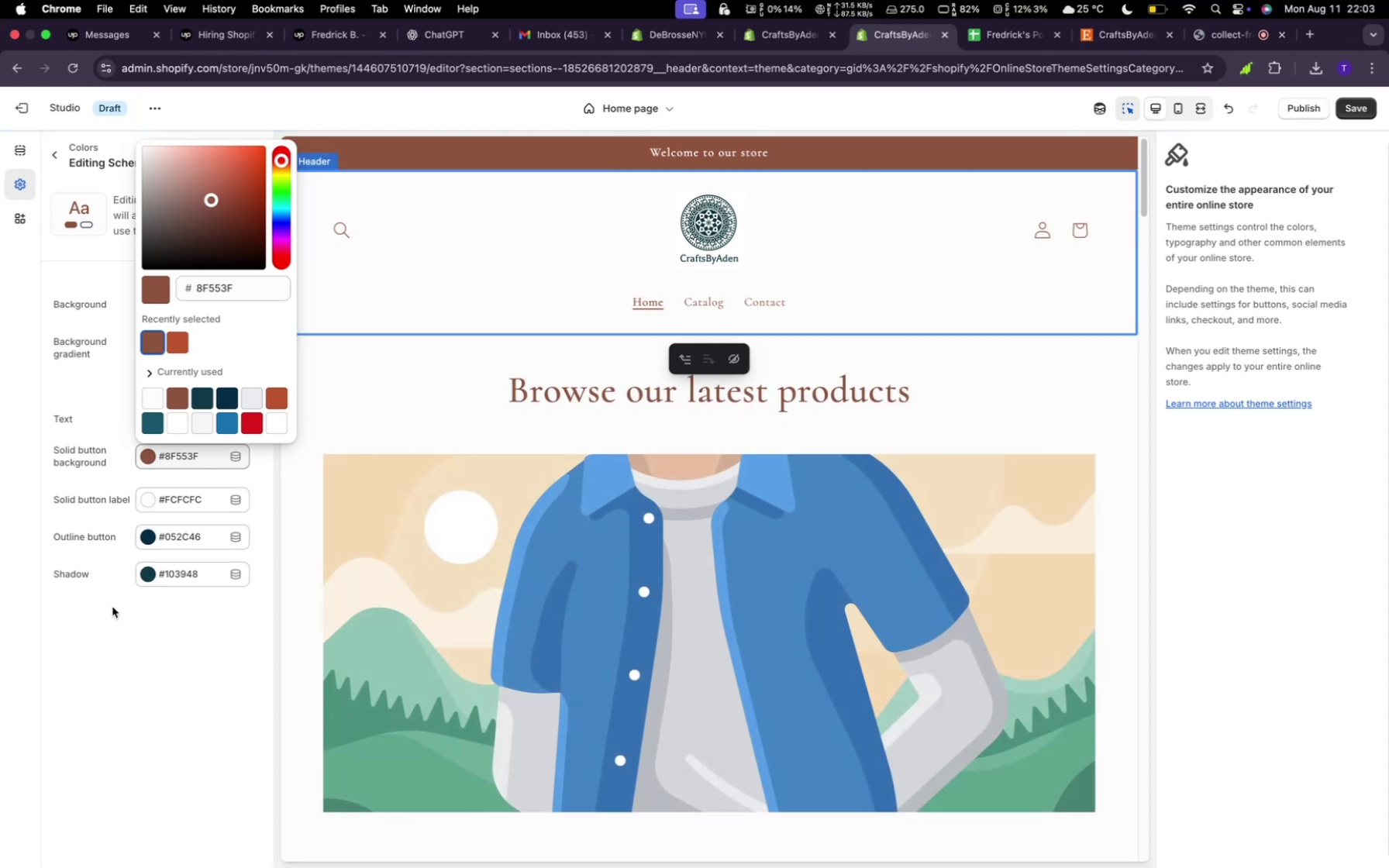 
wait(6.87)
 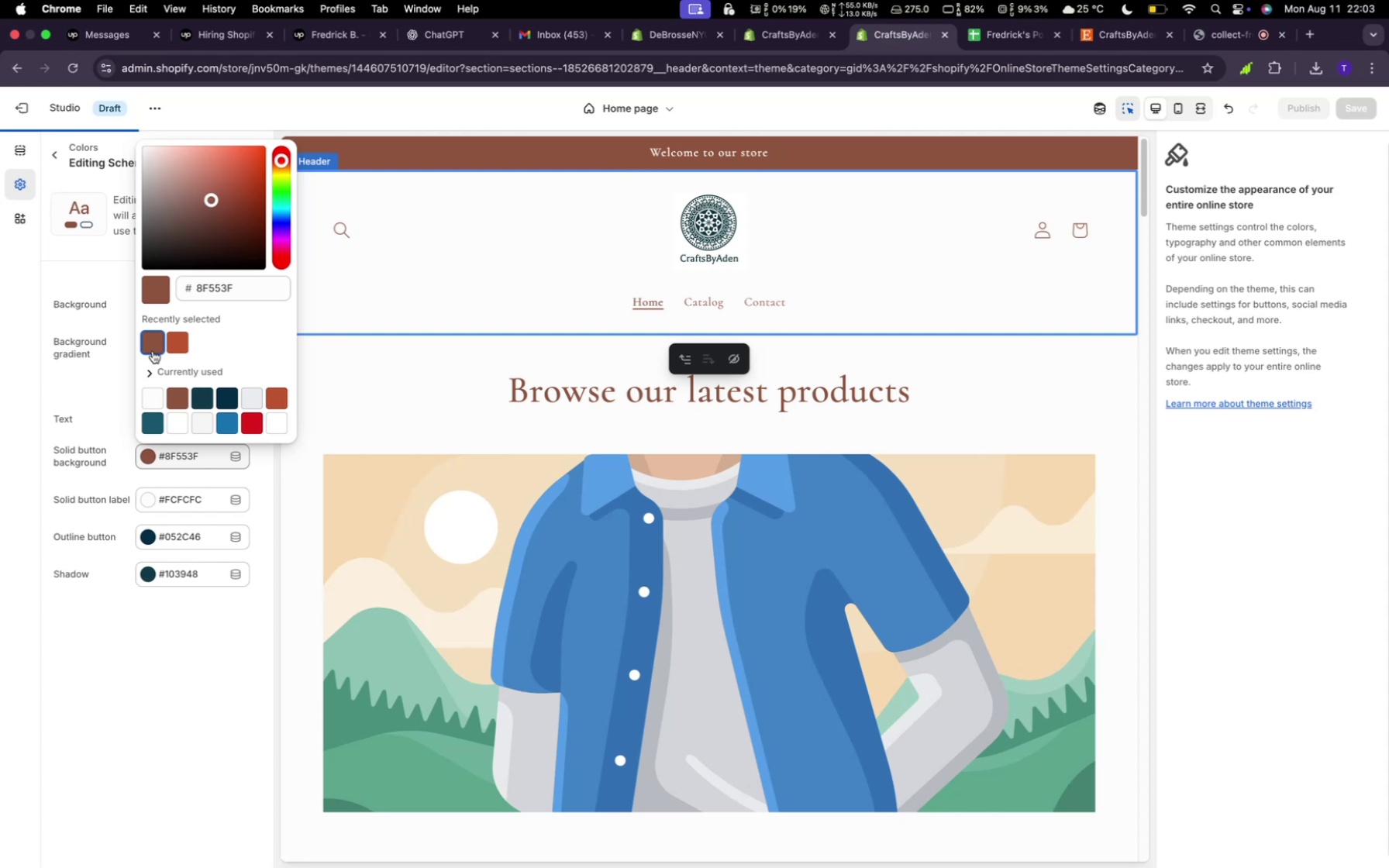 
left_click([114, 600])
 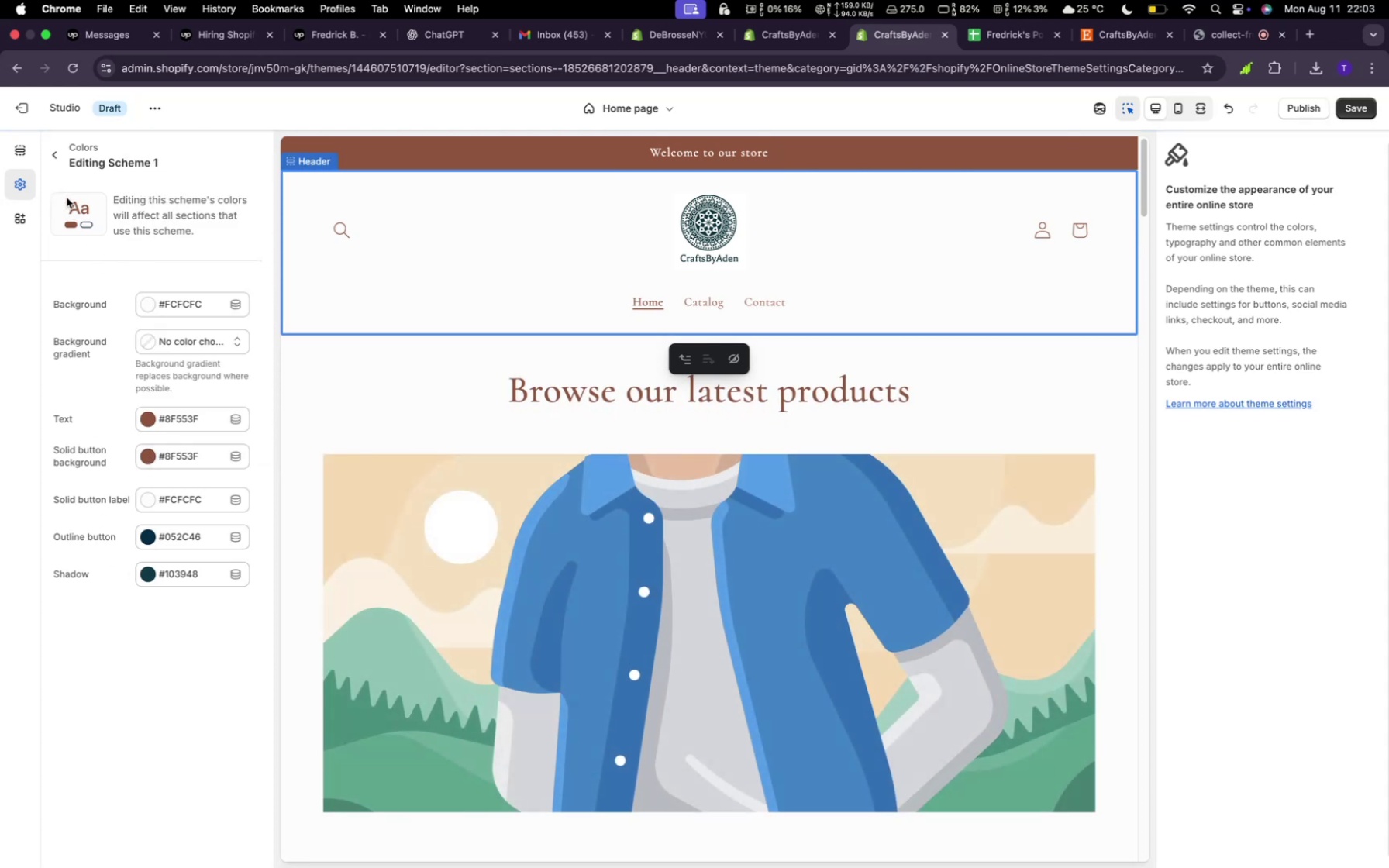 
left_click([61, 161])
 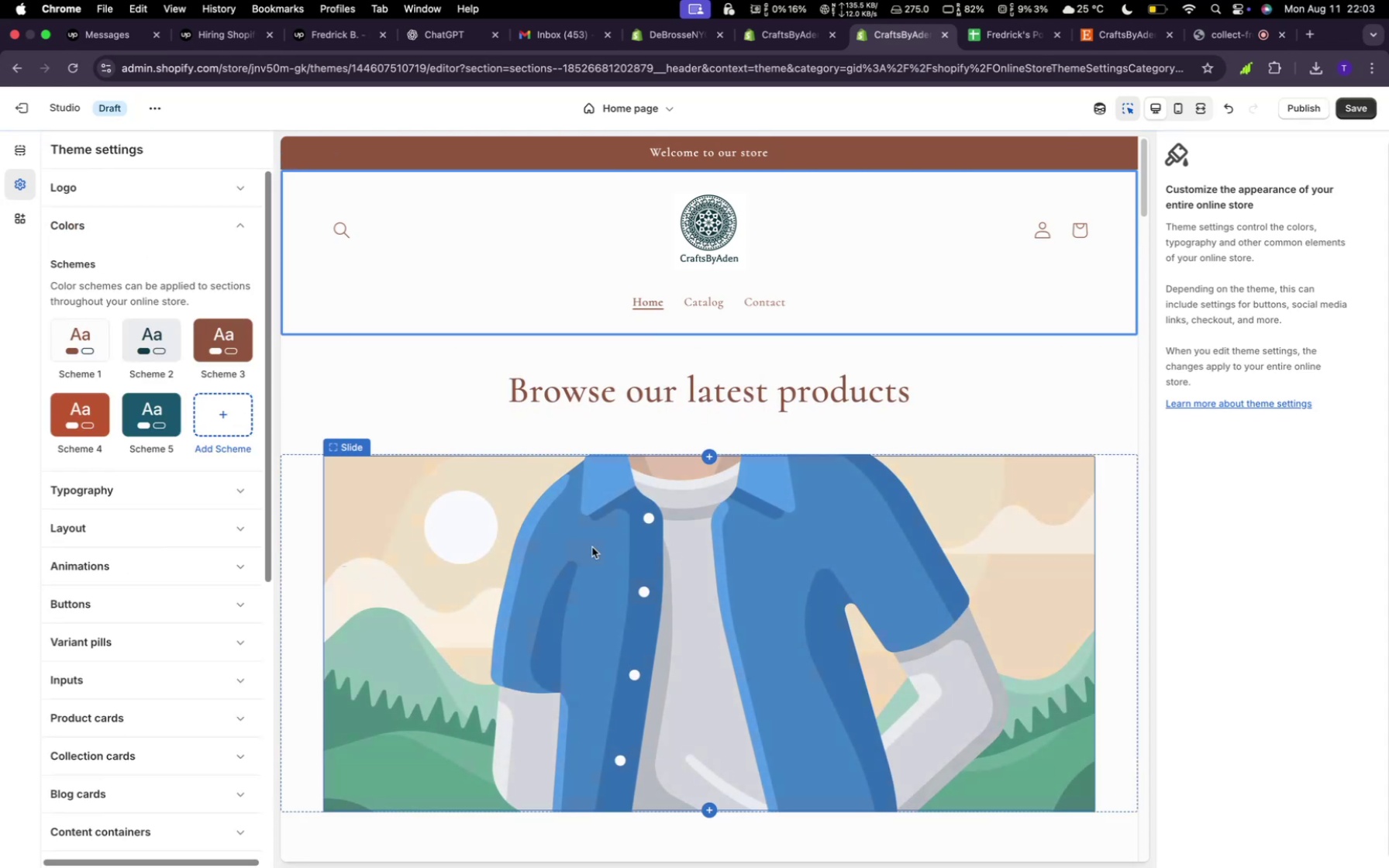 
scroll: coordinate [615, 556], scroll_direction: down, amount: 23.0
 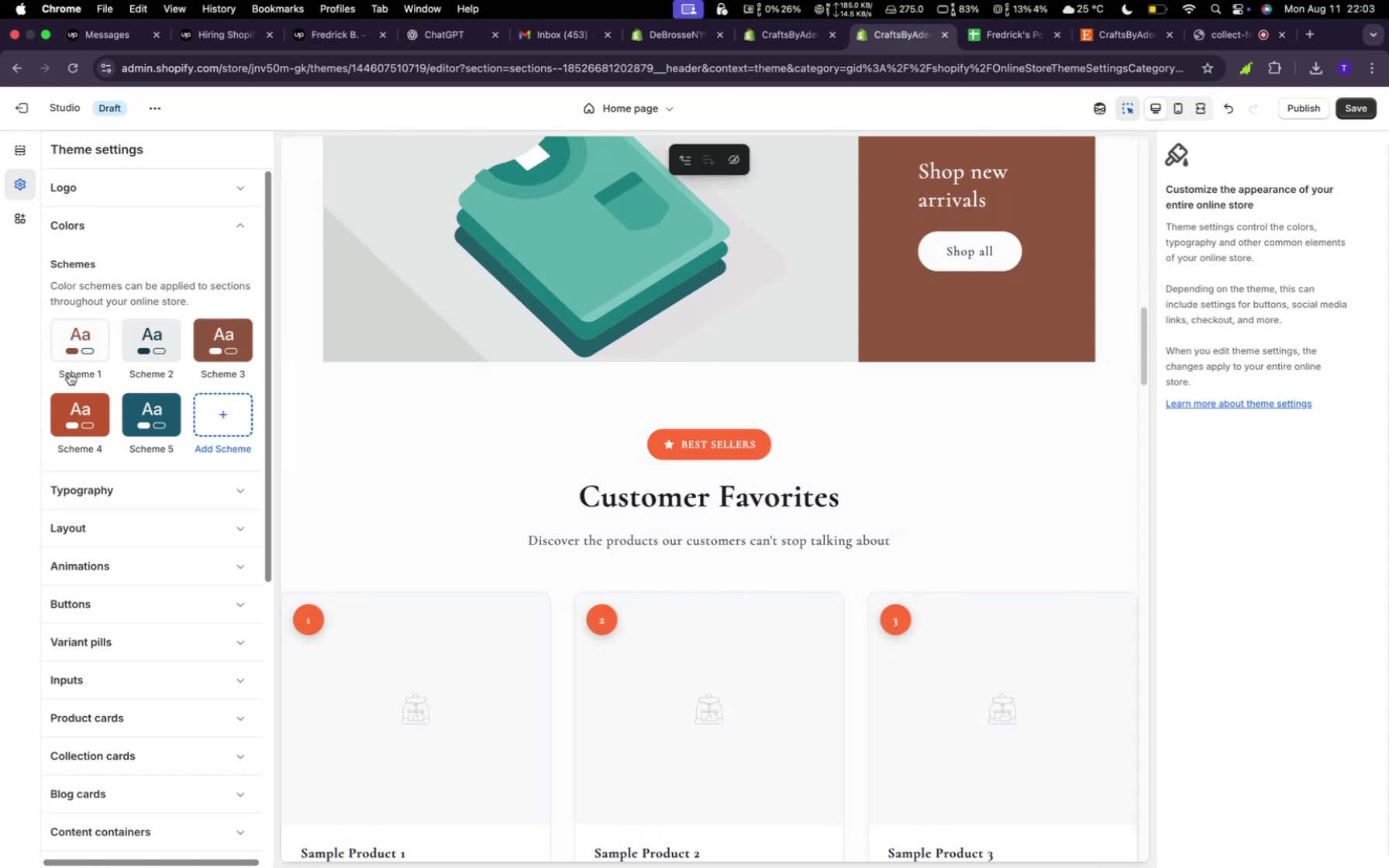 
left_click([78, 412])
 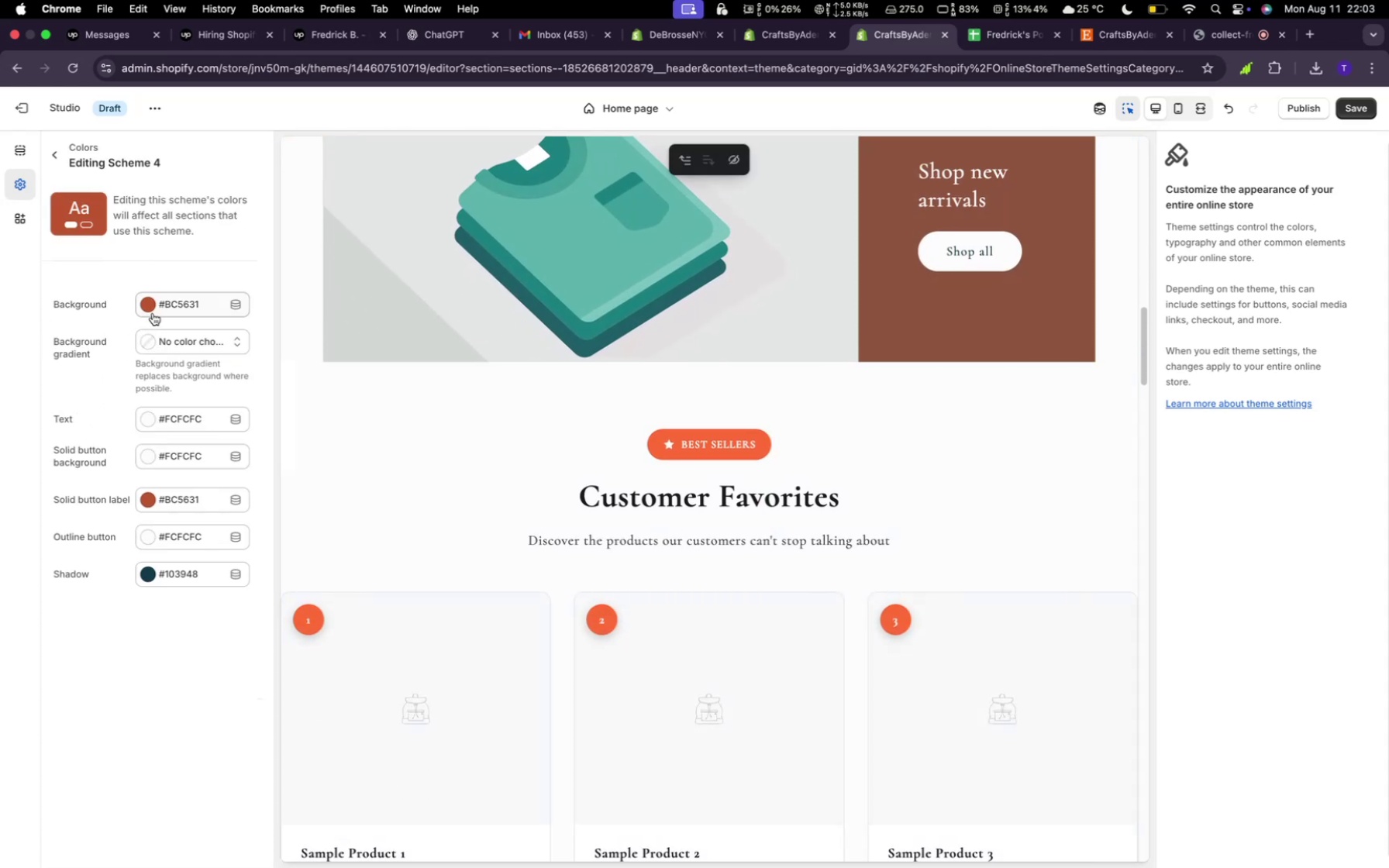 
left_click([154, 312])
 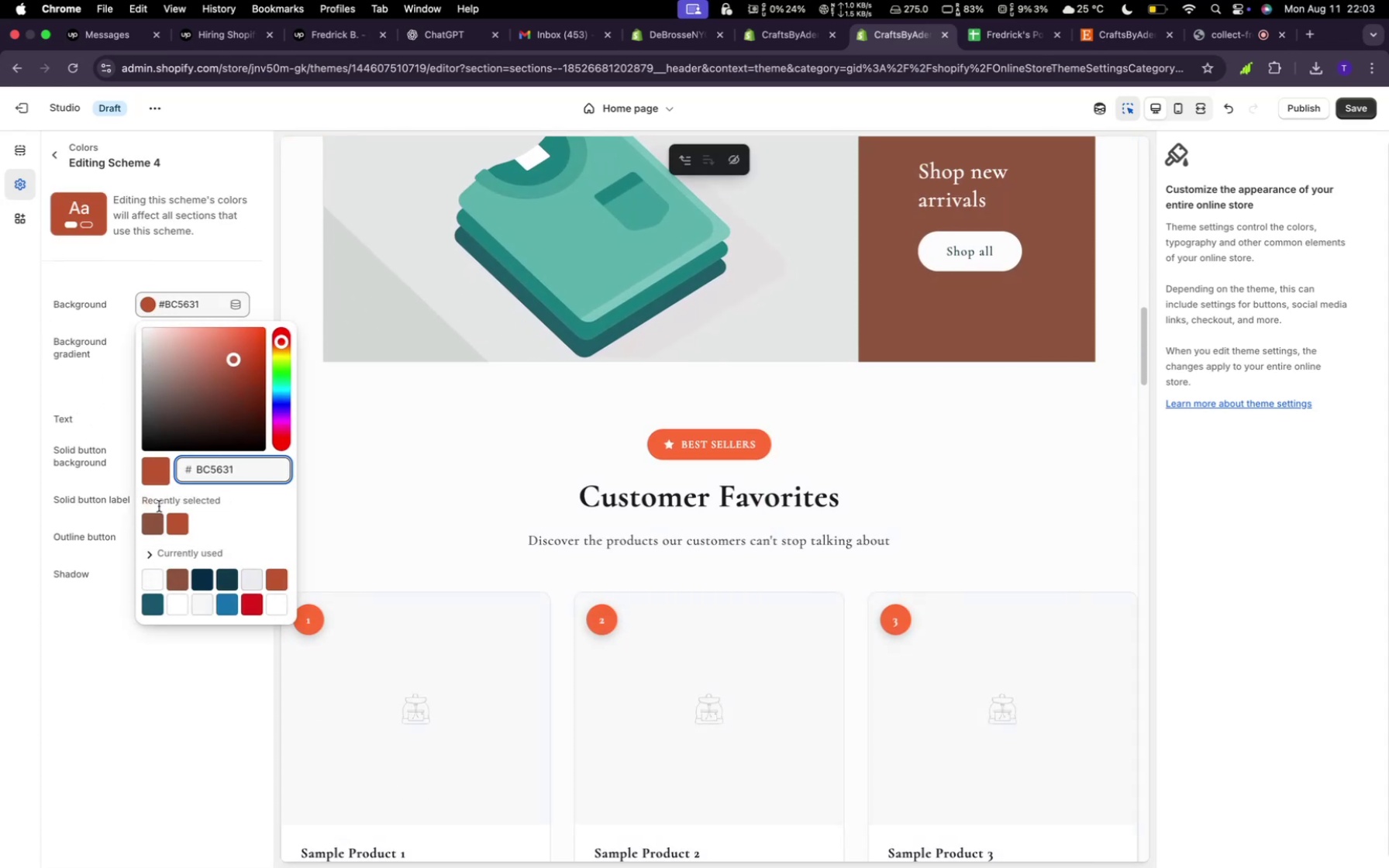 
left_click([157, 527])
 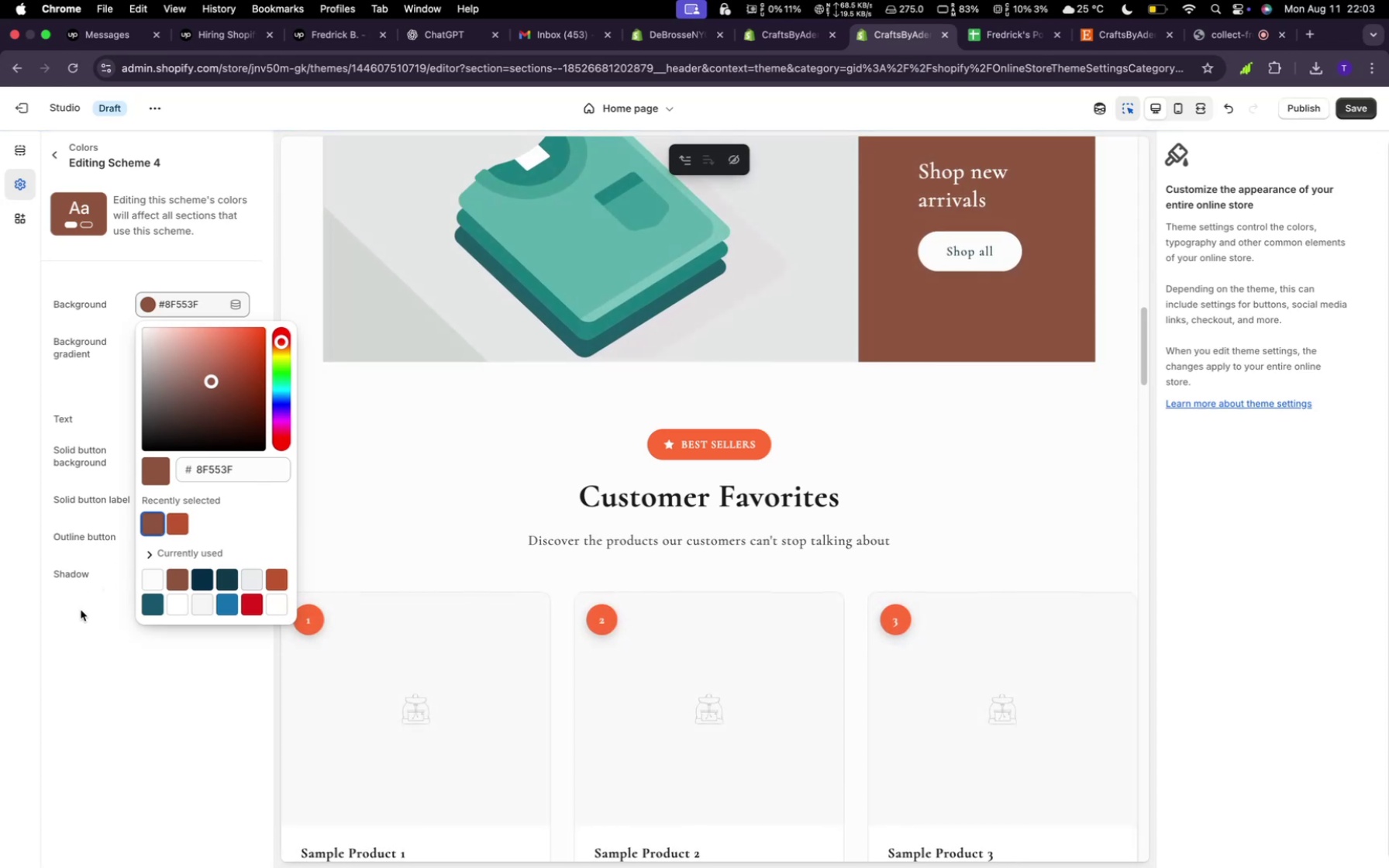 
wait(5.66)
 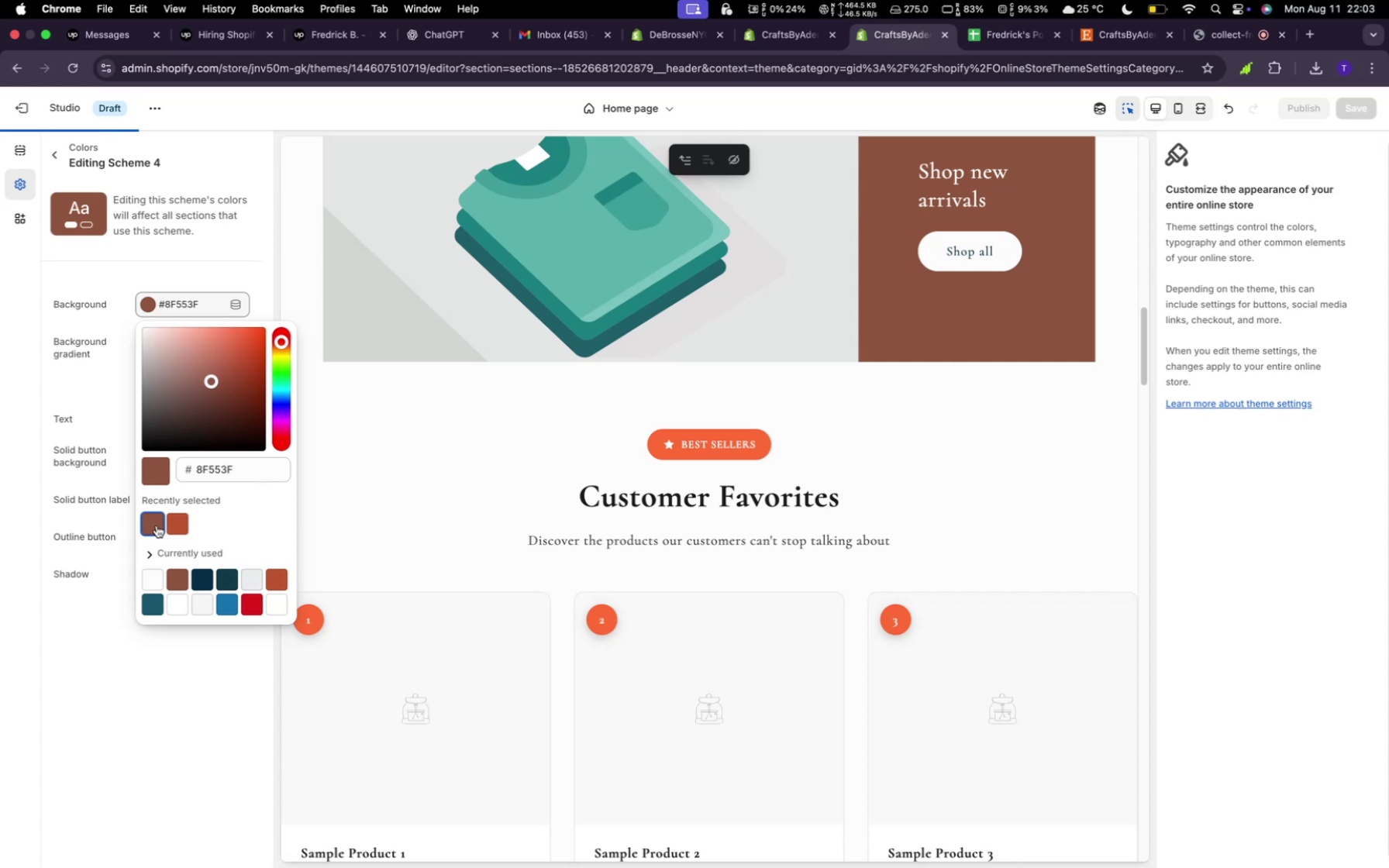 
left_click([146, 498])
 